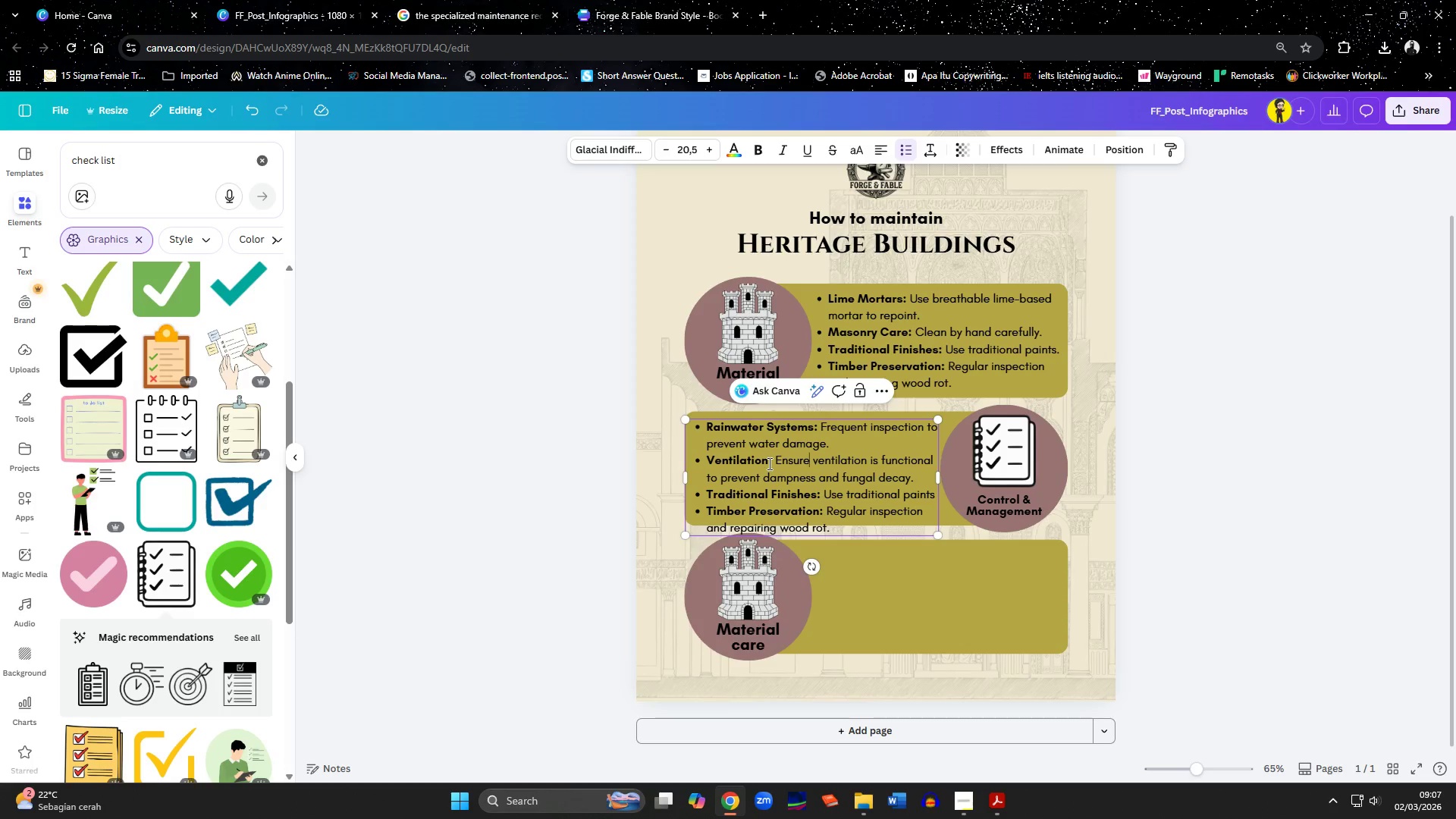 
hold_key(key=ArrowRight, duration=0.77)
 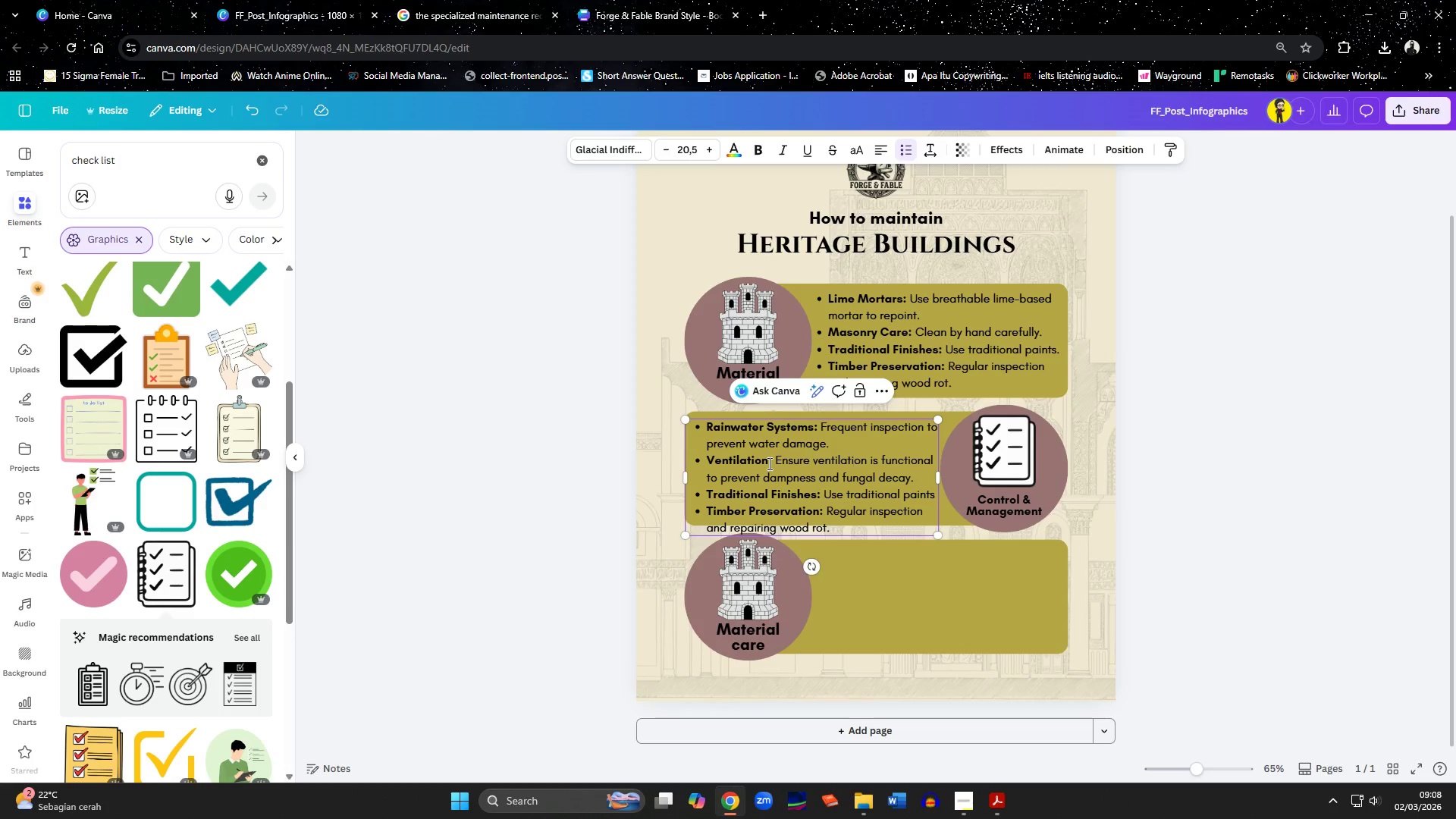 
key(ArrowDown)
 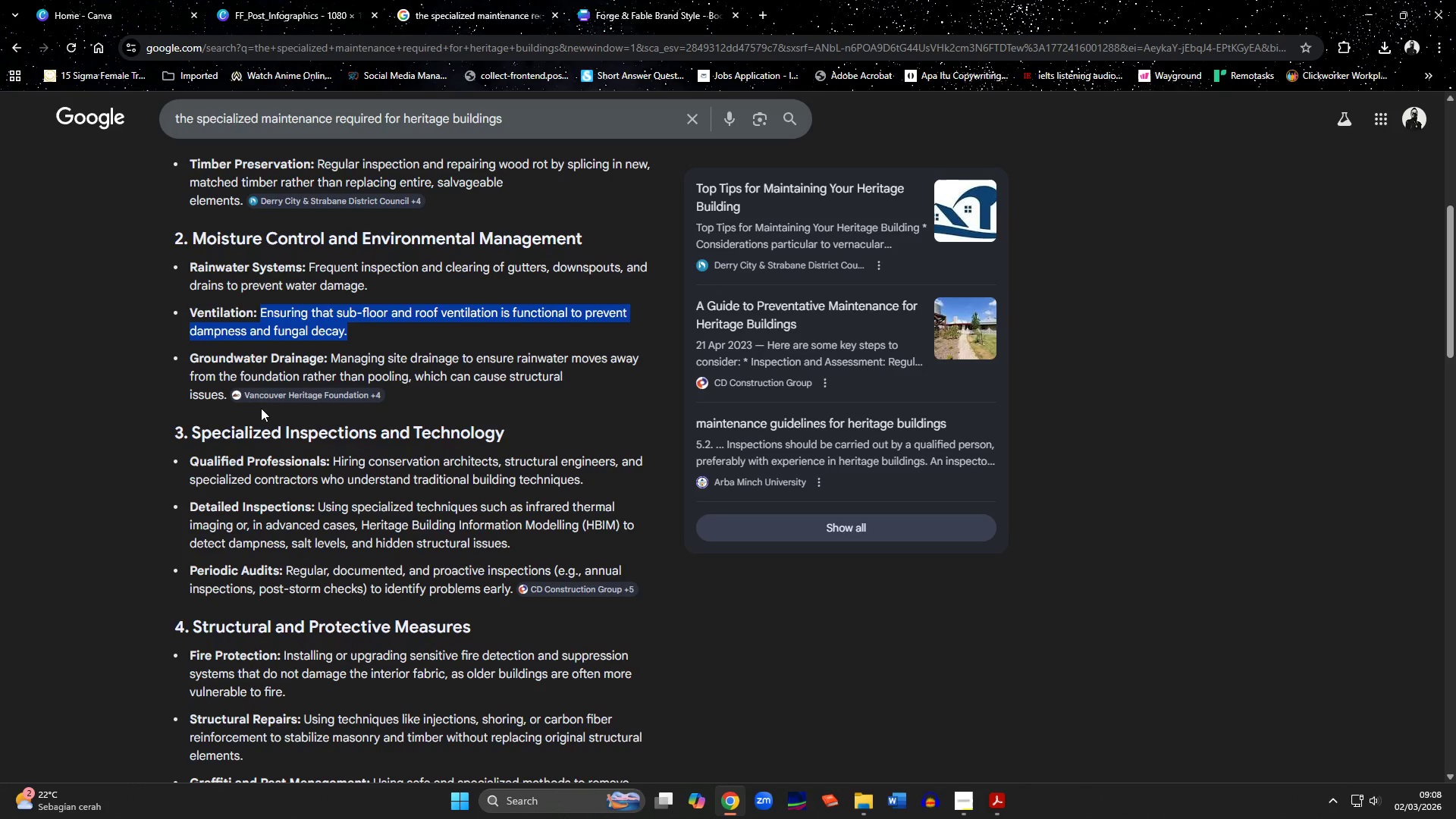 
left_click_drag(start_coordinate=[188, 360], to_coordinate=[329, 360])
 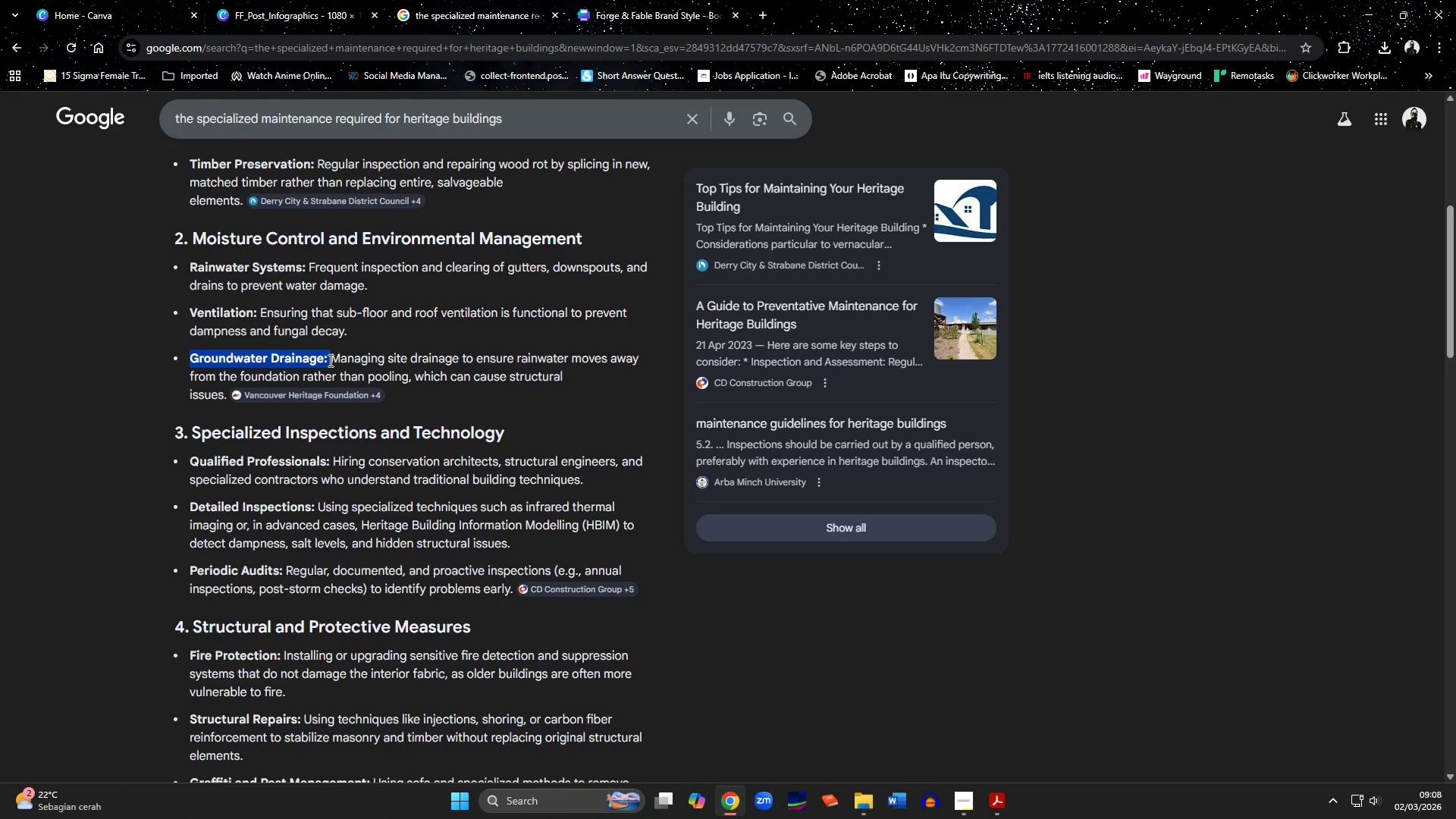 
key(Control+C)
 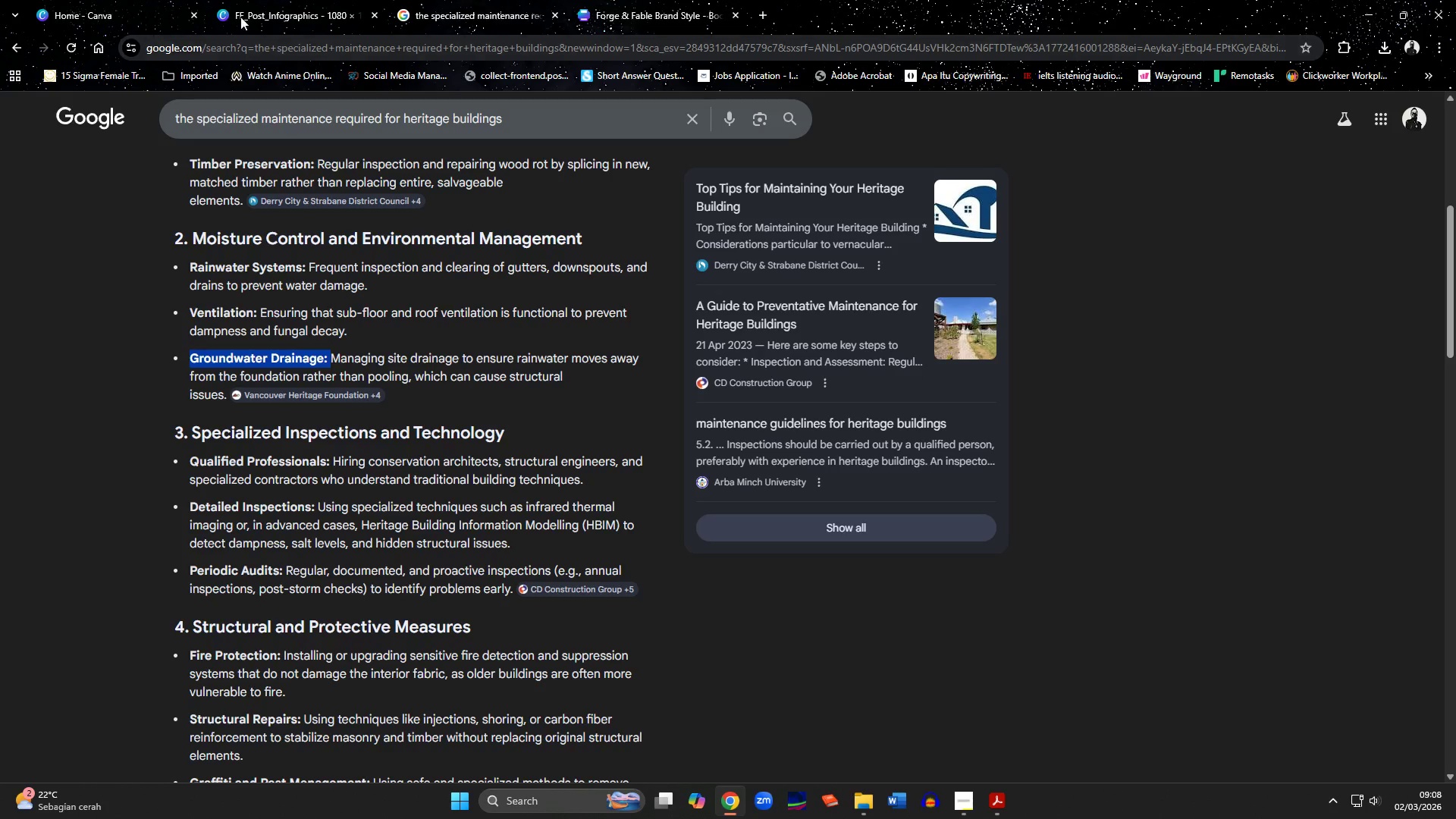 
left_click([290, 7])
 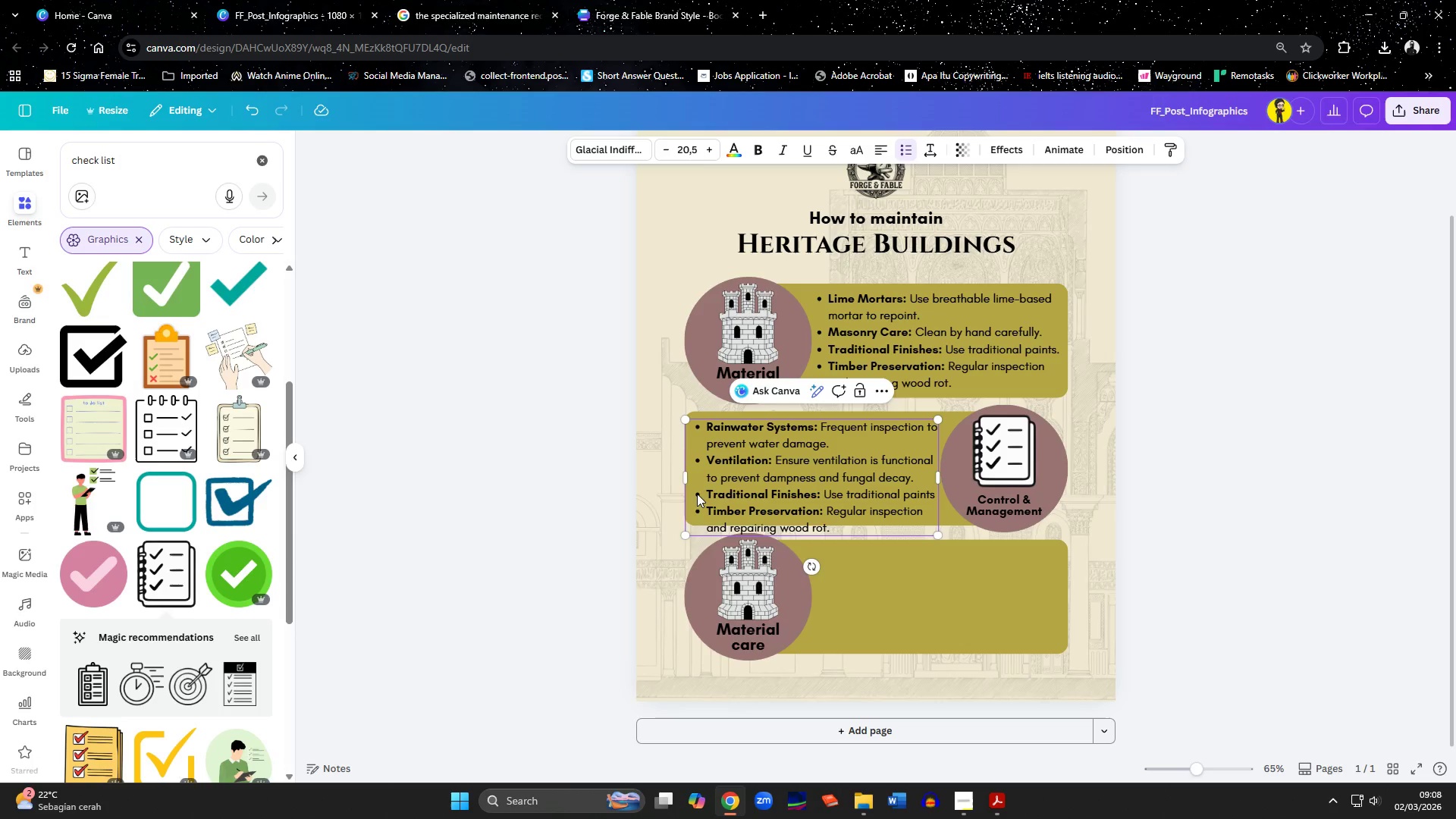 
left_click([710, 494])
 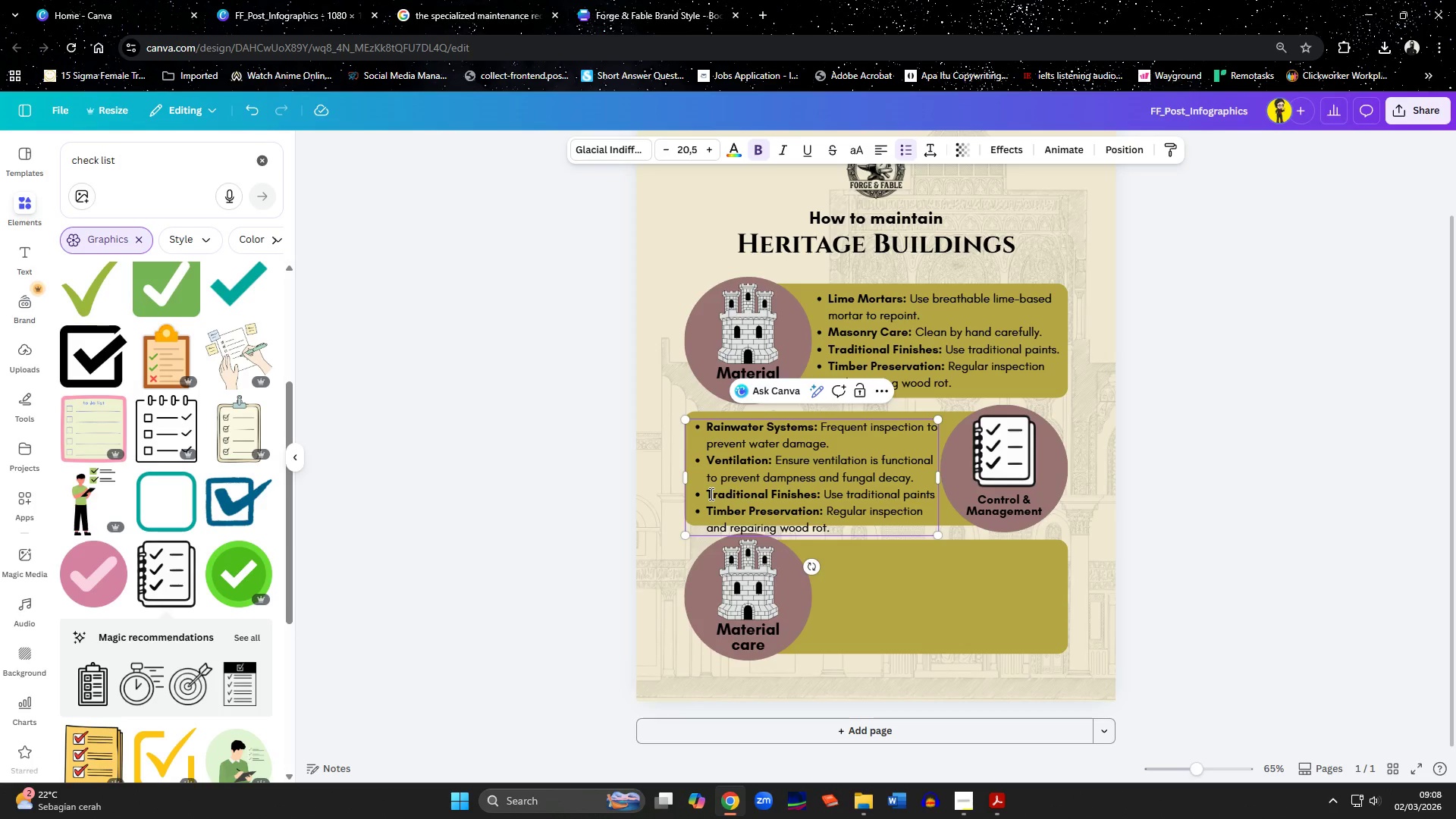 
key(ArrowLeft)
 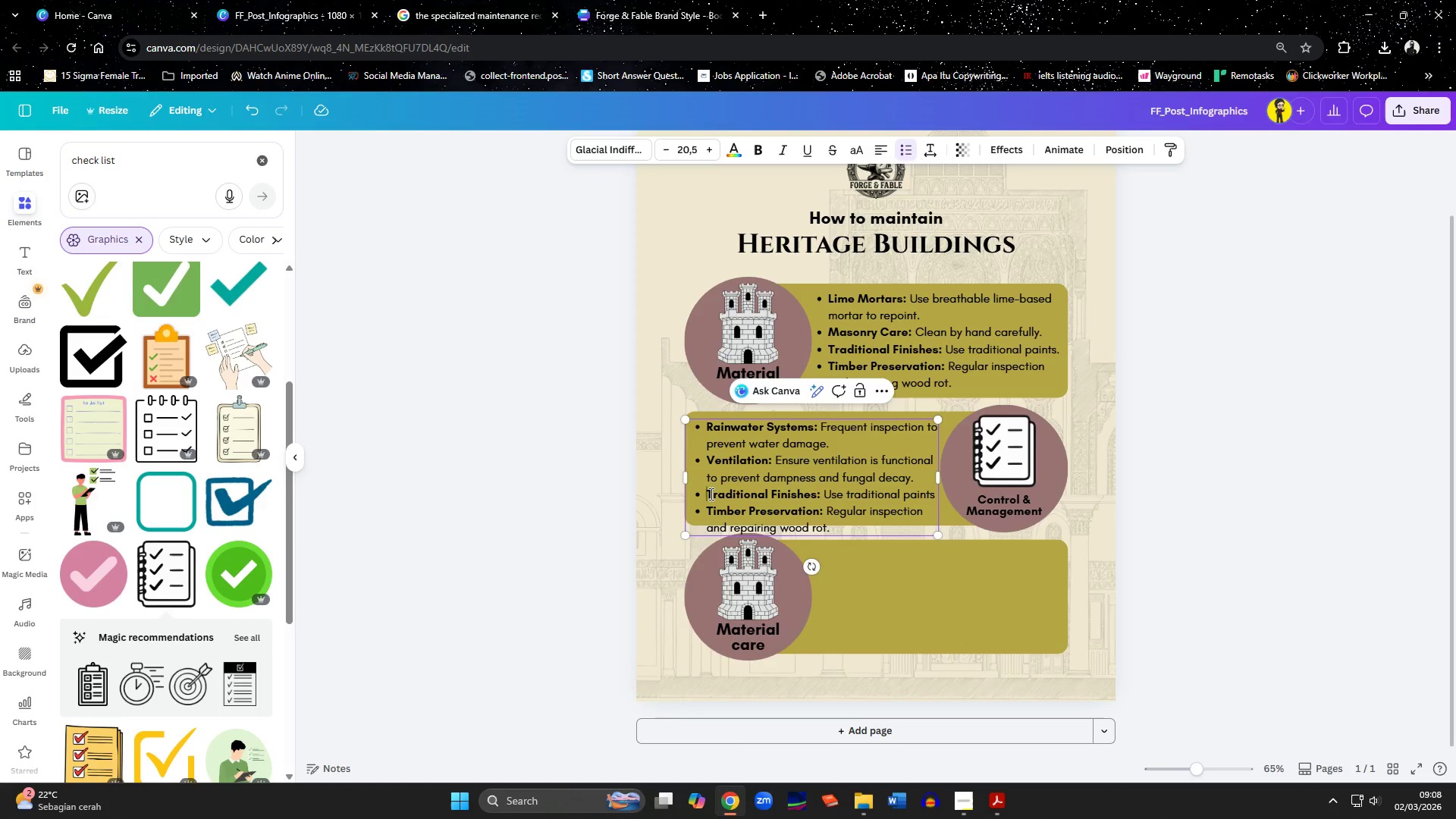 
hold_key(key=ArrowRight, duration=1.08)
 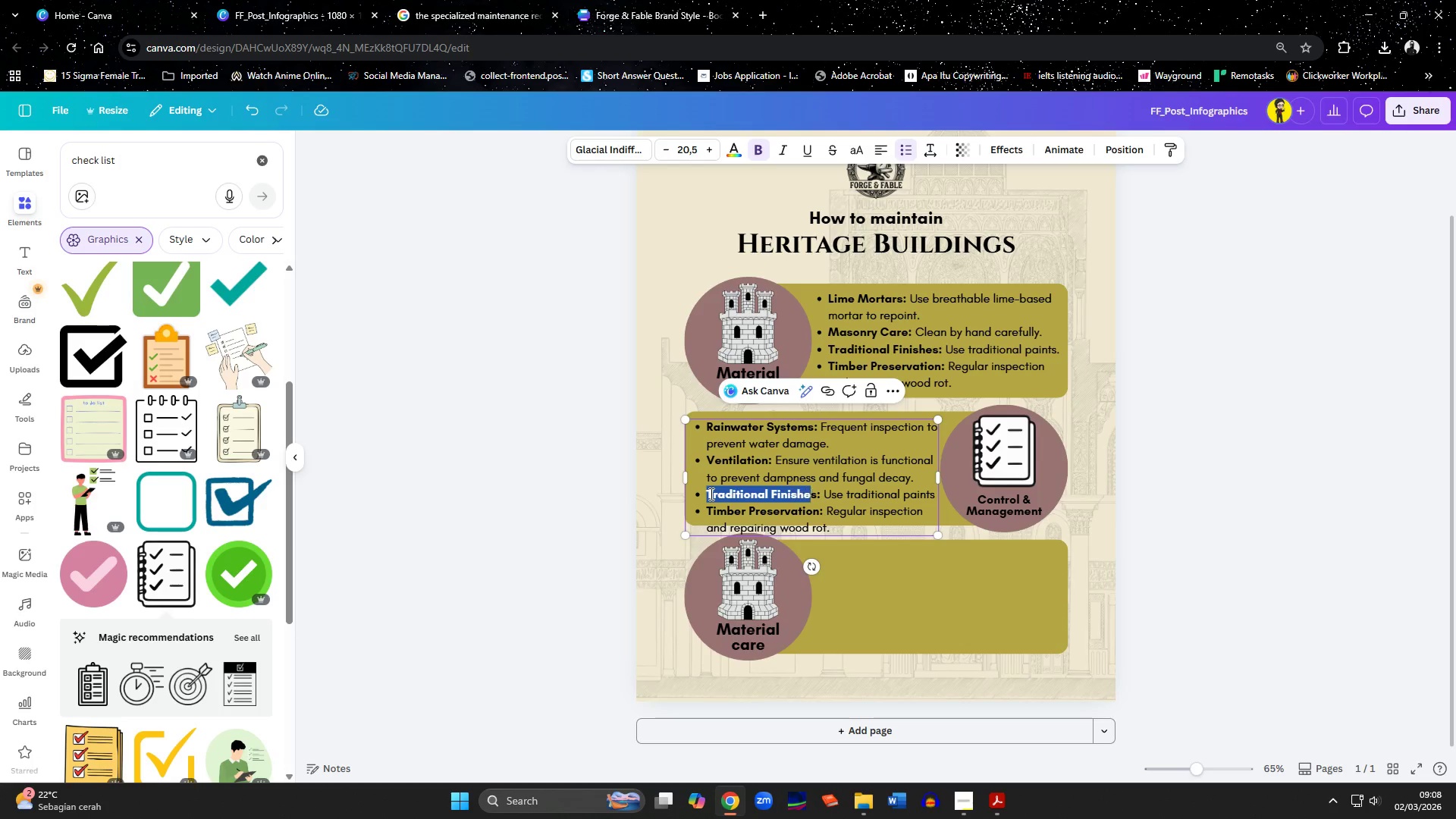 
key(Shift+ArrowRight)
 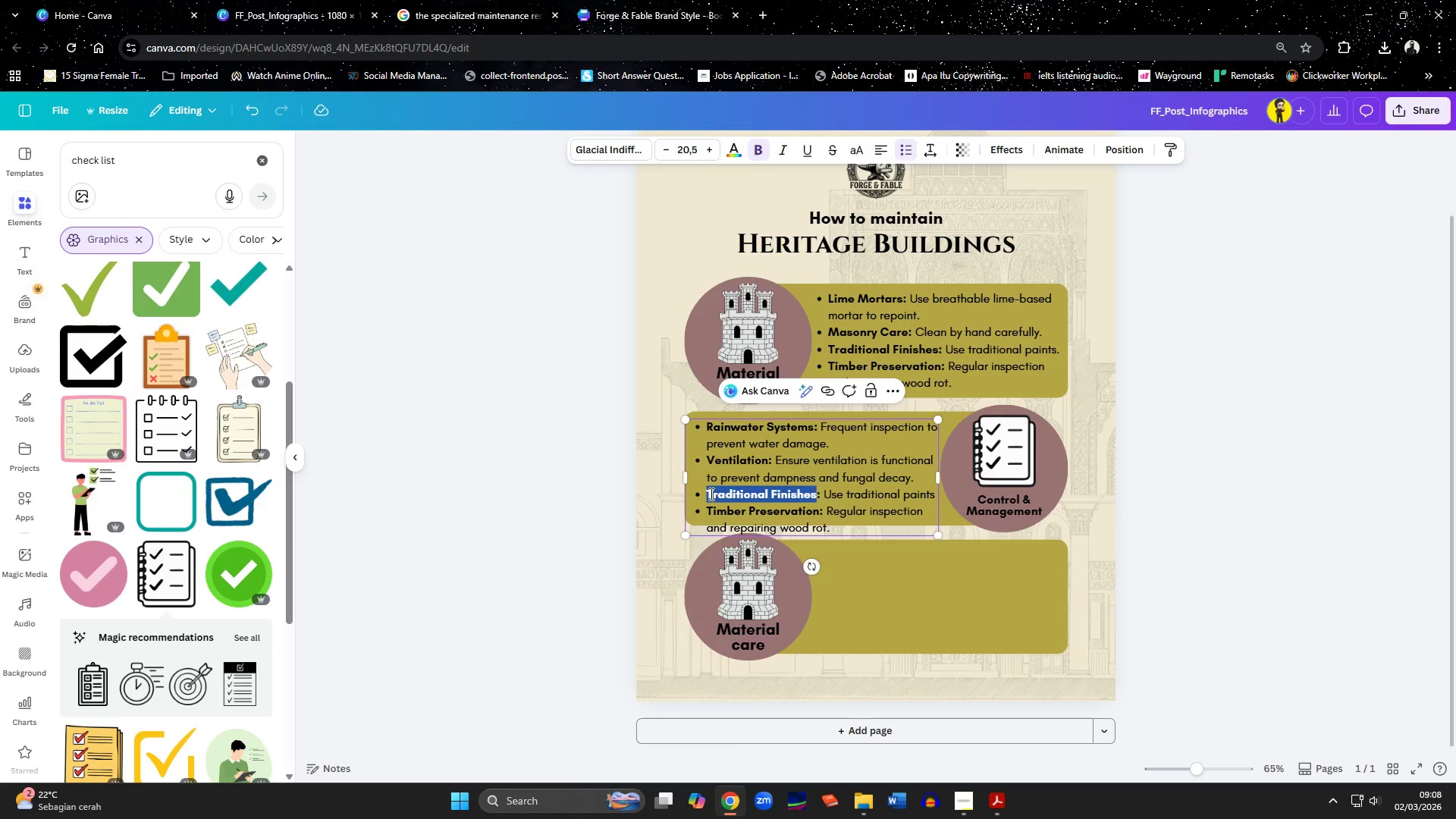 
key(Shift+ArrowRight)
 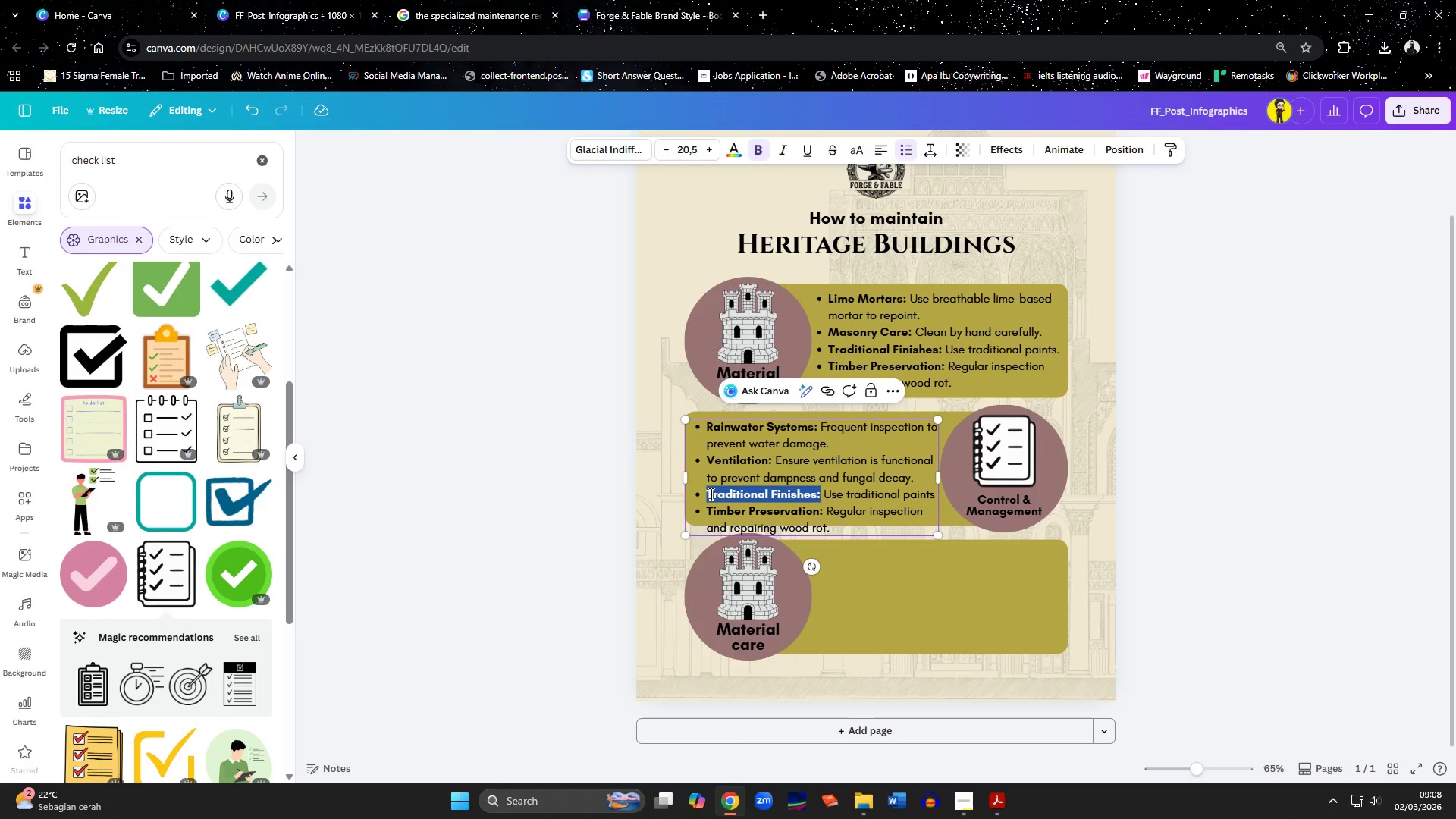 
key(Control+V)
 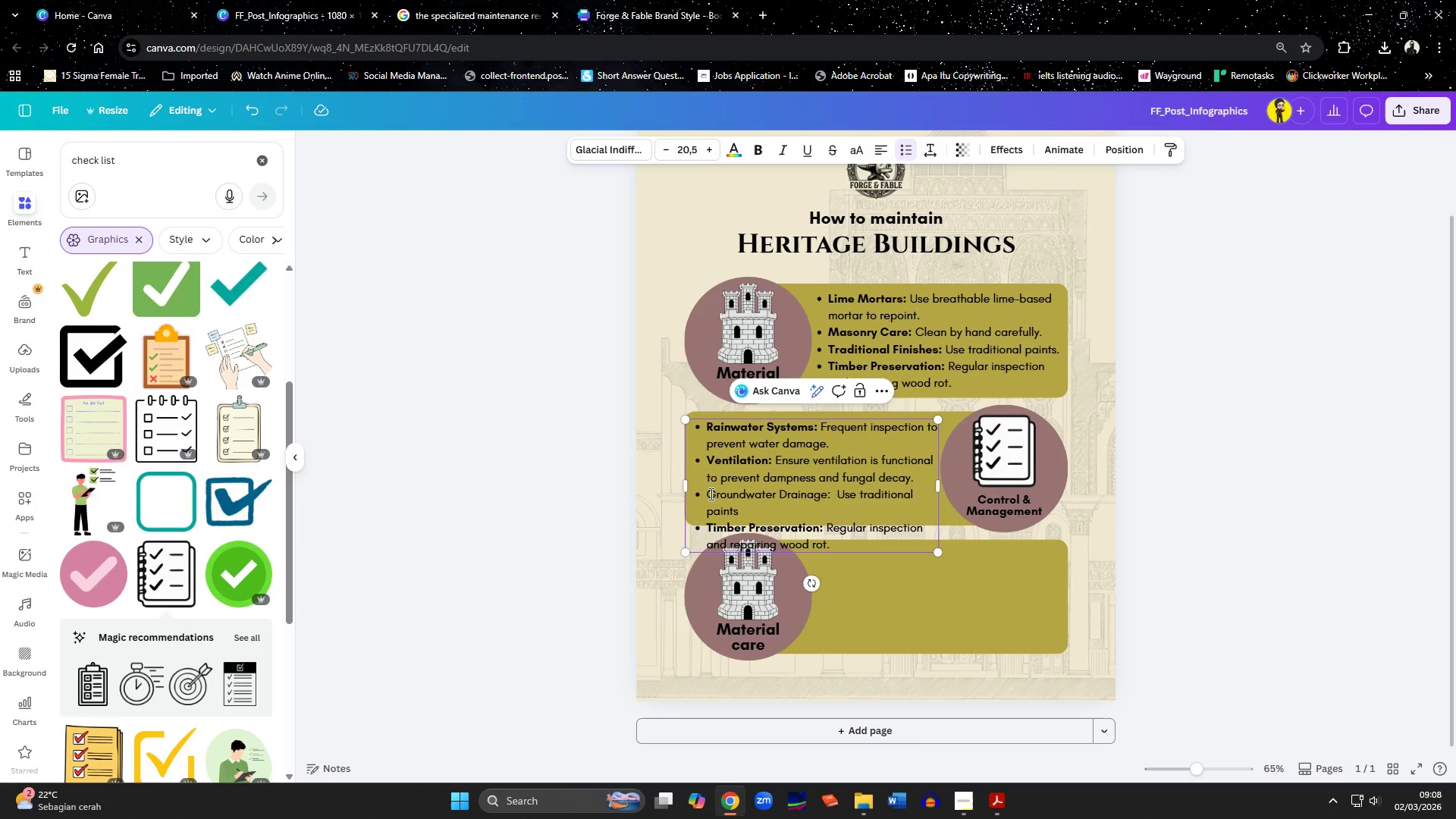 
key(Backspace)
 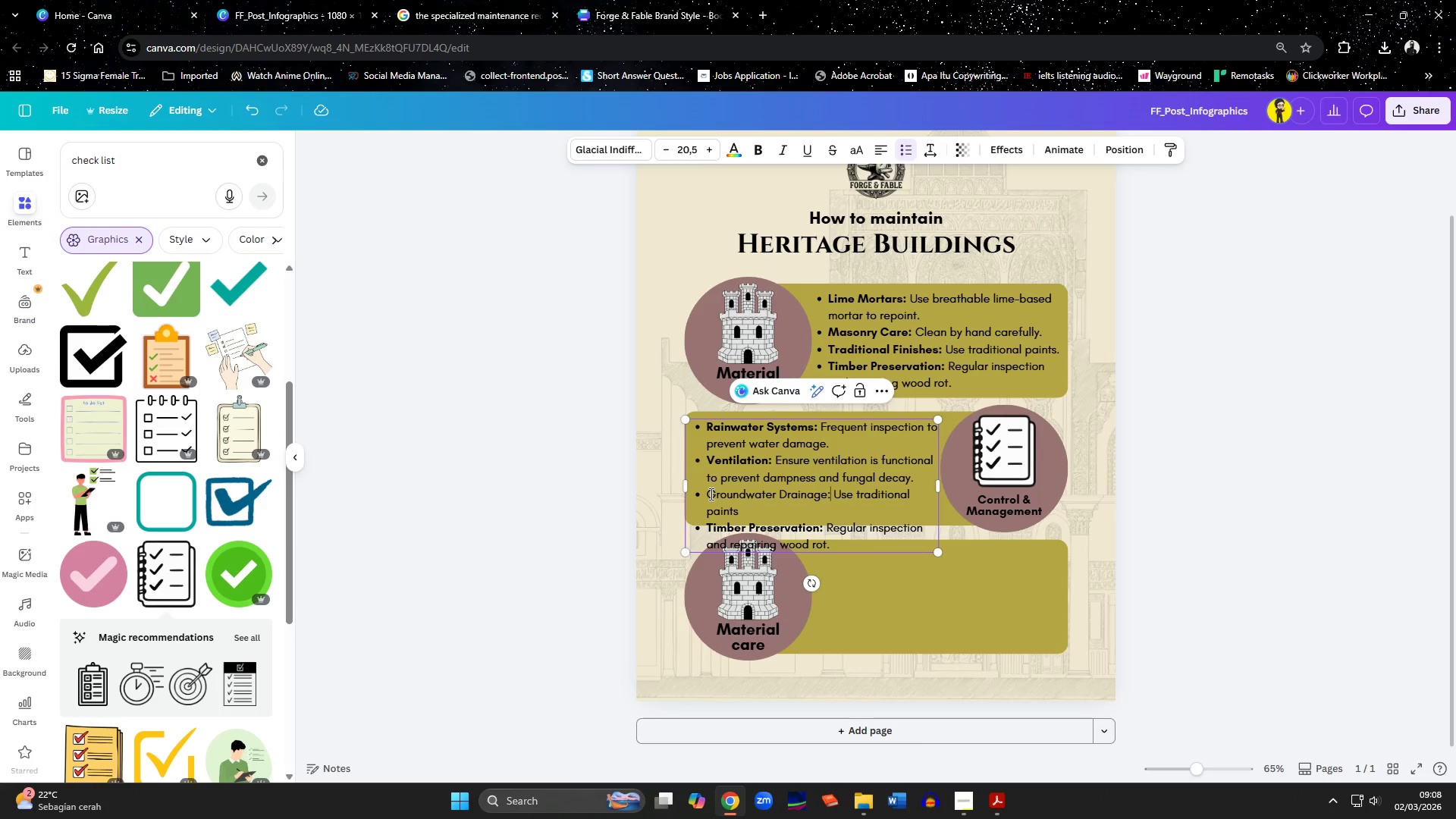 
hold_key(key=ArrowLeft, duration=1.12)
 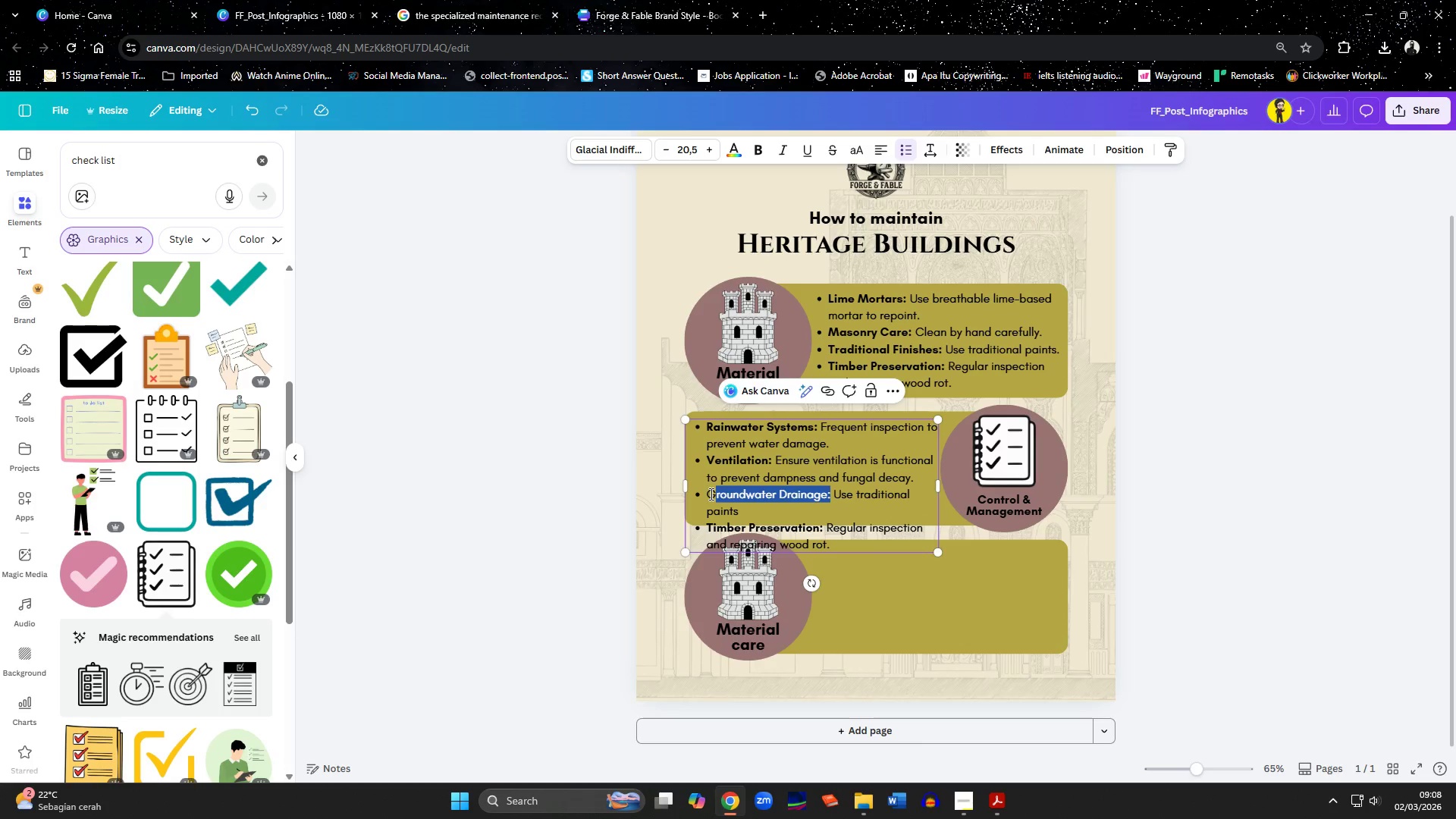 
key(Shift+ArrowLeft)
 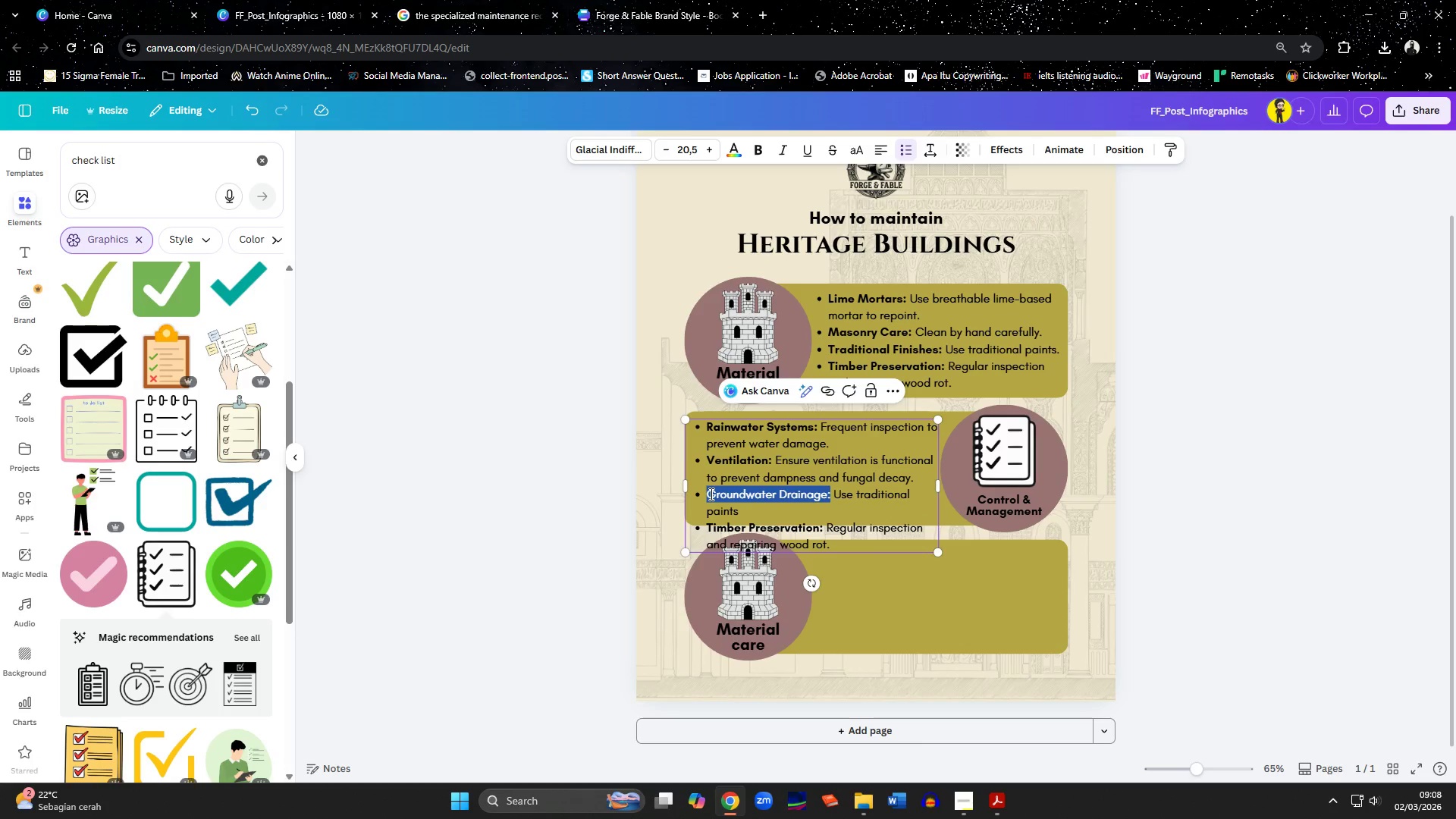 
key(Control+B)
 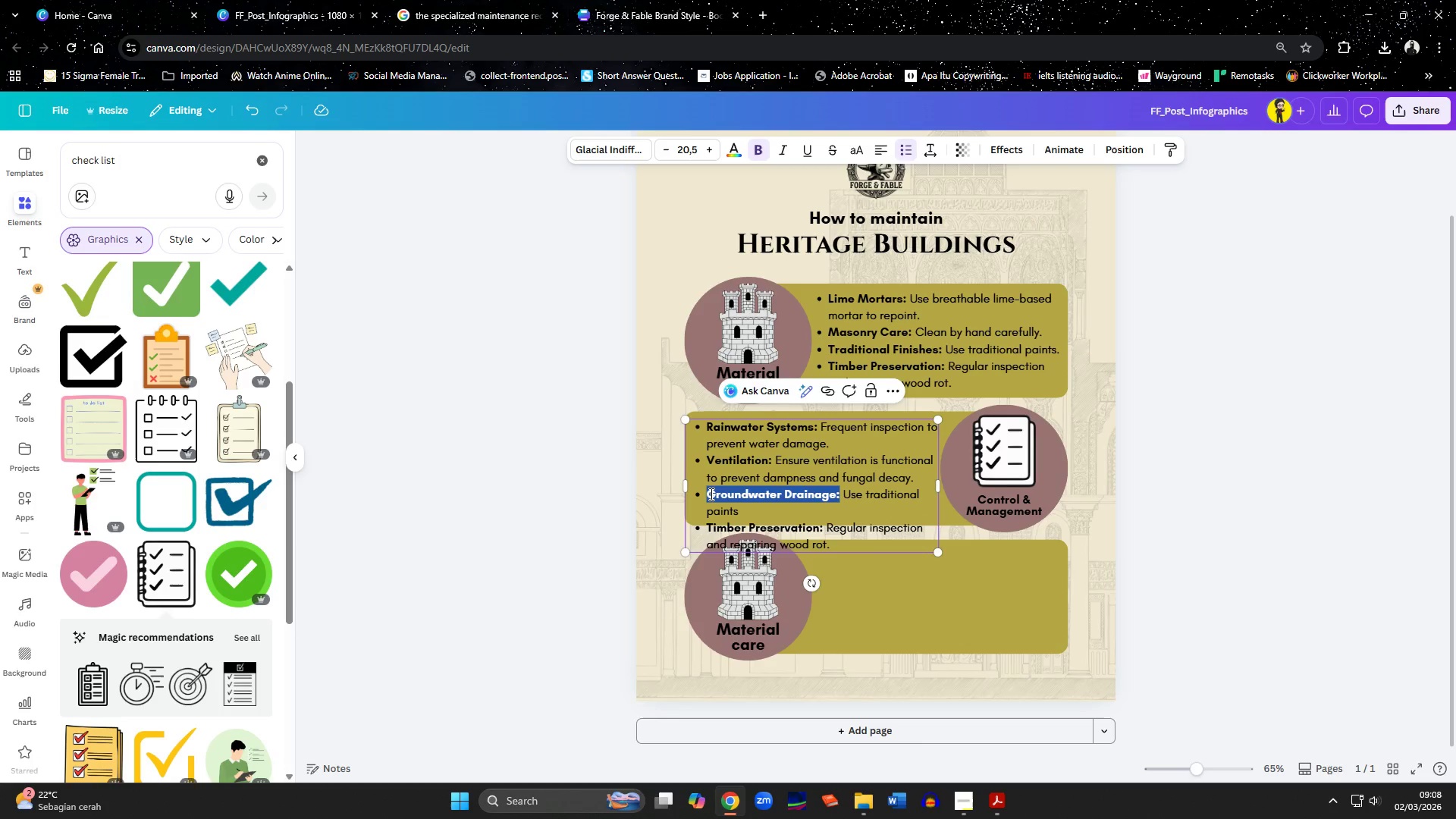 
key(ArrowDown)
 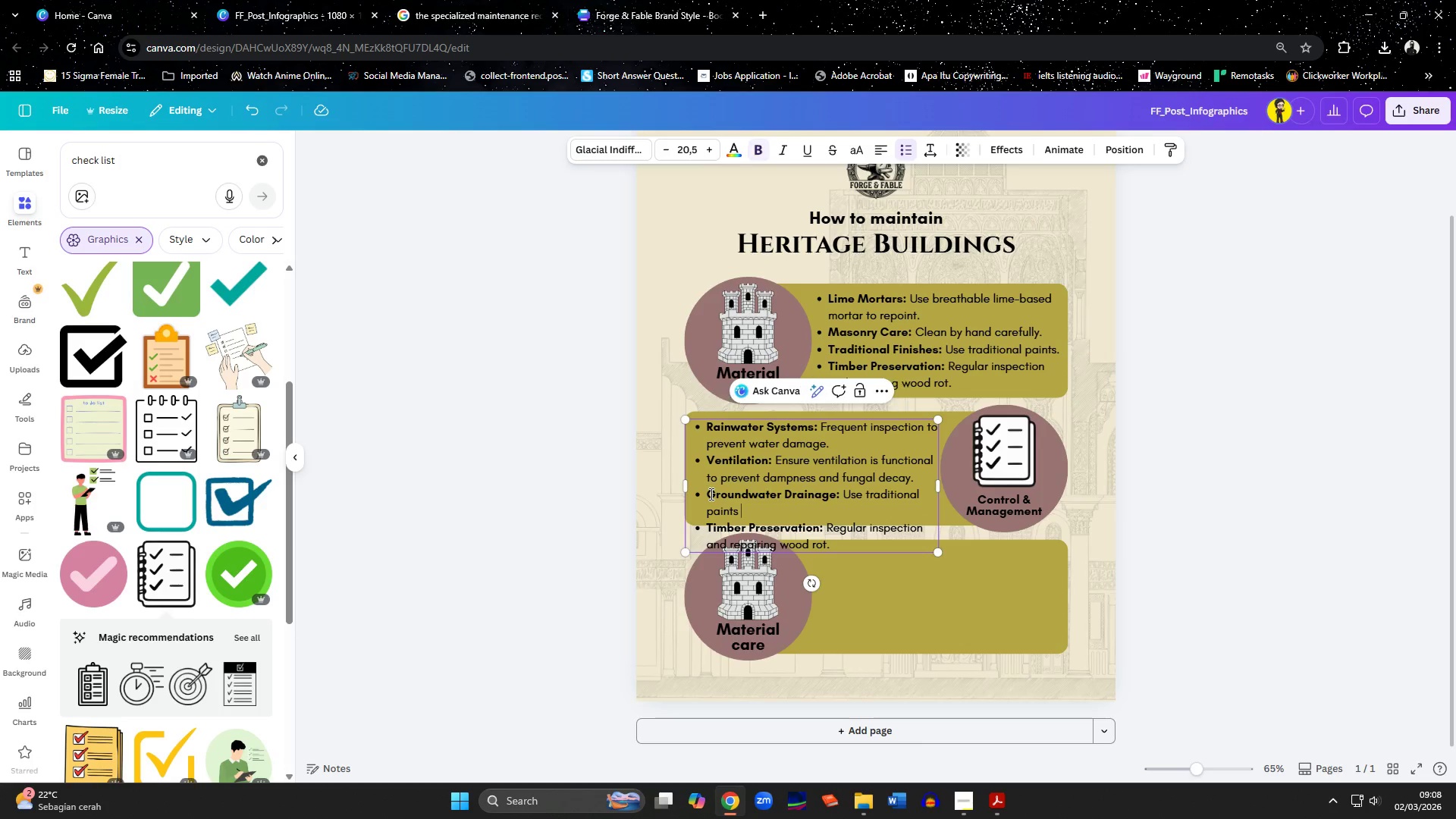 
key(ArrowDown)
 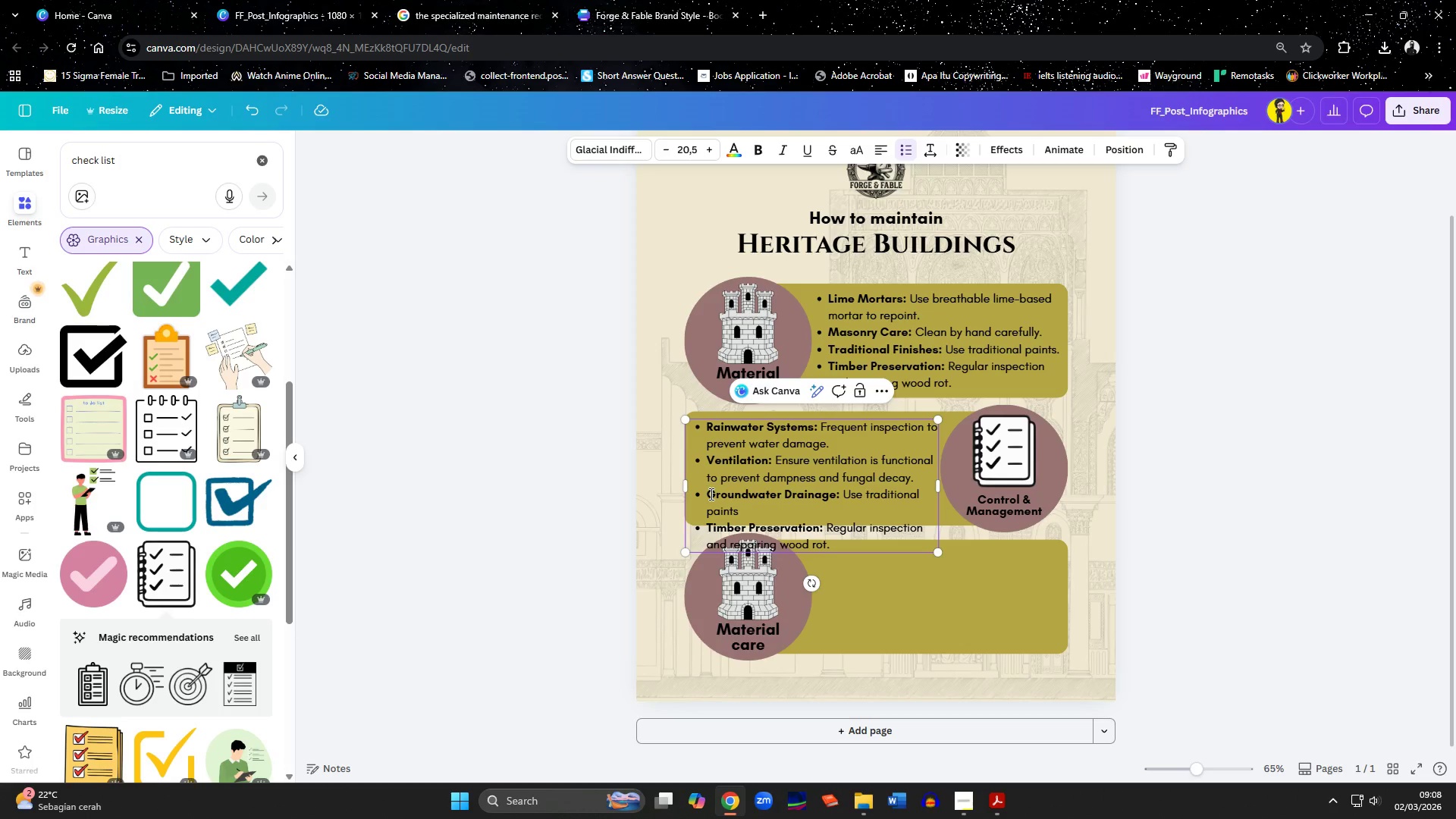 
key(Home)
 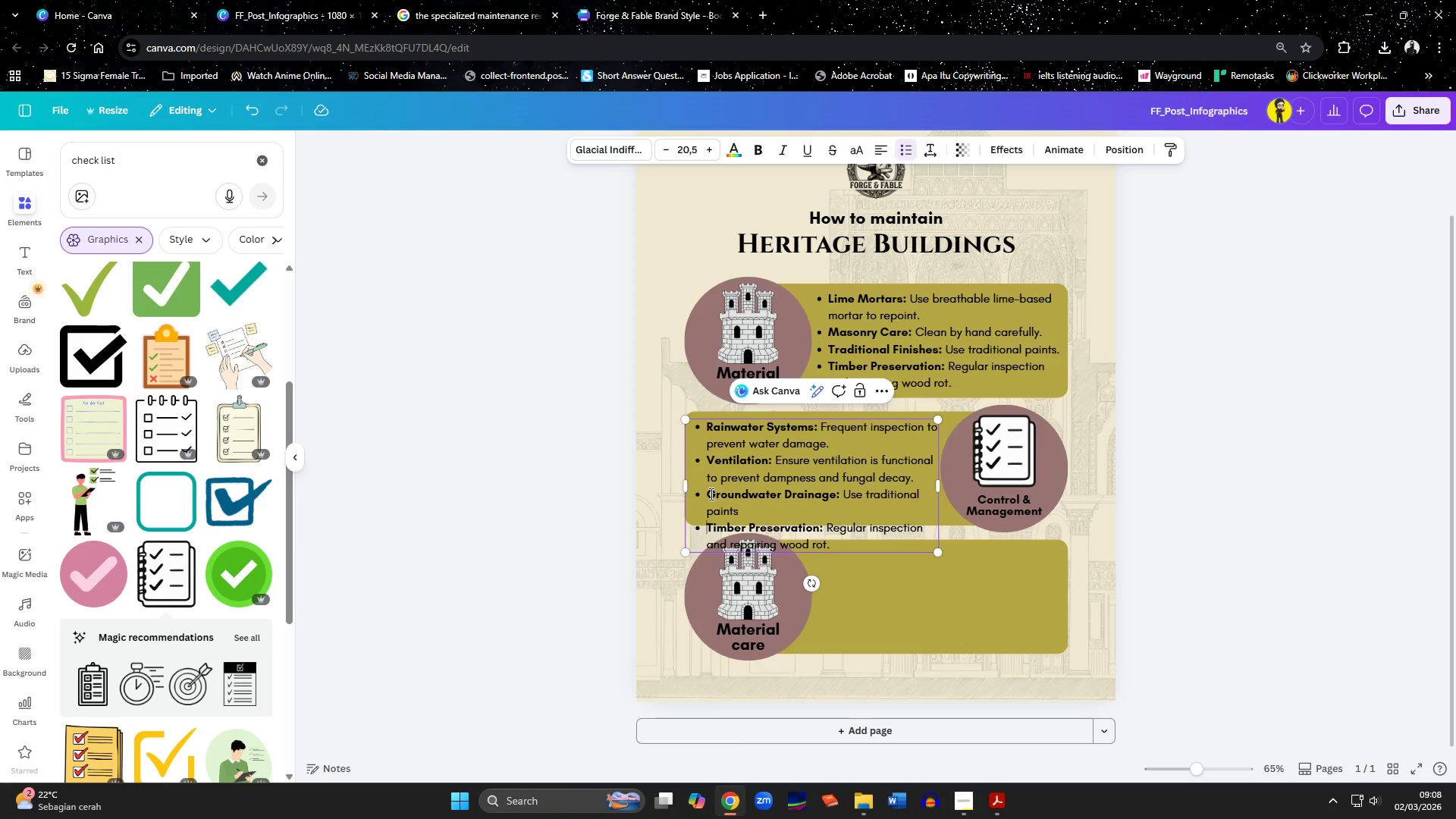 
key(Shift+ArrowDown)
 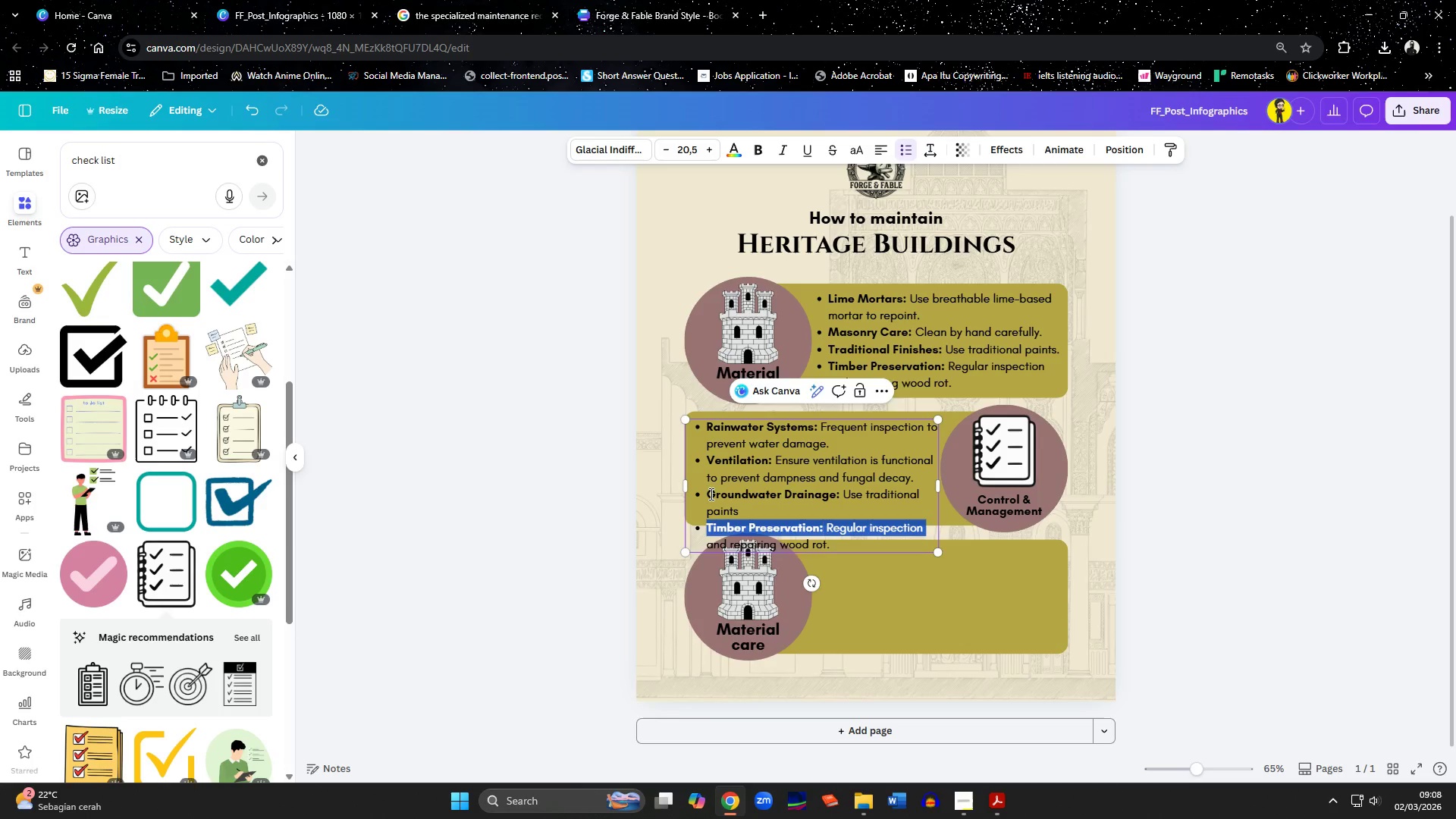 
key(Shift+ArrowDown)
 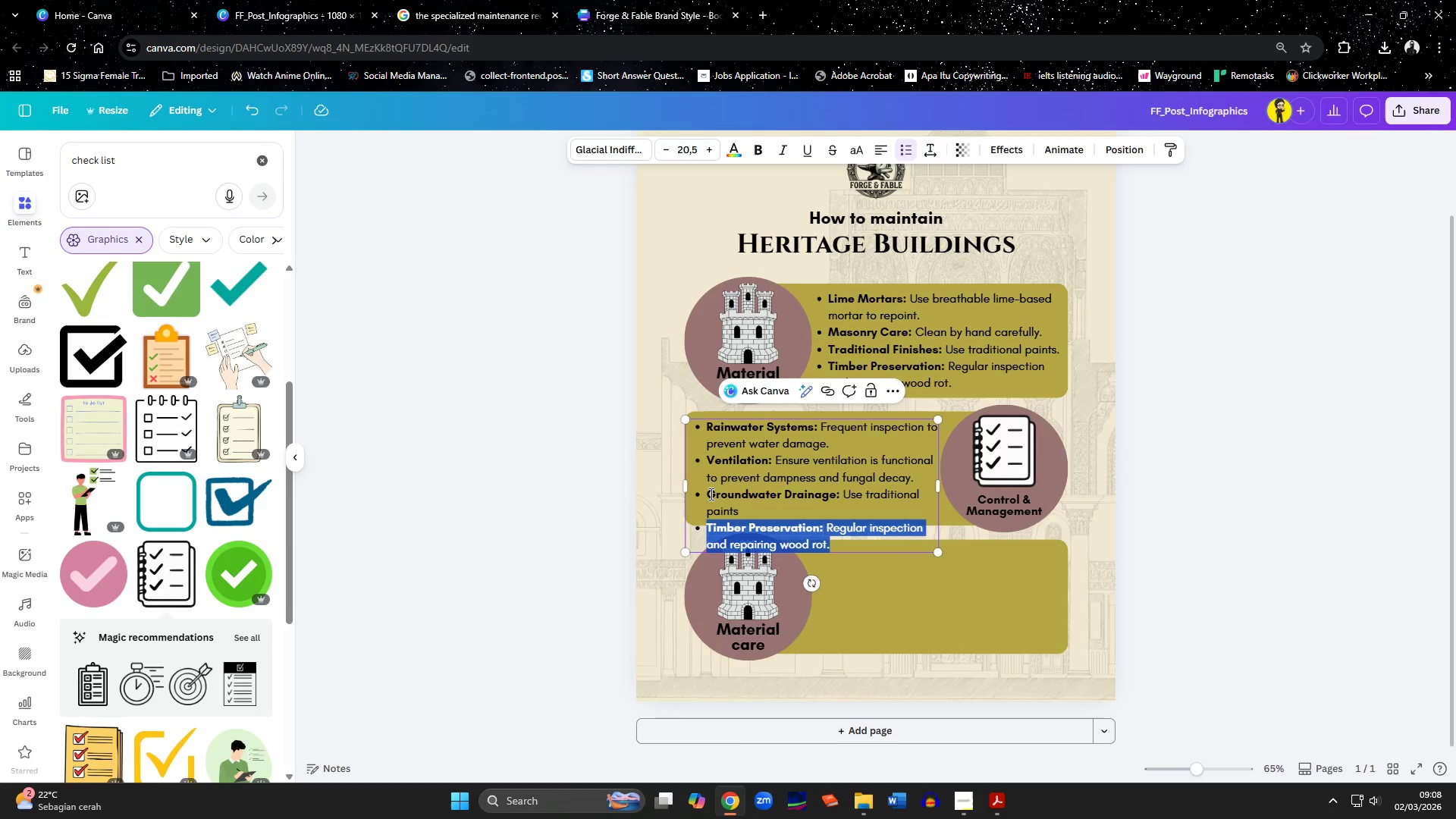 
key(Backspace)
 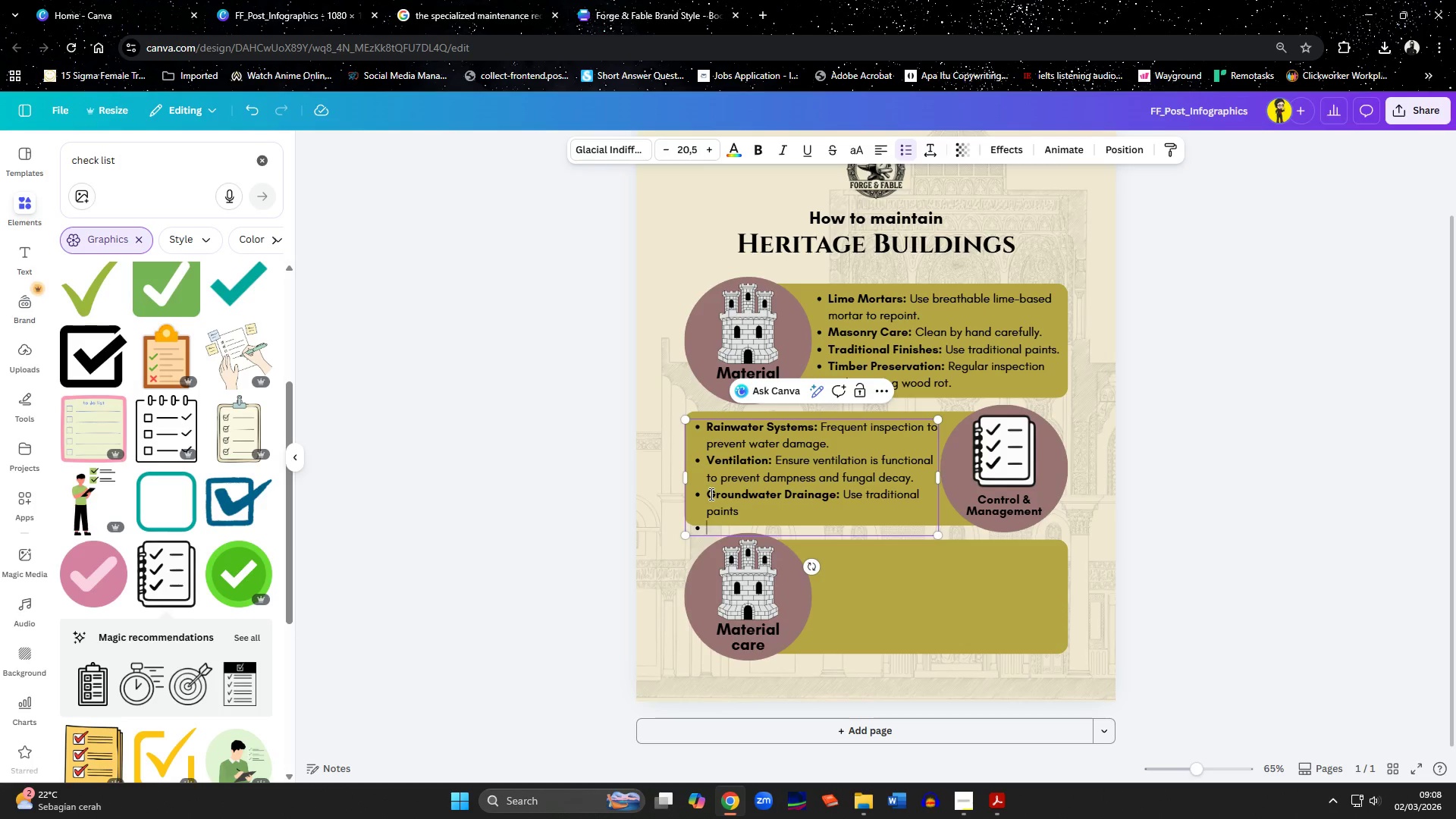 
key(Backspace)
 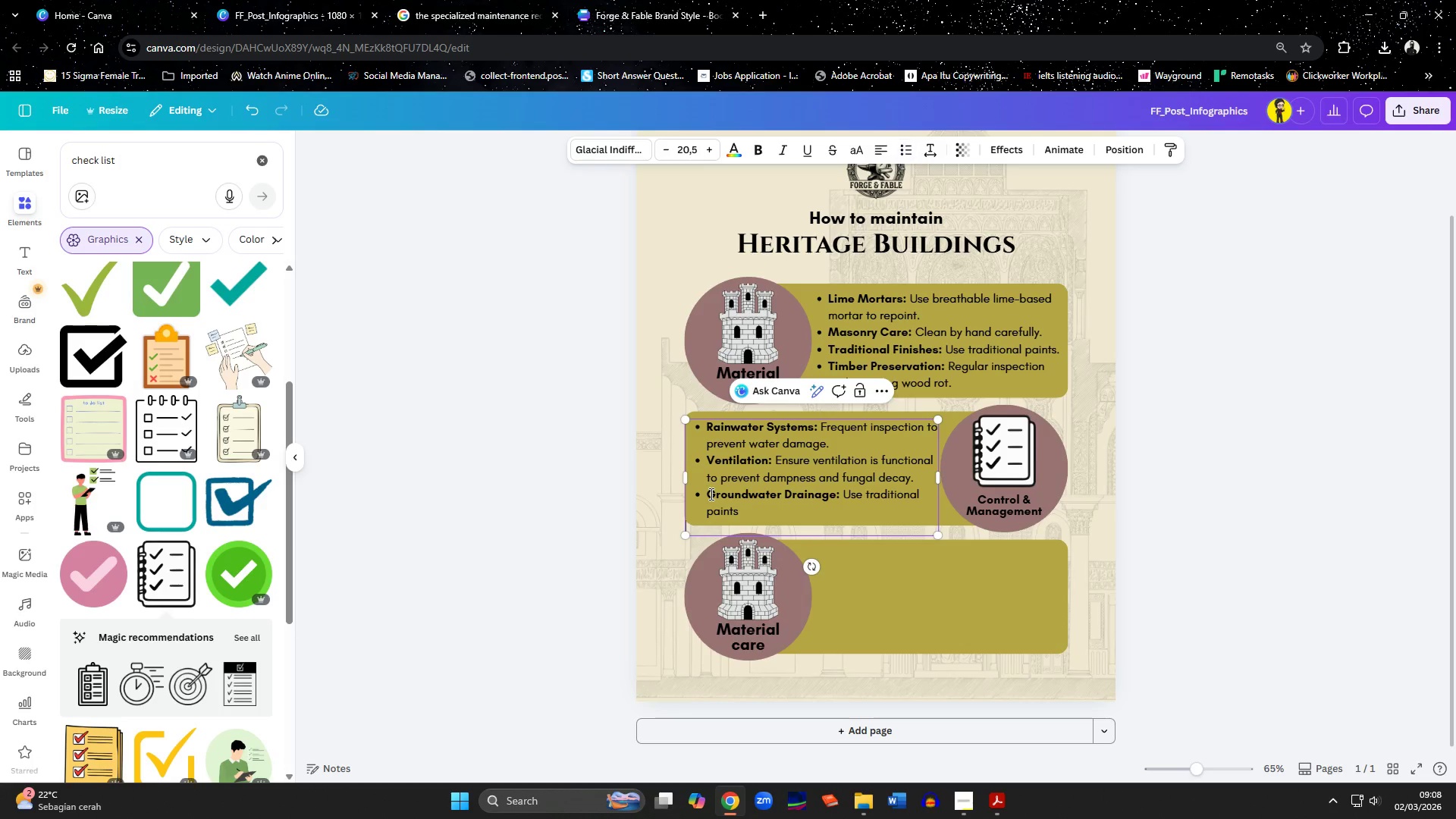 
key(Backspace)
 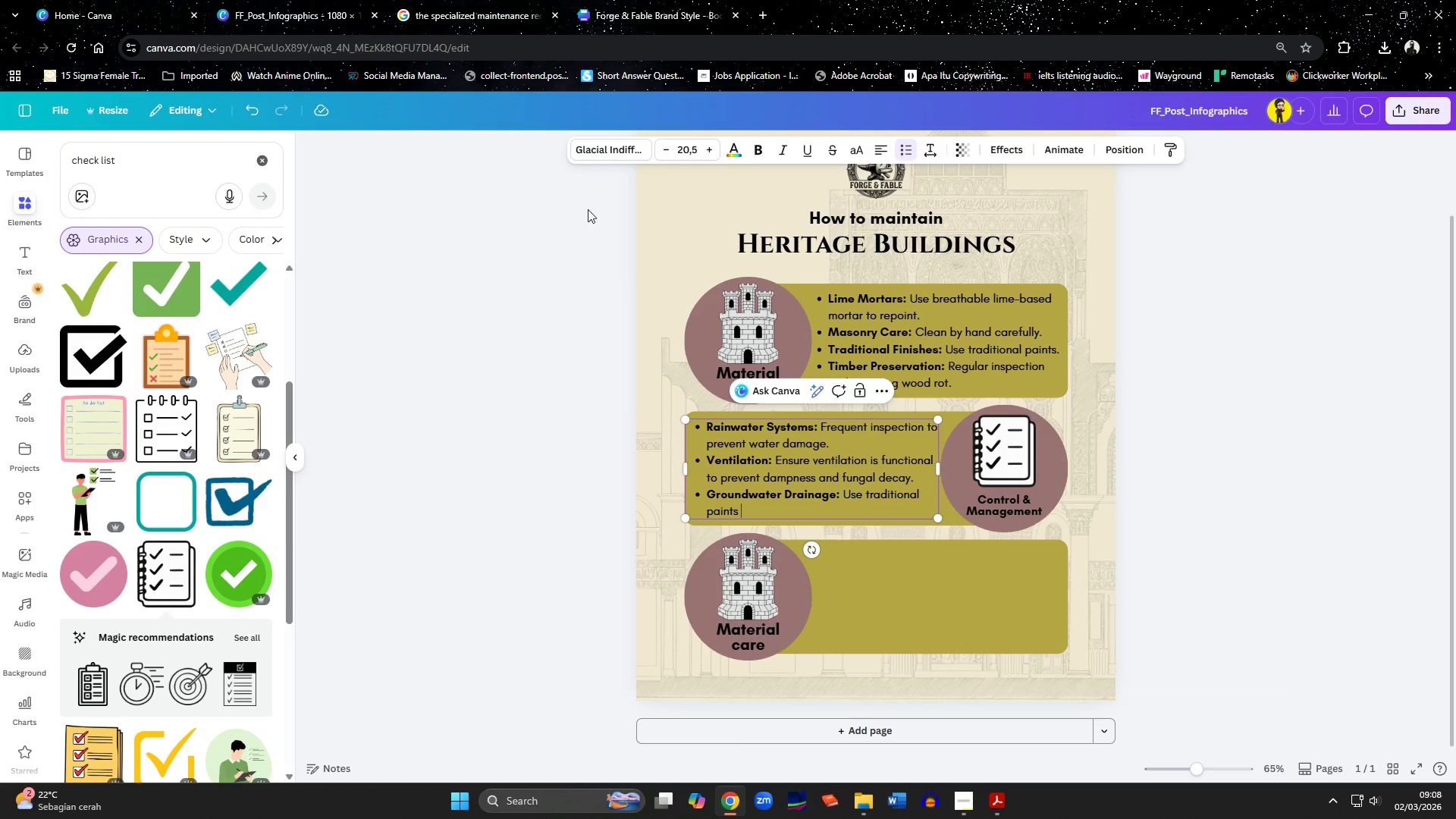 
left_click([465, 3])
 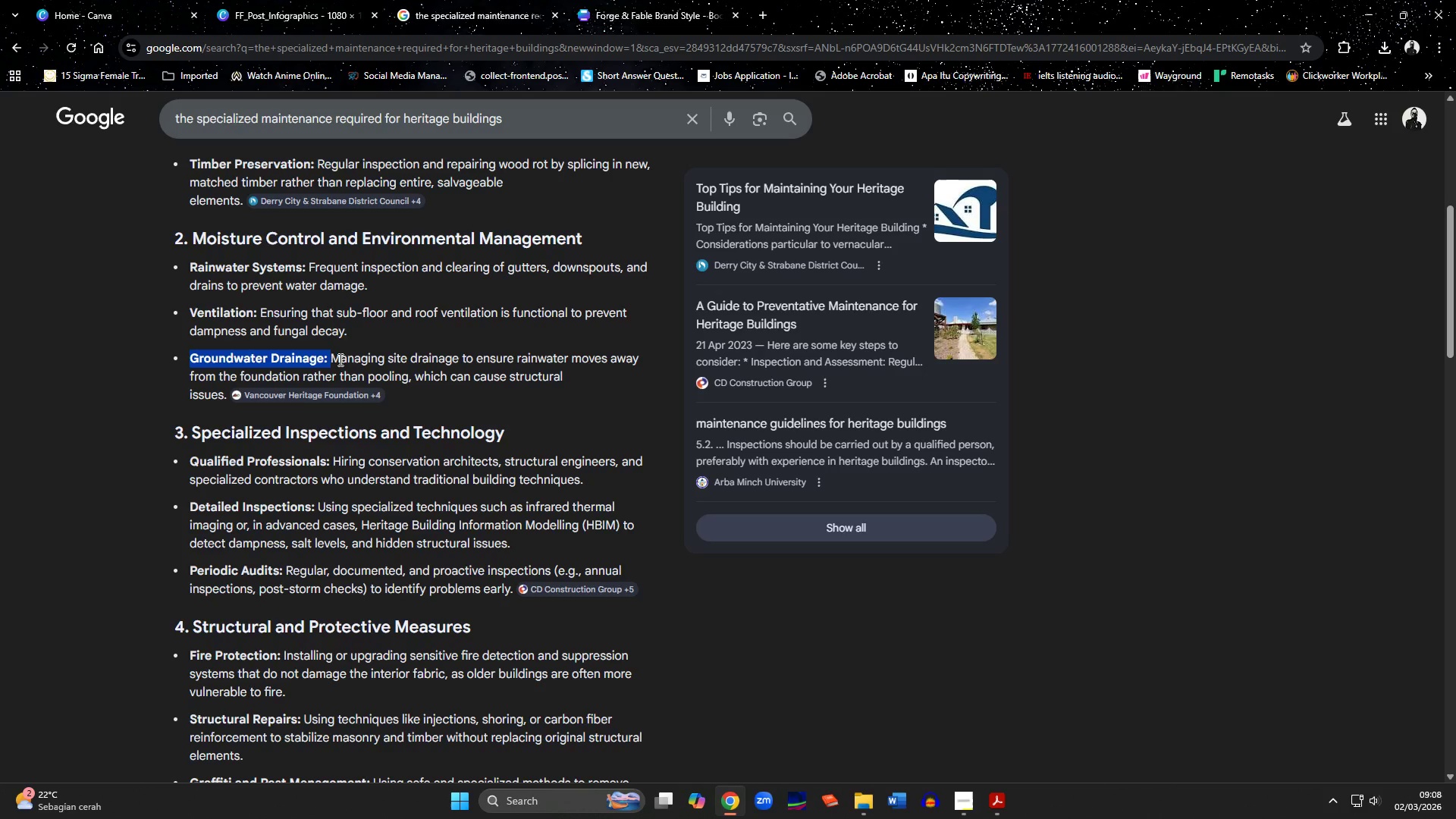 
left_click([332, 356])
 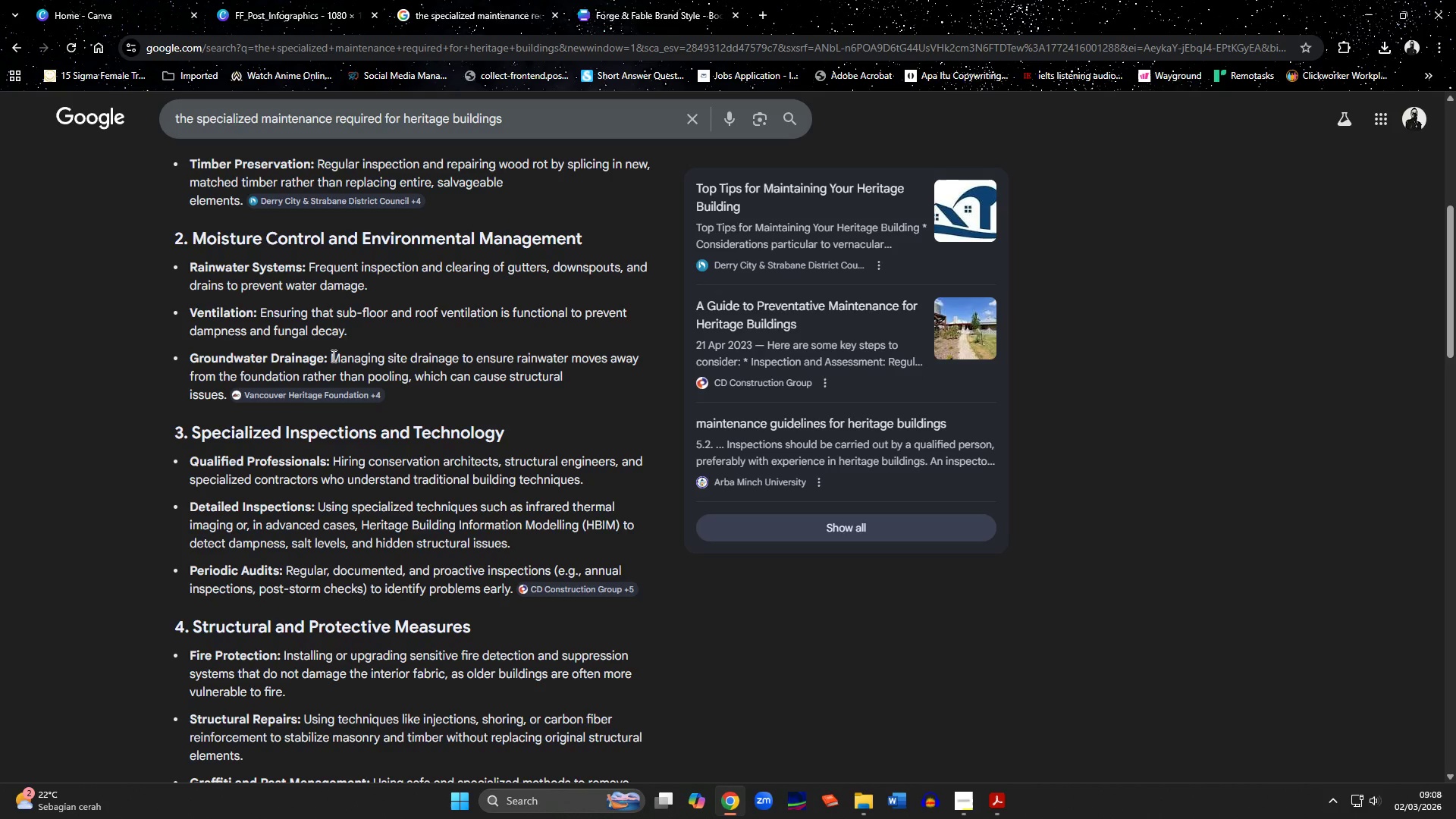 
key(ArrowLeft)
 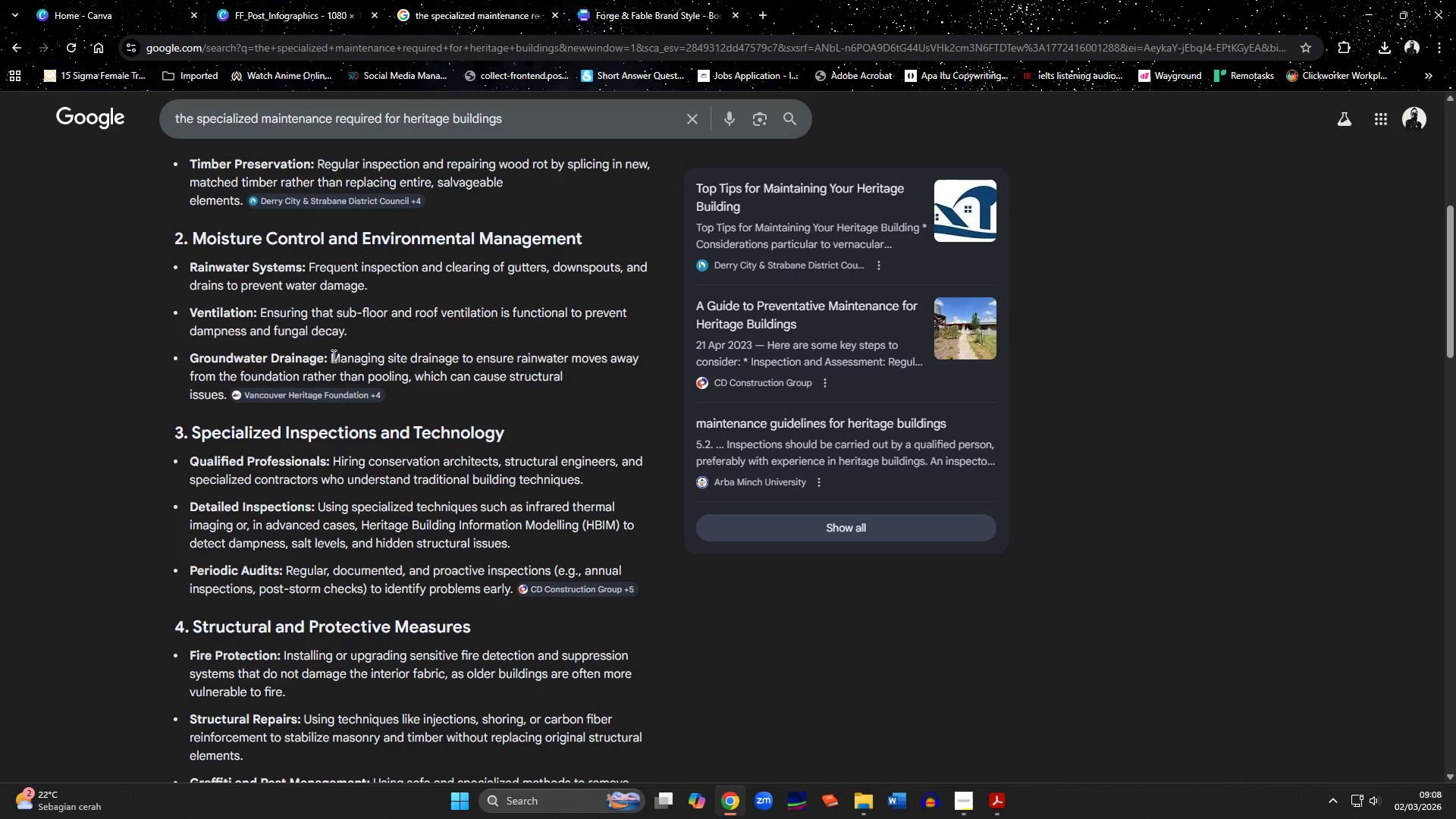 
key(ArrowRight)
 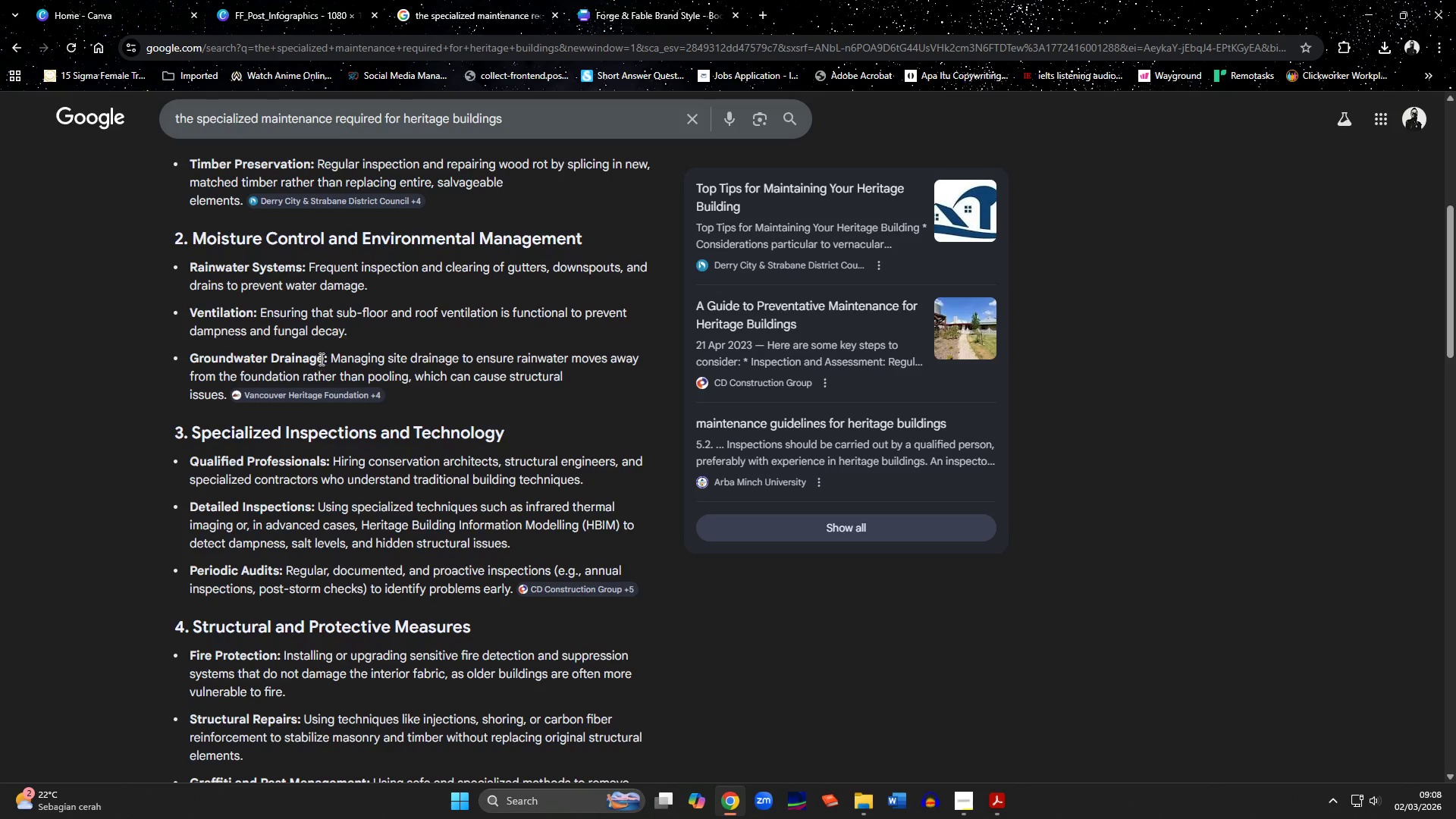 
left_click_drag(start_coordinate=[333, 357], to_coordinate=[227, 389])
 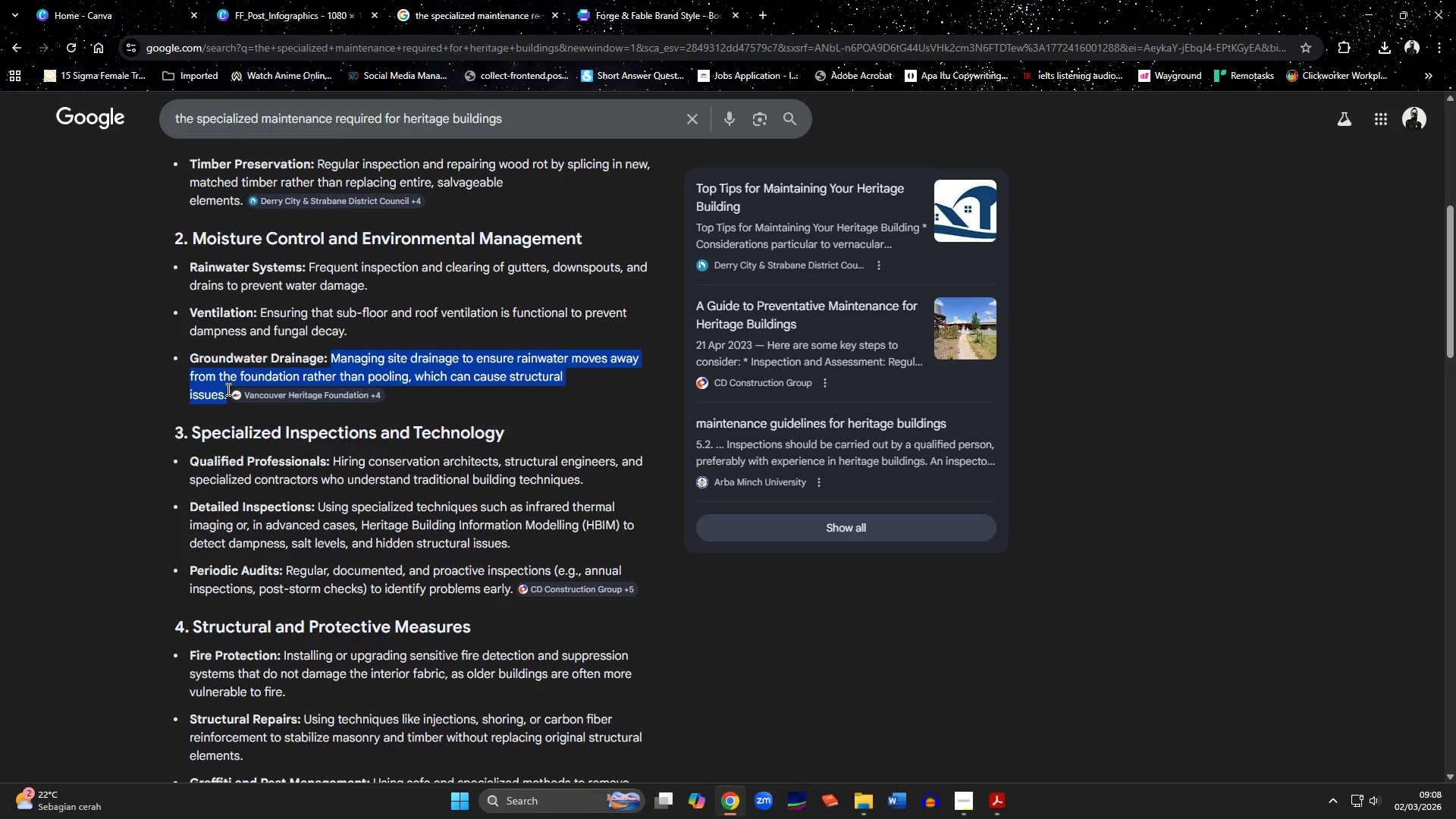 
key(Control+C)
 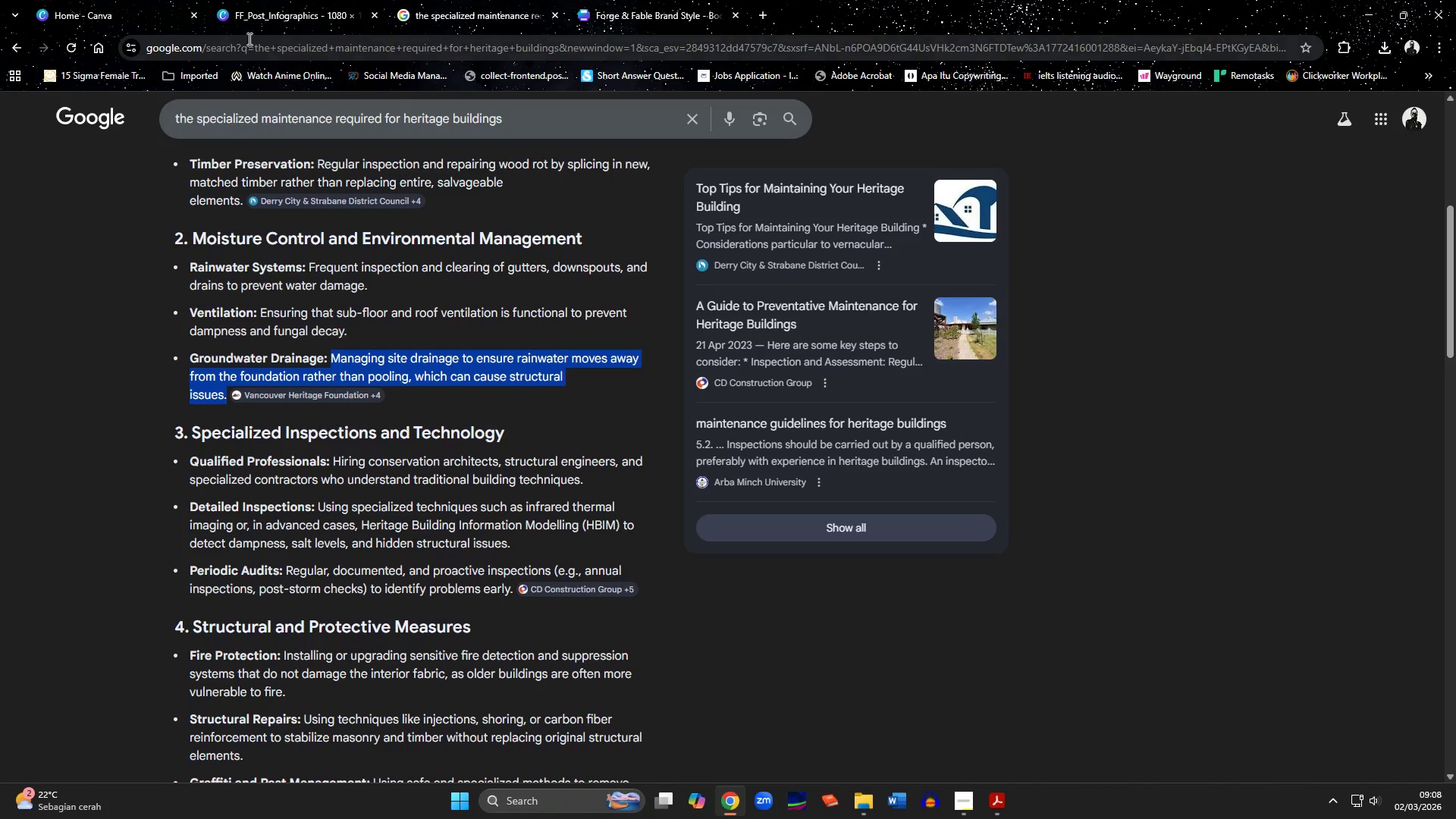 
left_click([301, 14])
 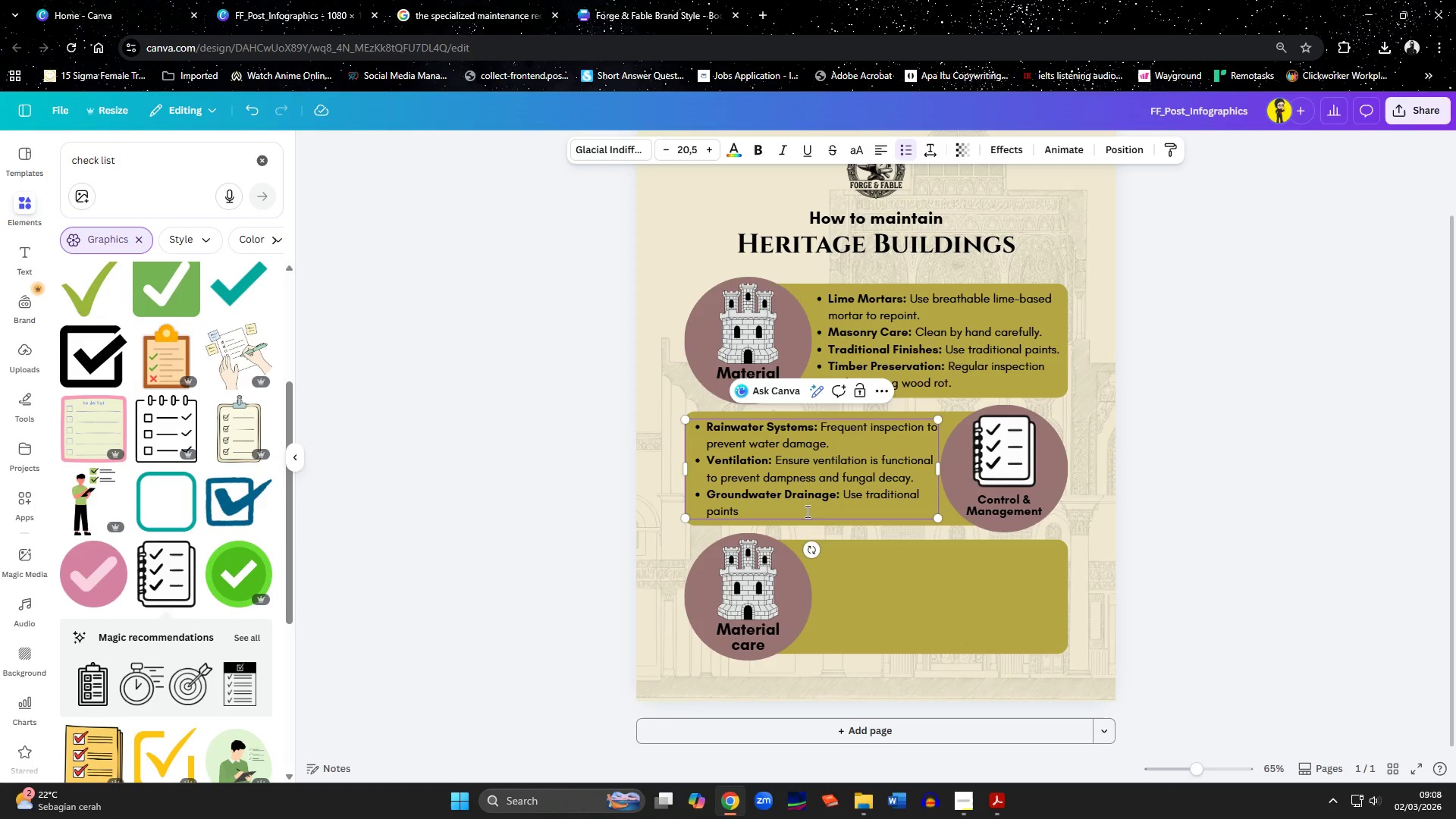 
left_click([830, 499])
 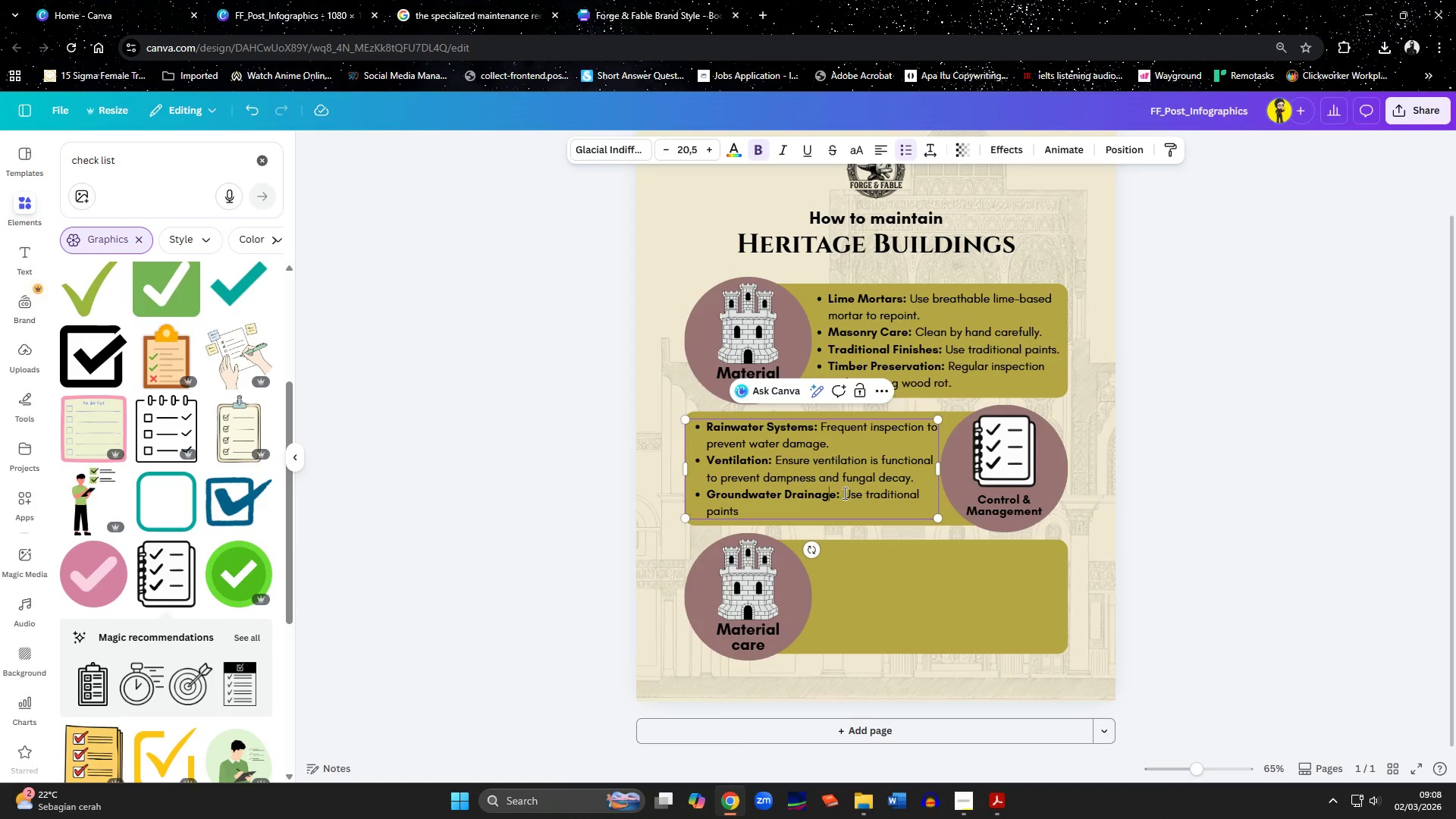 
left_click([847, 493])
 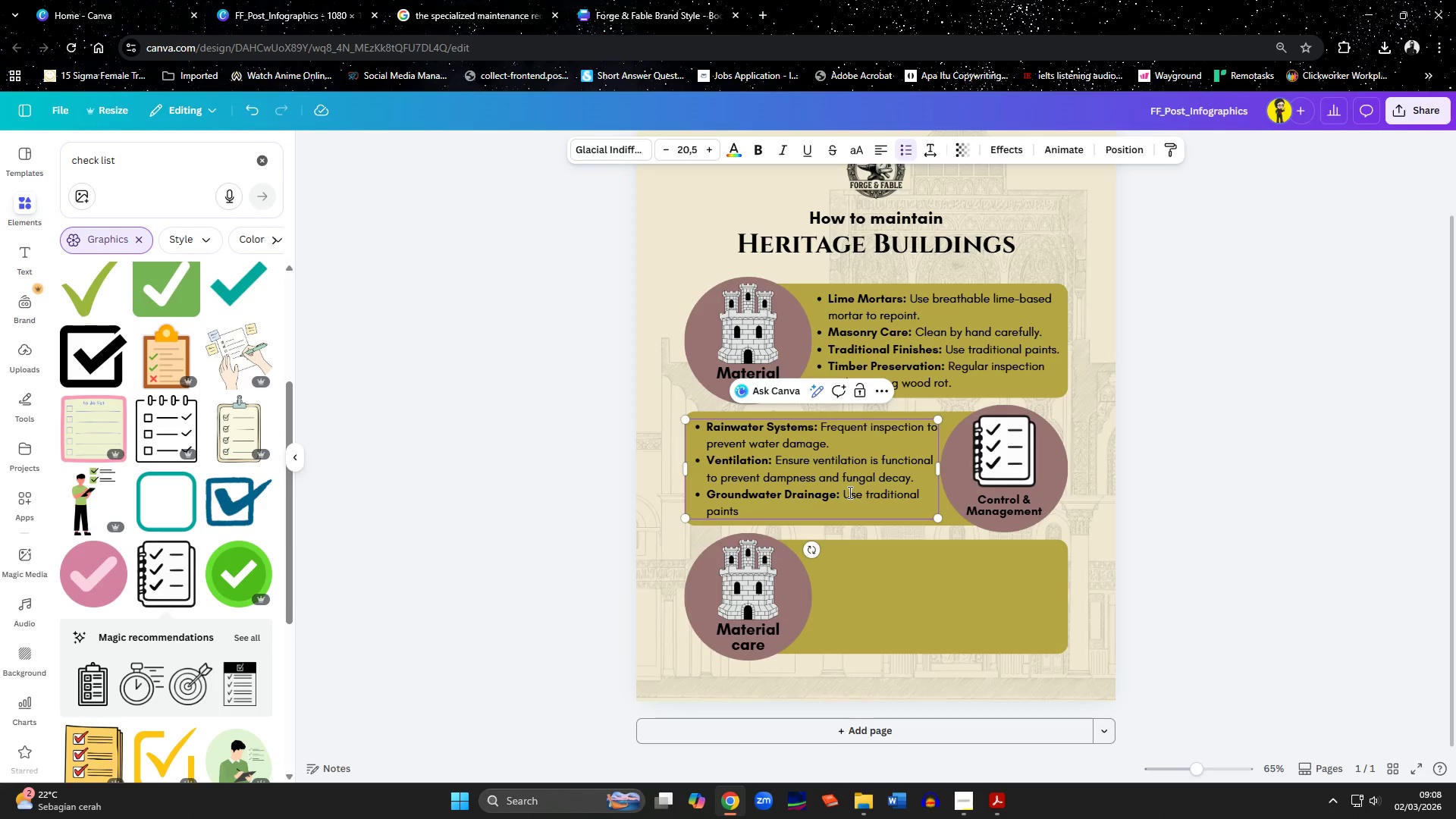 
key(ArrowLeft)
 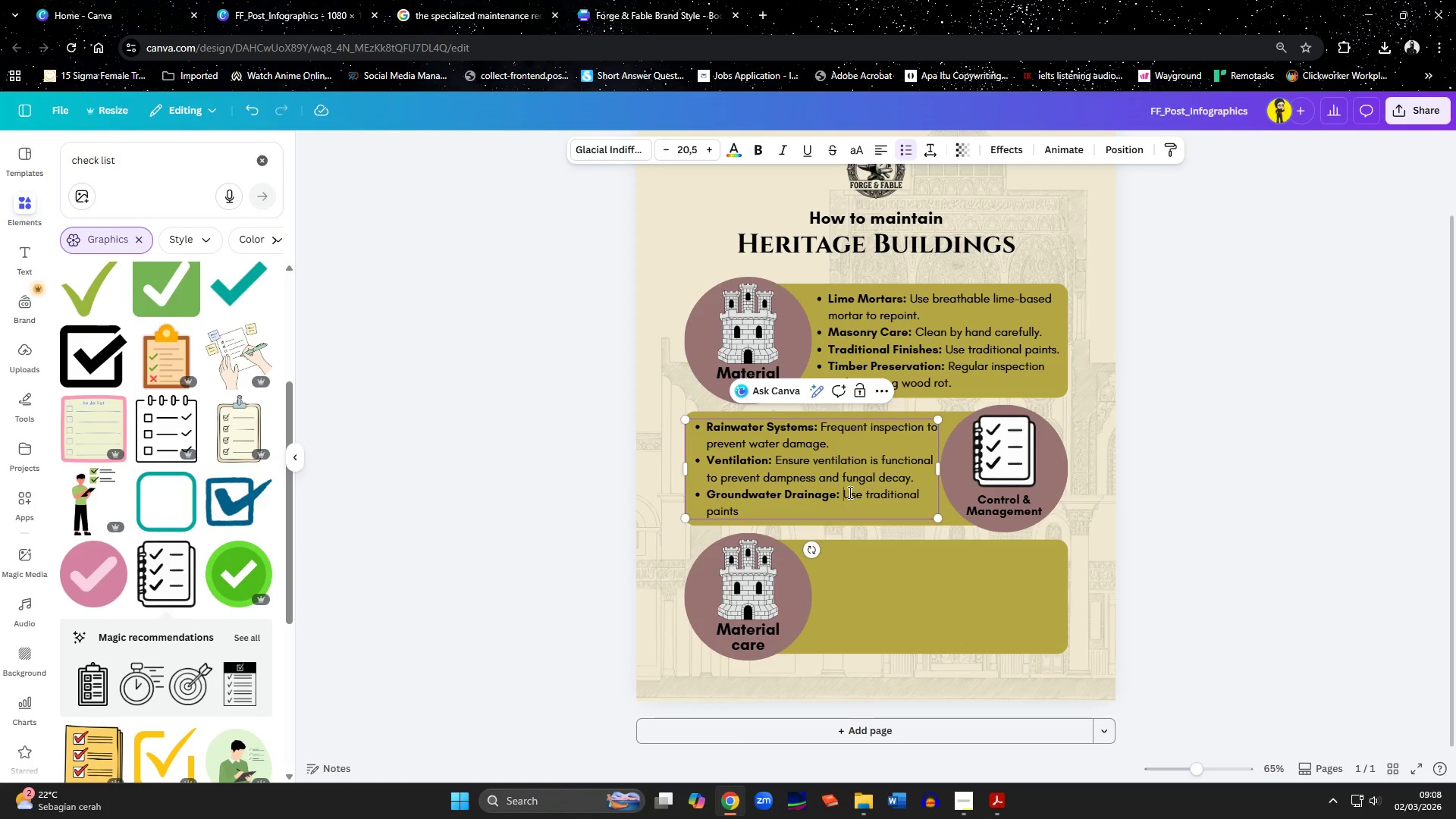 
key(Shift+ArrowDown)
 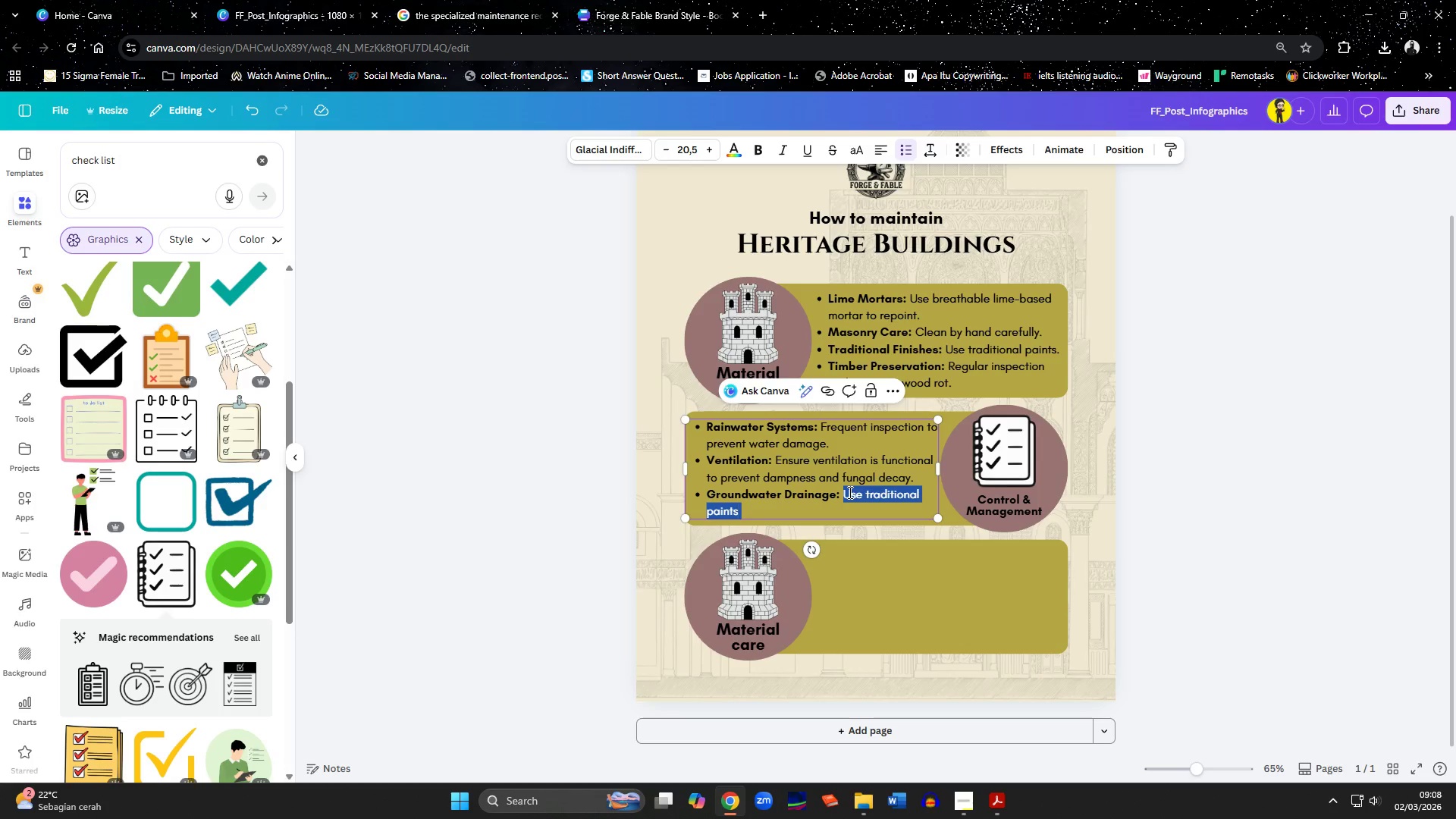 
key(Control+V)
 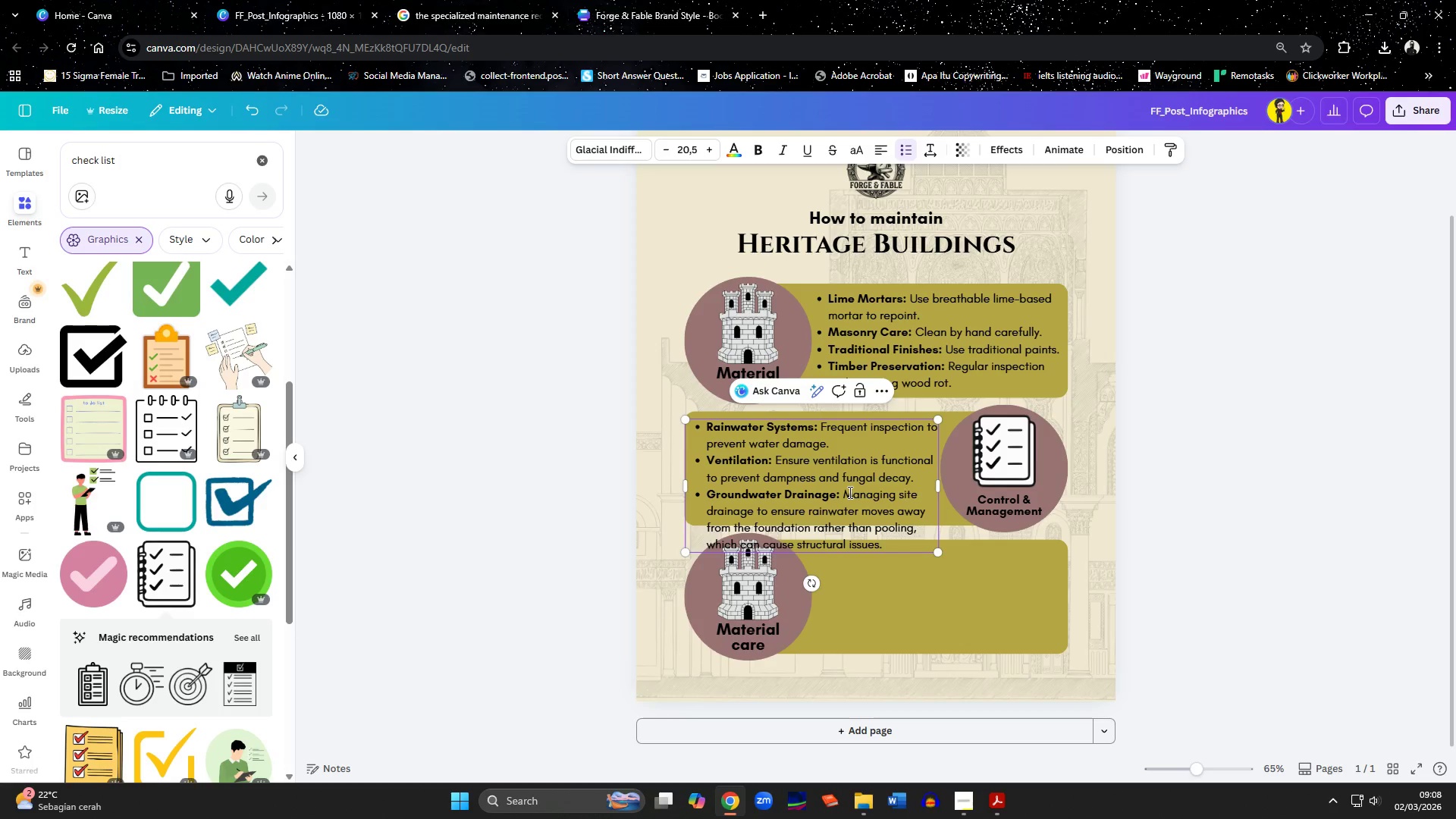 
key(ArrowUp)
 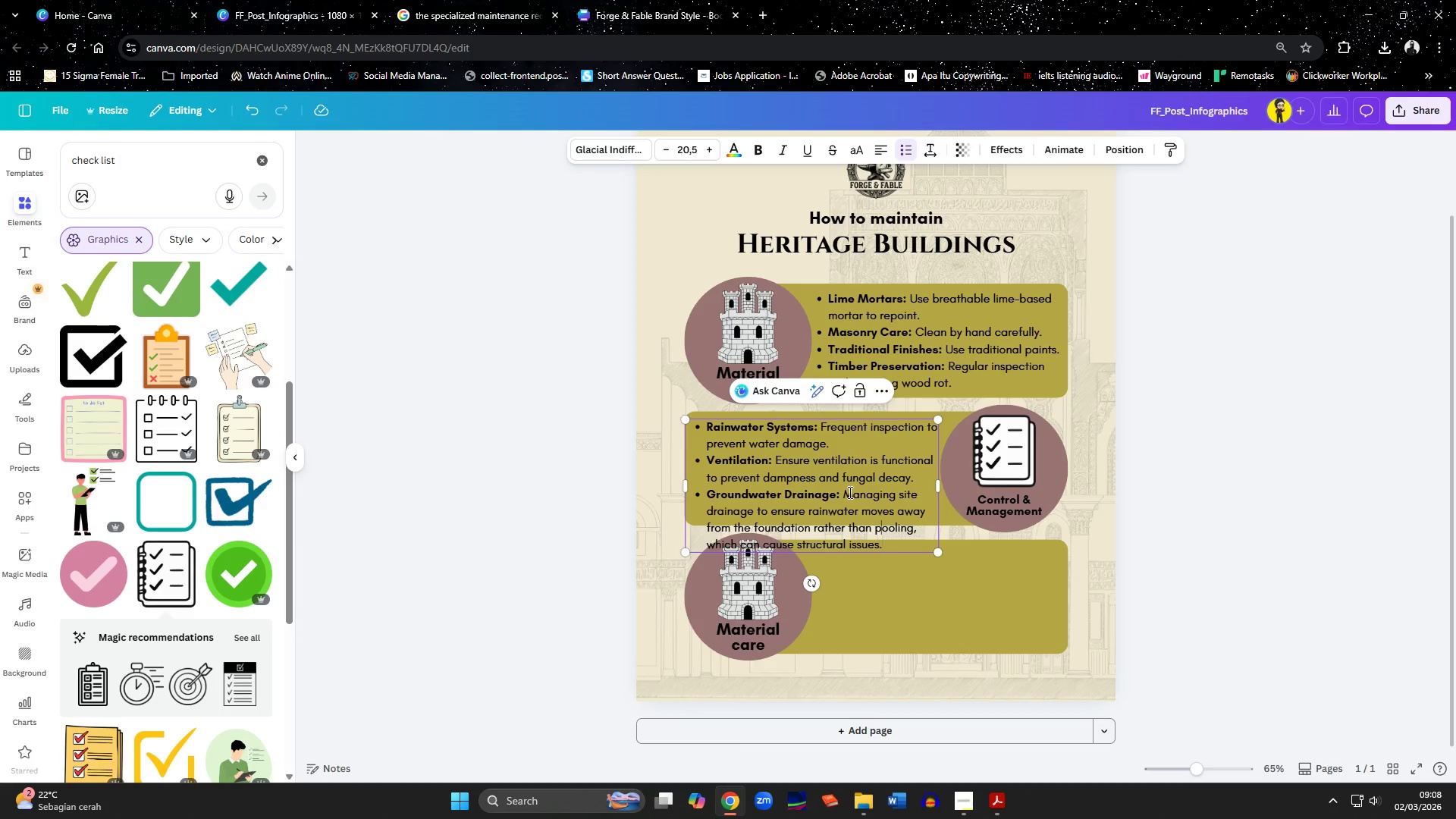 
key(ArrowUp)
 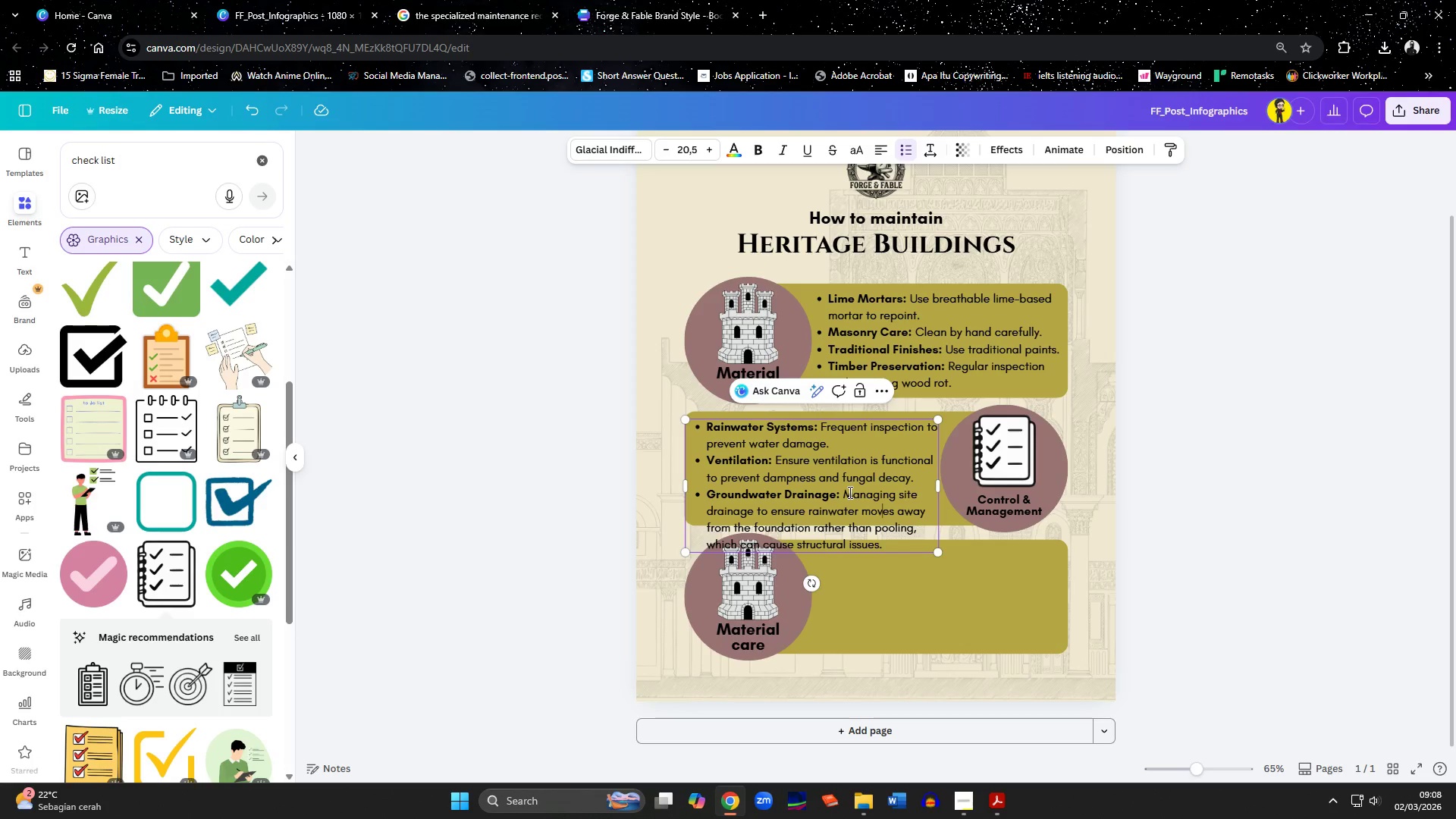 
key(ArrowUp)
 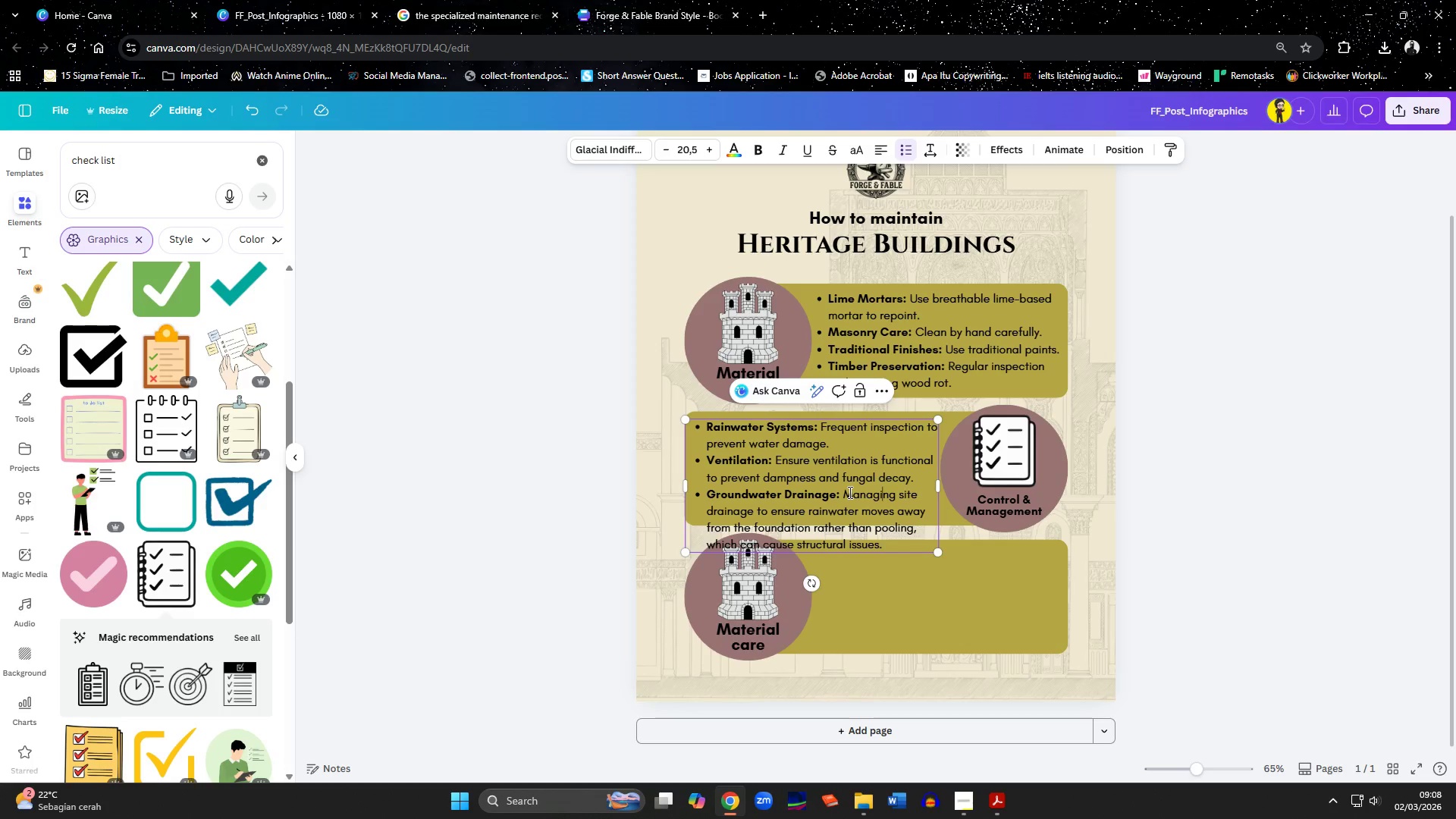 
key(ArrowRight)
 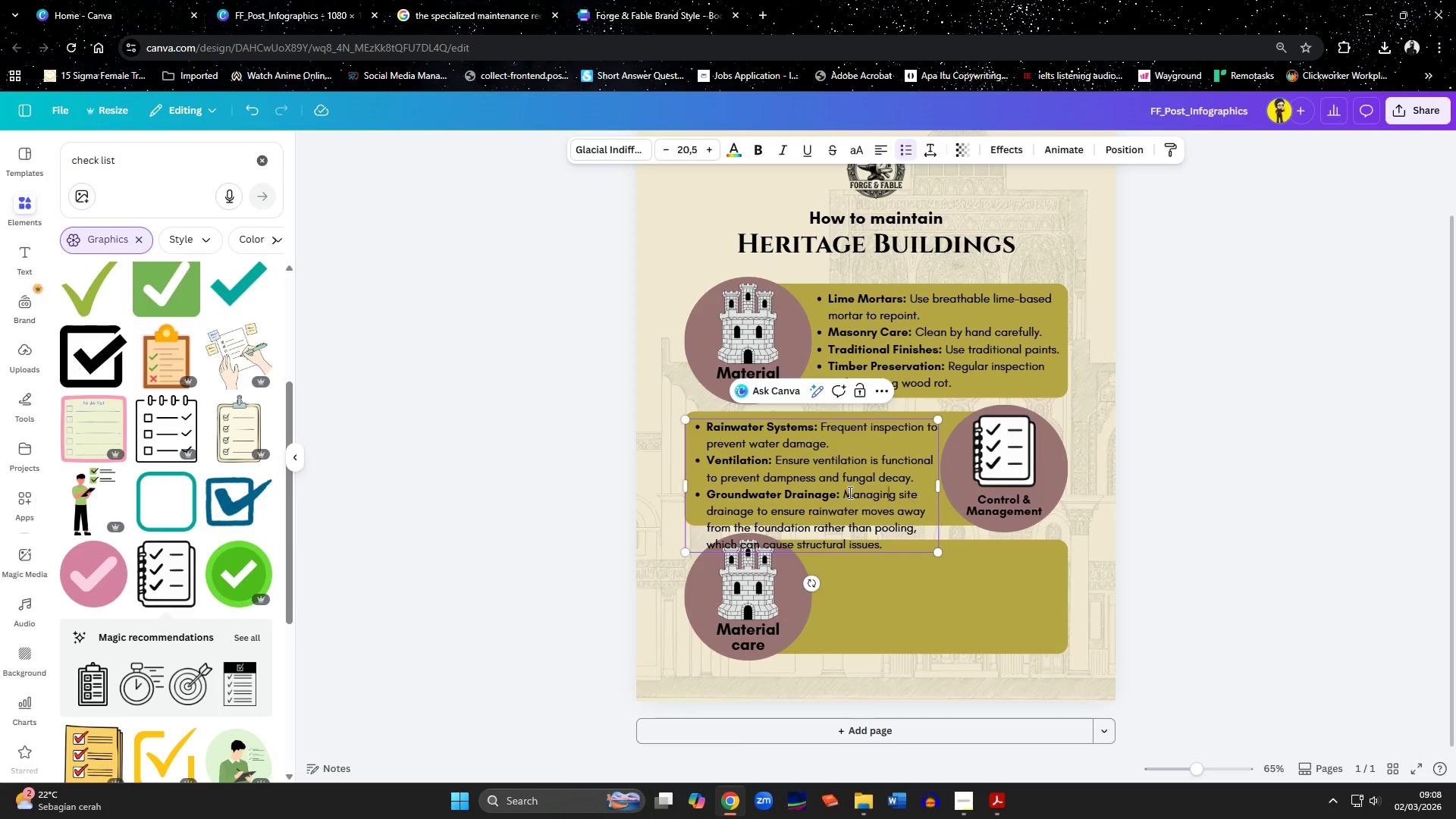 
key(ArrowRight)
 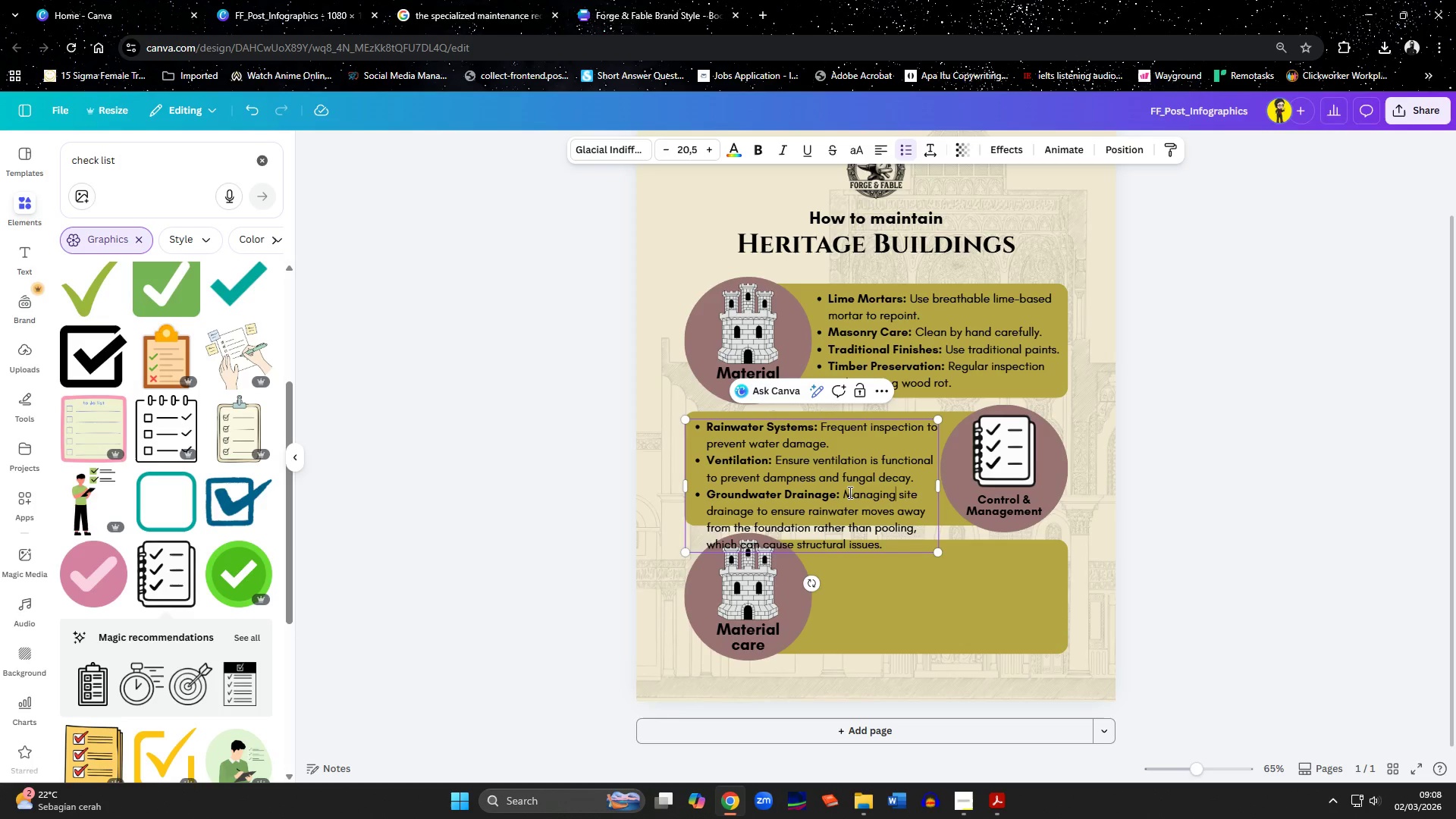 
key(Shift+ArrowLeft)
 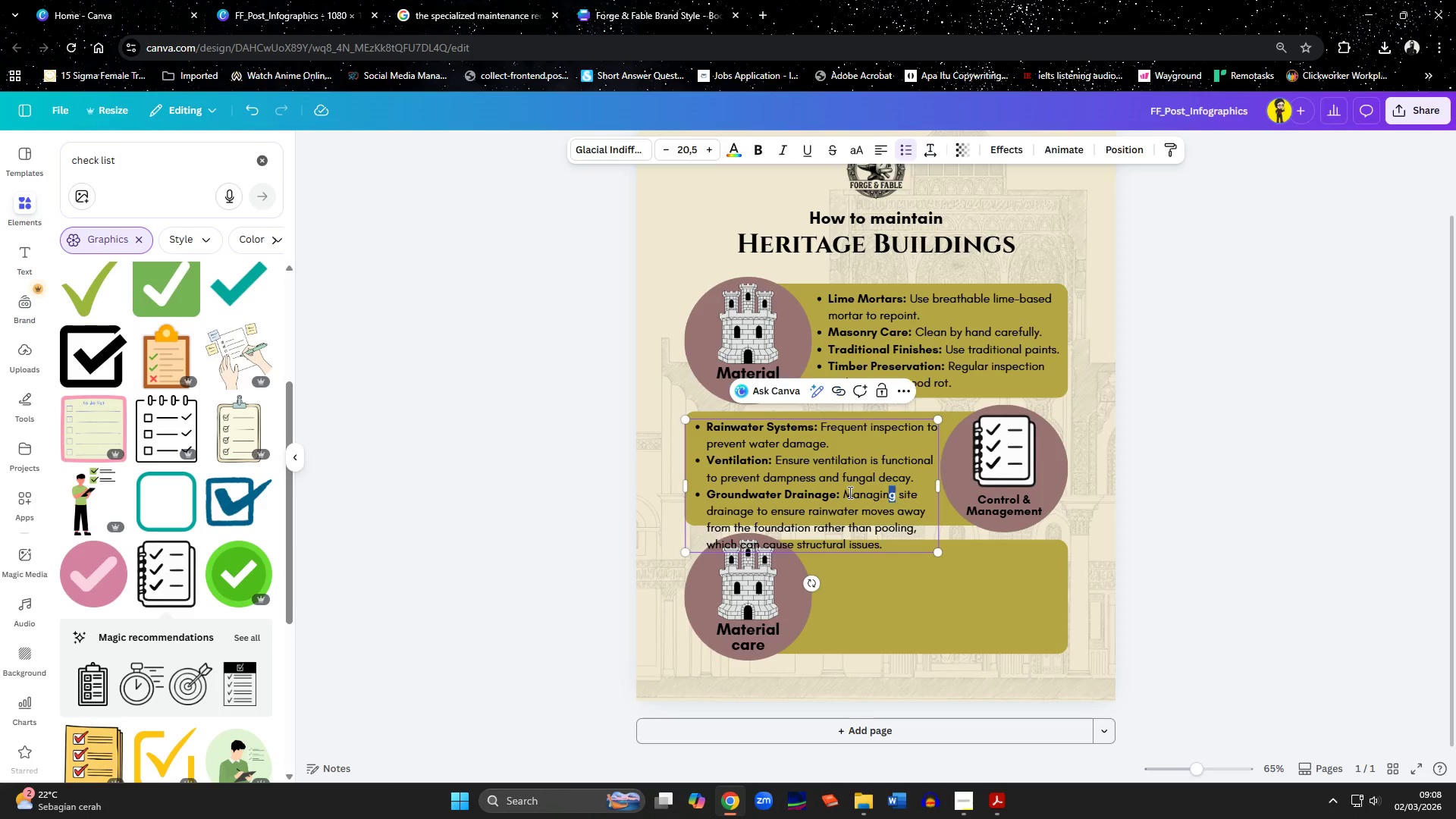 
key(Shift+ArrowLeft)
 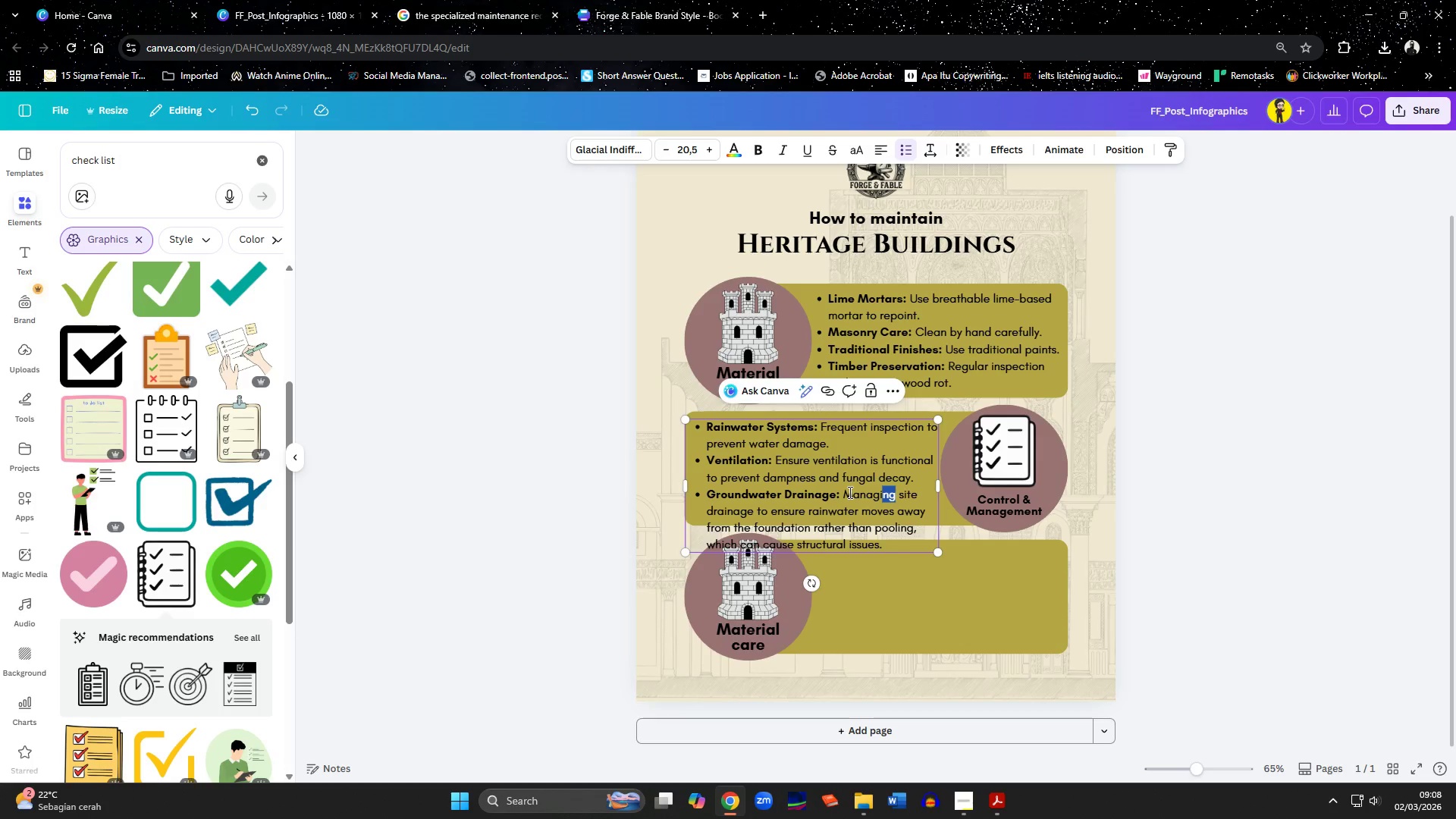 
key(Shift+ArrowLeft)
 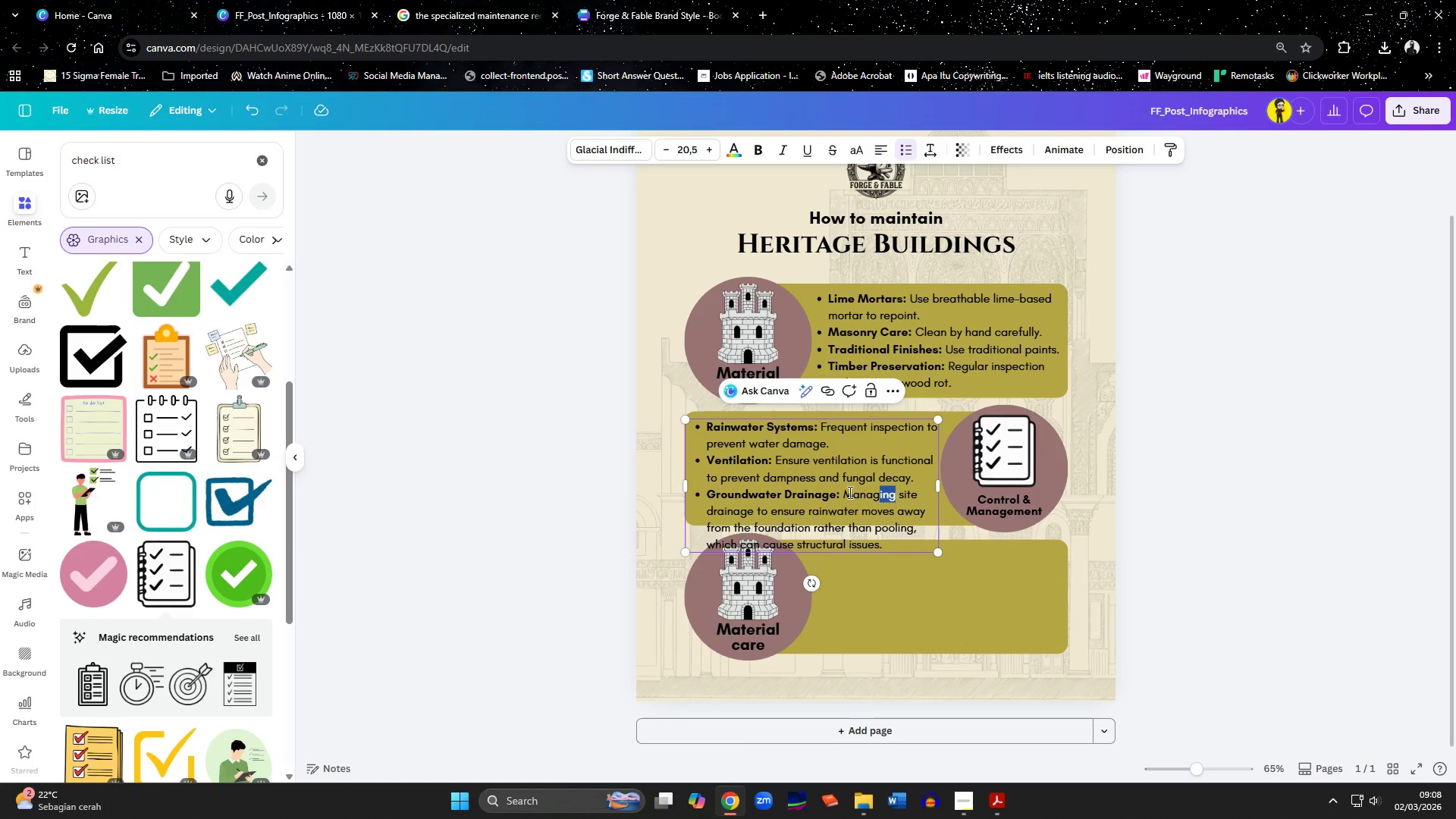 
key(E)
 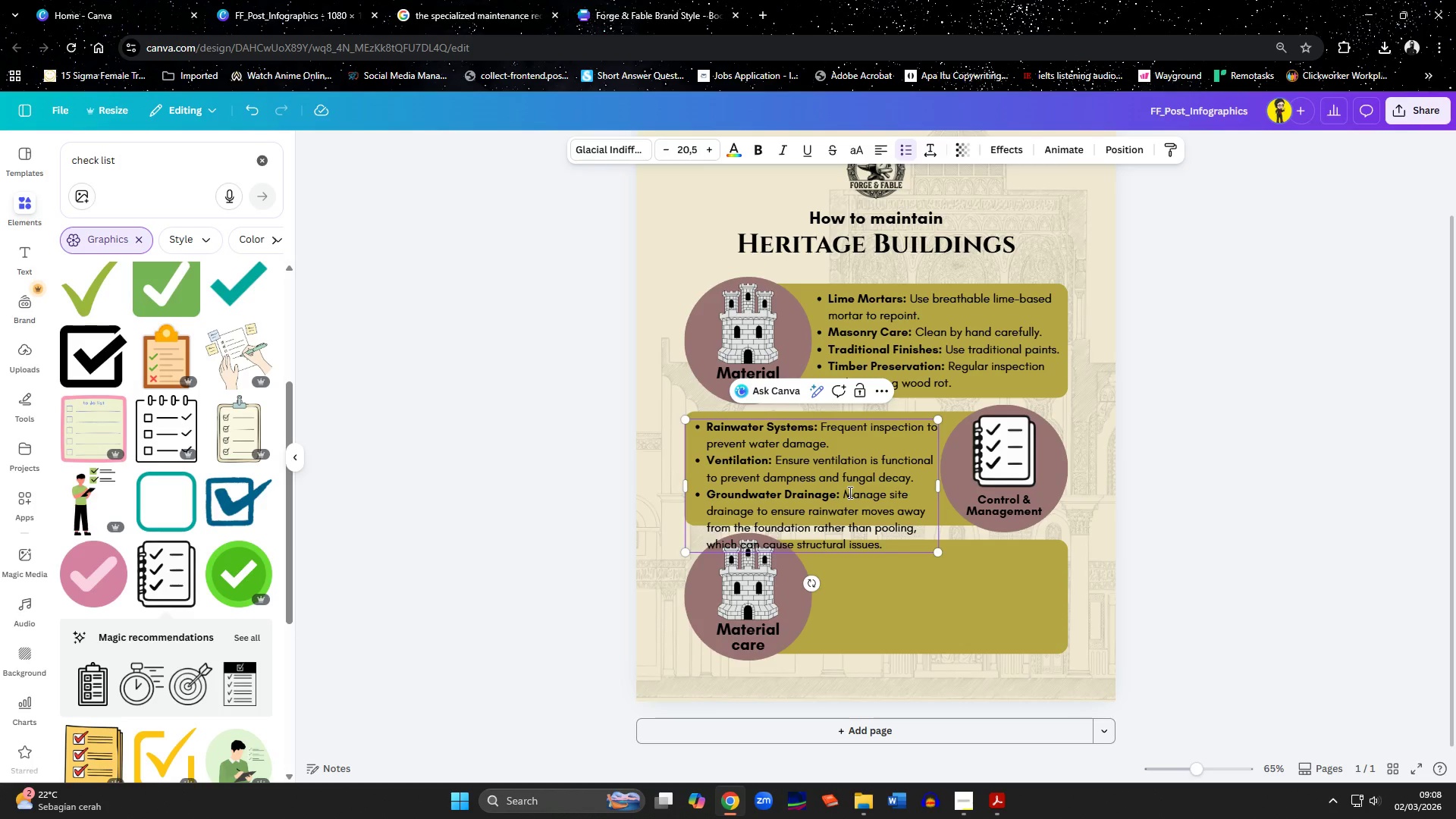 
key(ArrowDown)
 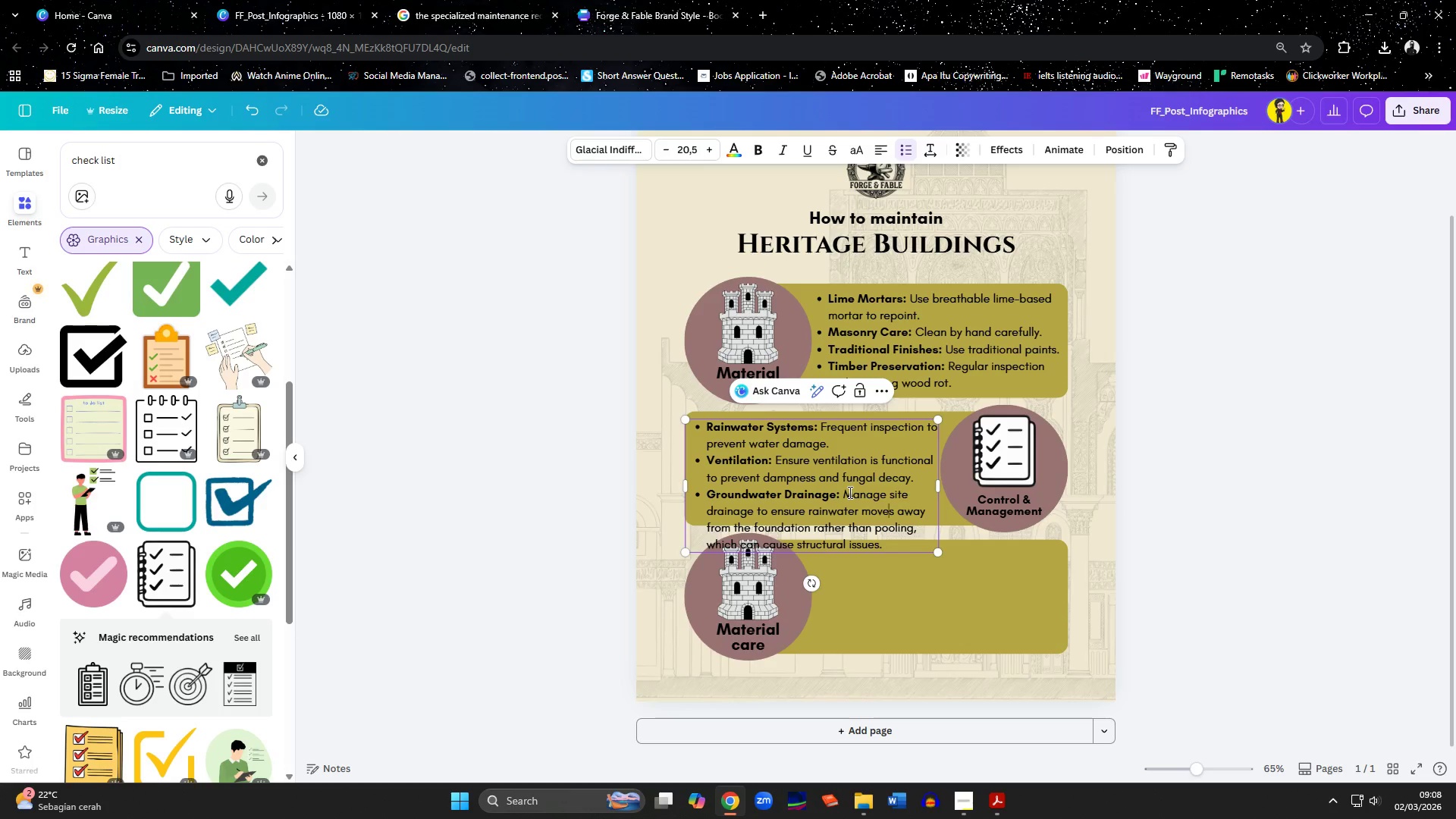 
hold_key(key=ArrowLeft, duration=1.05)
 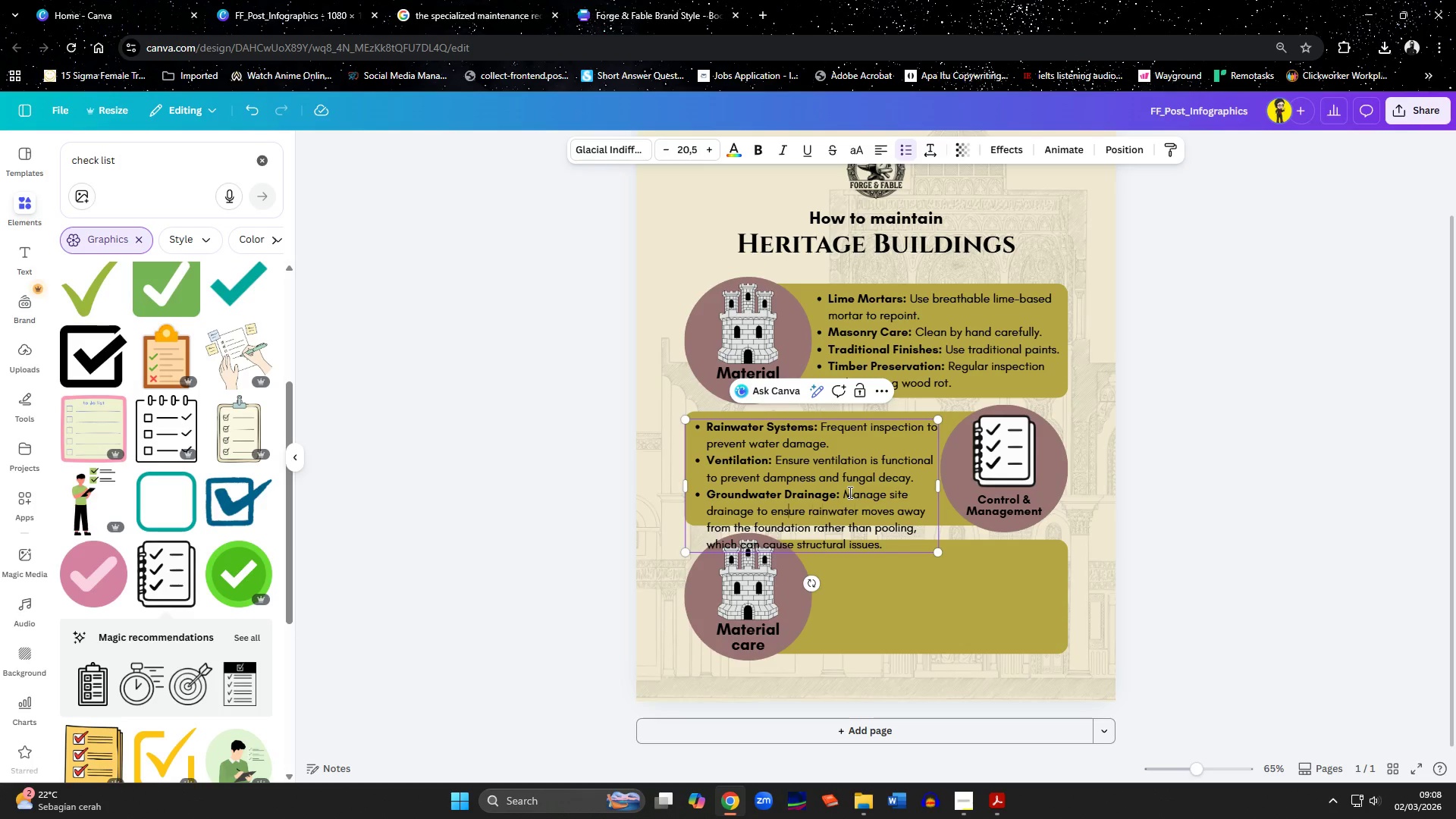 
hold_key(key=ArrowLeft, duration=1.05)
 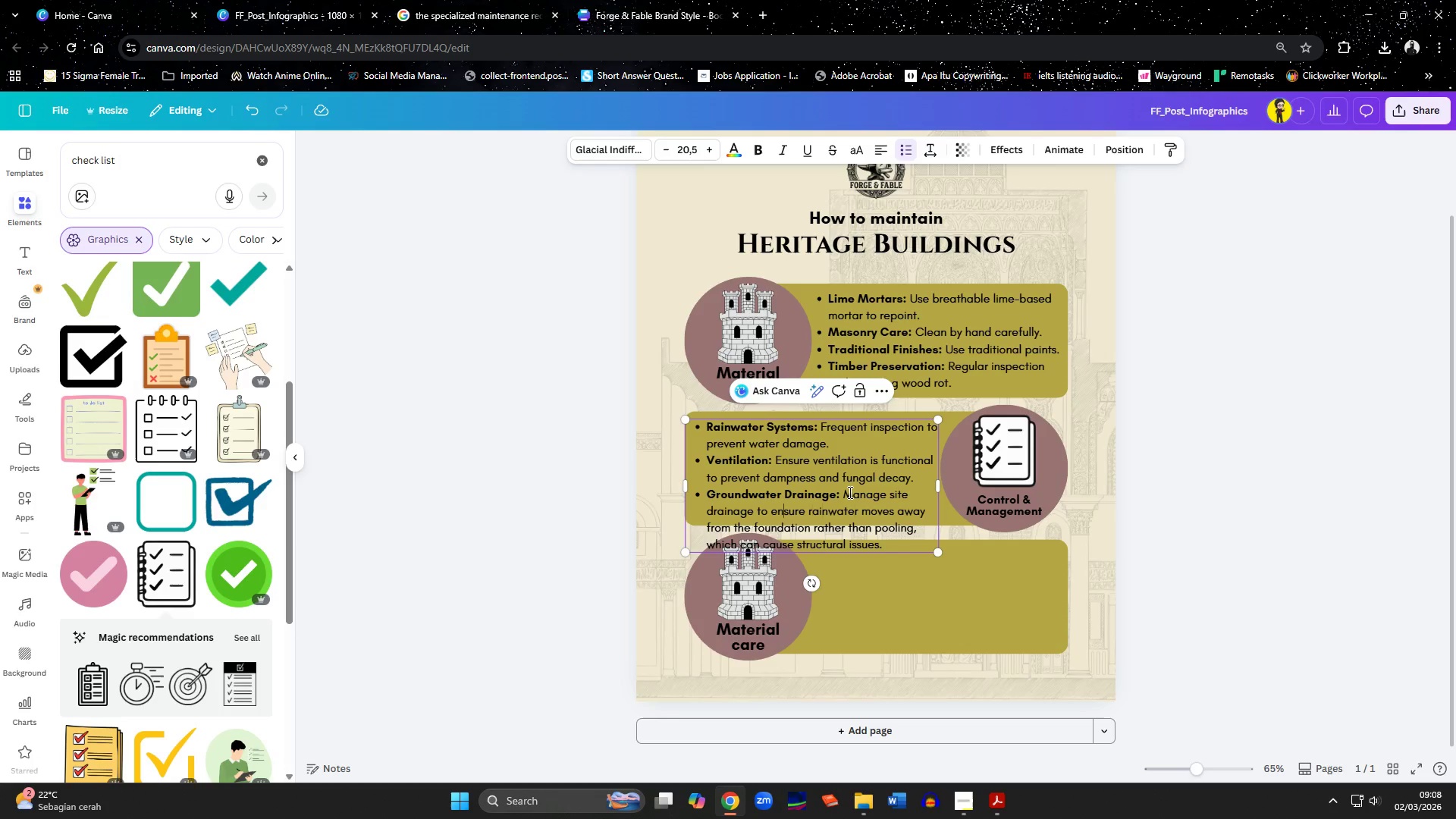 
key(ArrowLeft)
 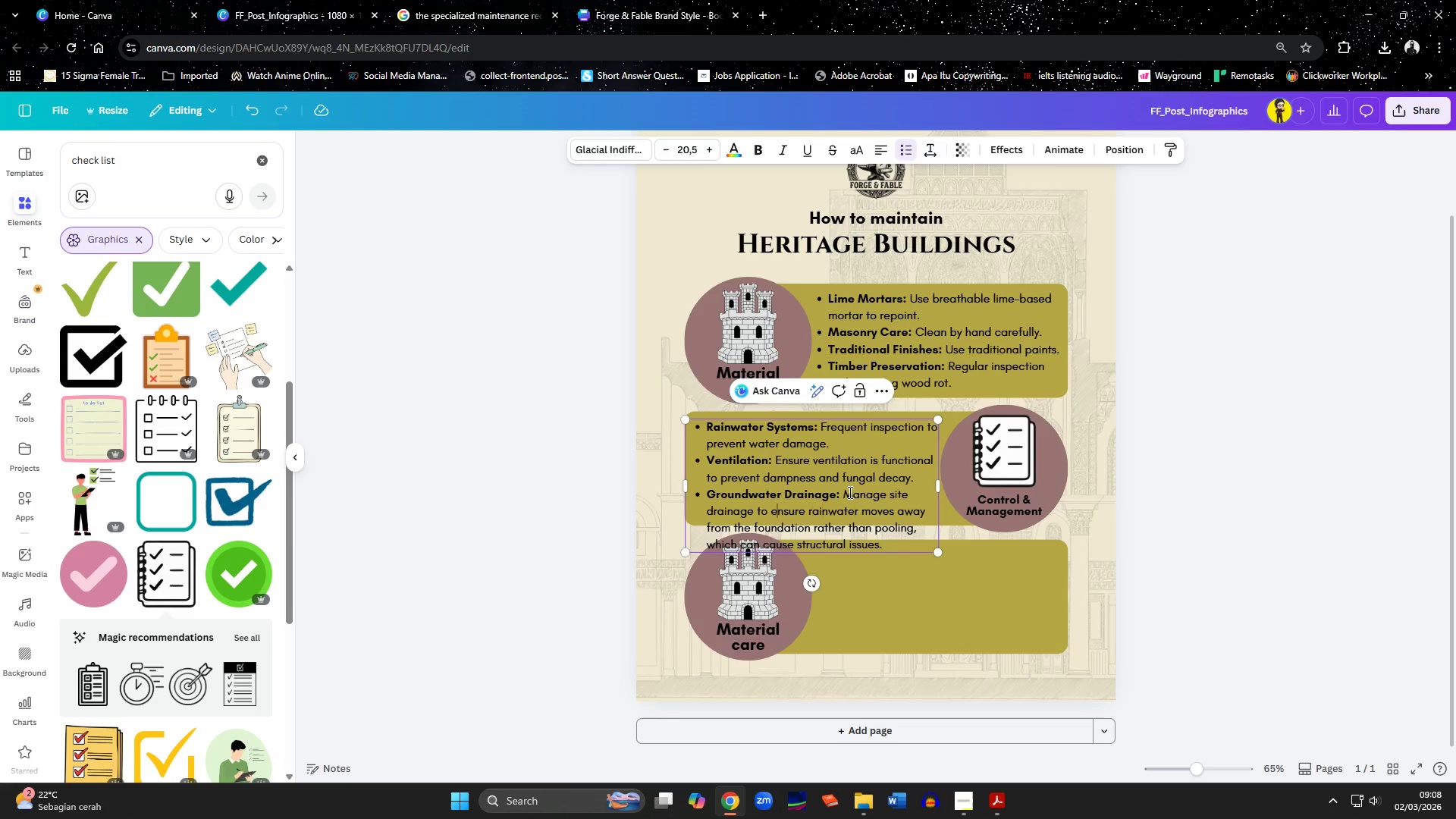 
hold_key(key=ShiftLeft, duration=1.5)
 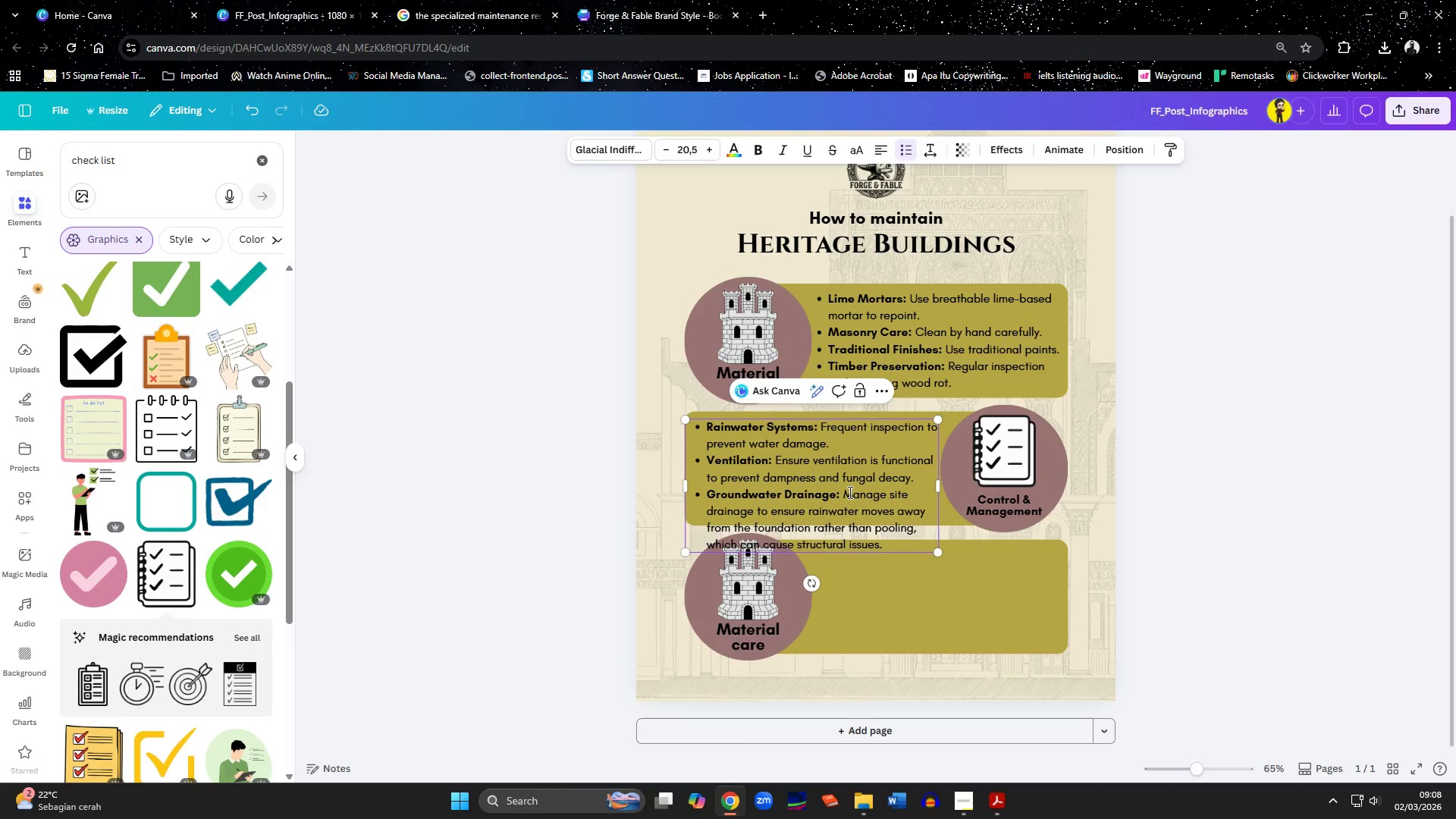 
hold_key(key=ShiftLeft, duration=1.52)
 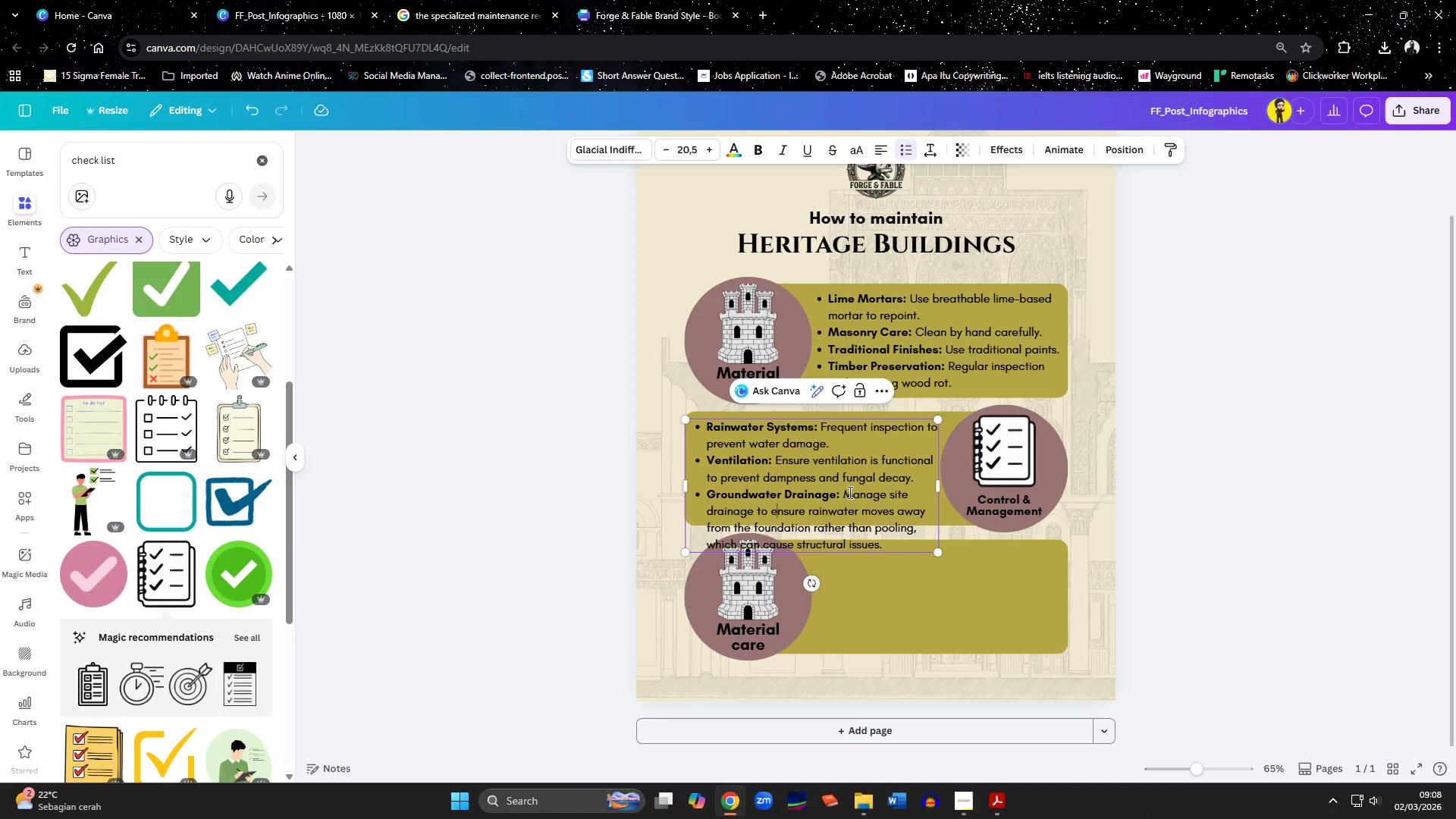 
hold_key(key=ShiftLeft, duration=1.52)
 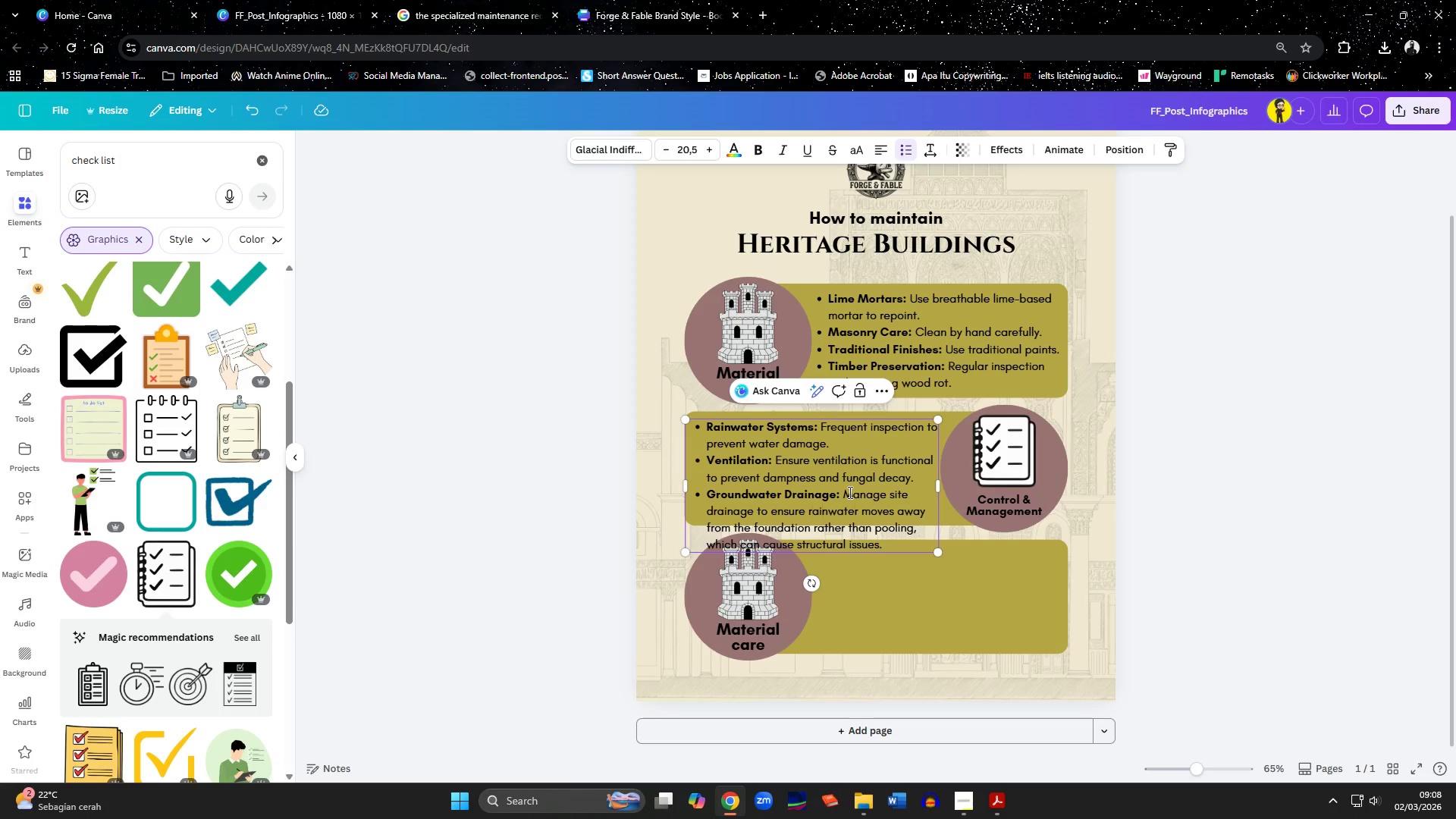 
hold_key(key=ShiftLeft, duration=1.51)
 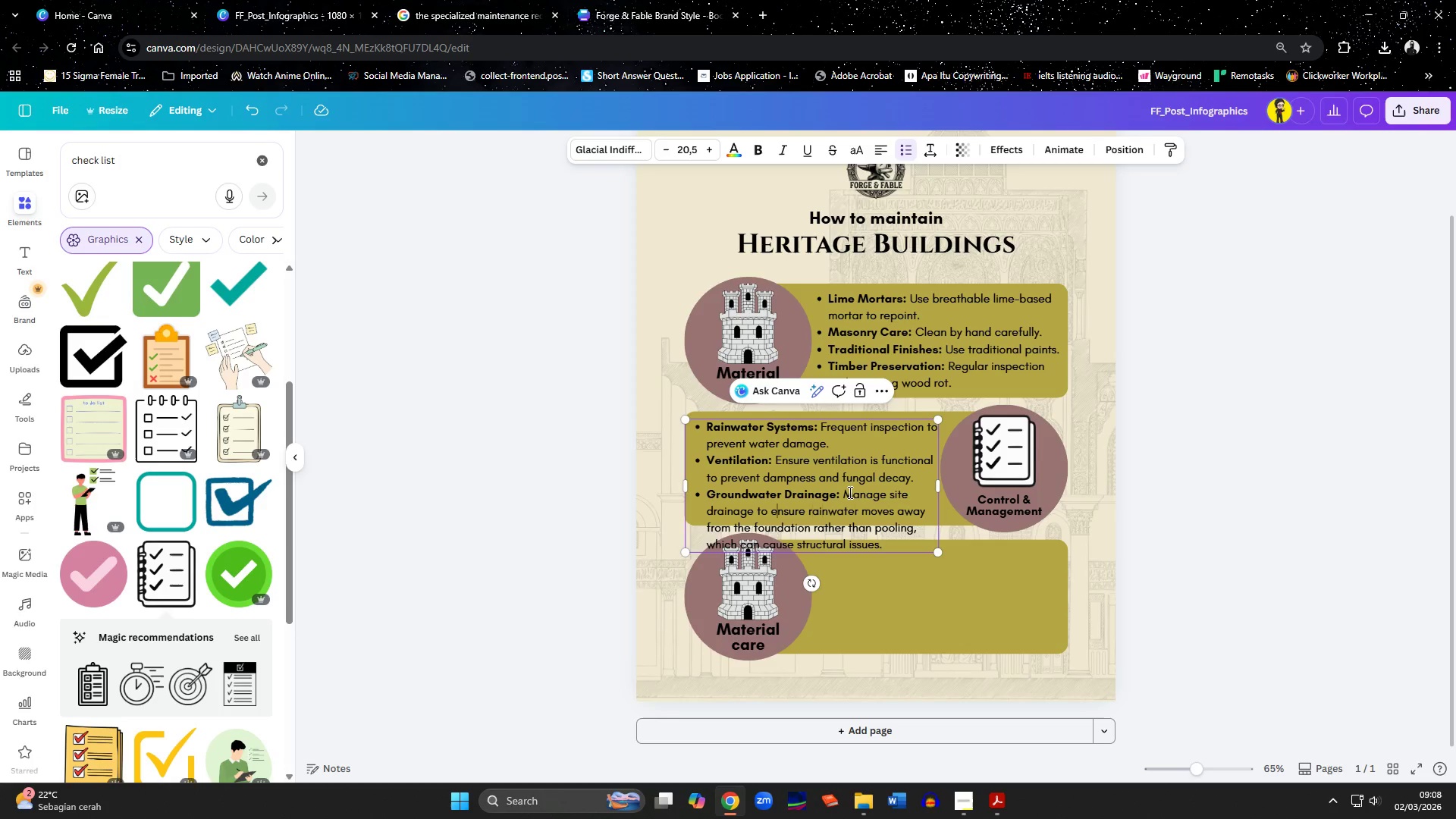 
hold_key(key=ShiftLeft, duration=0.36)
 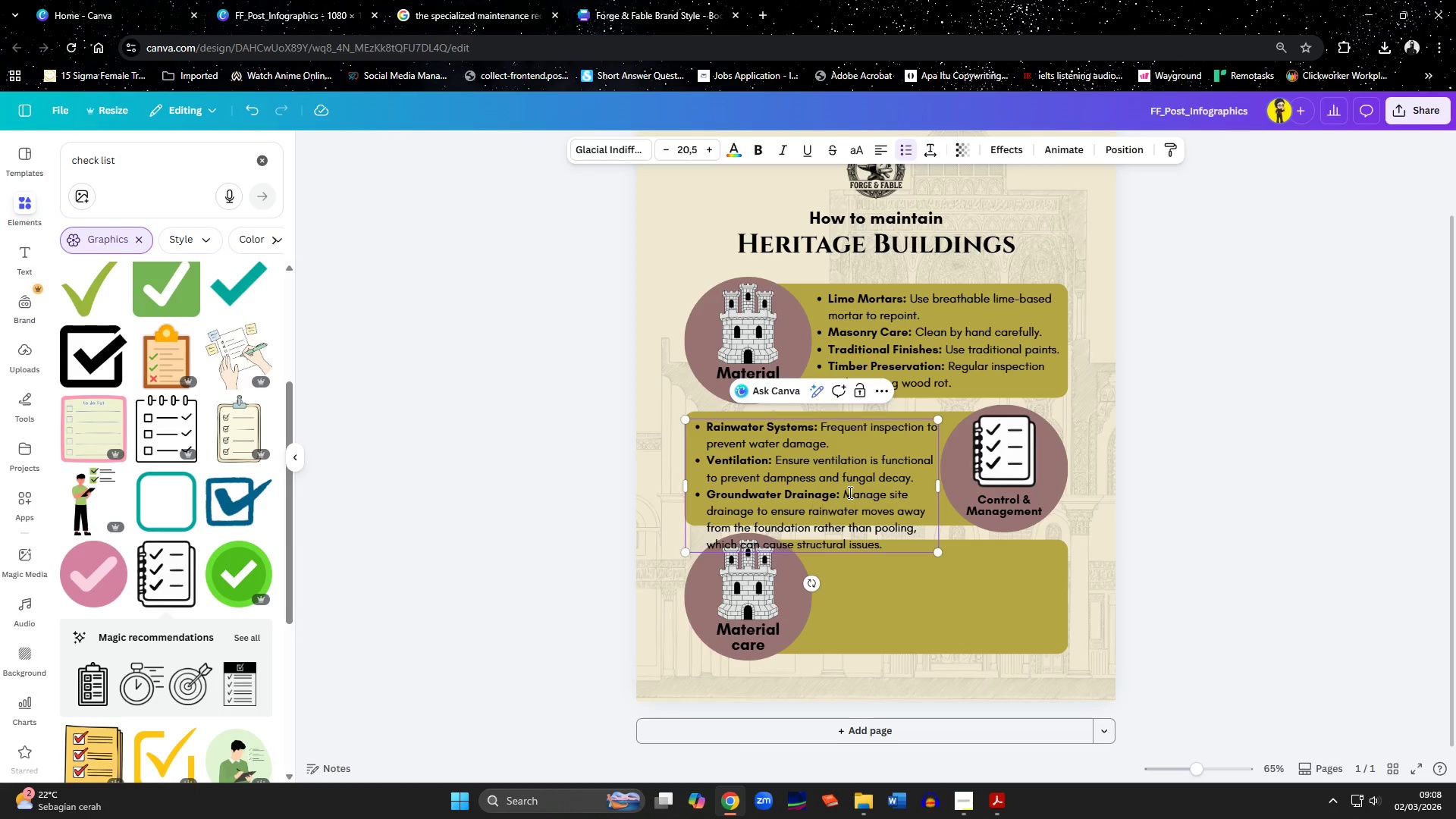 
key(ArrowLeft)
 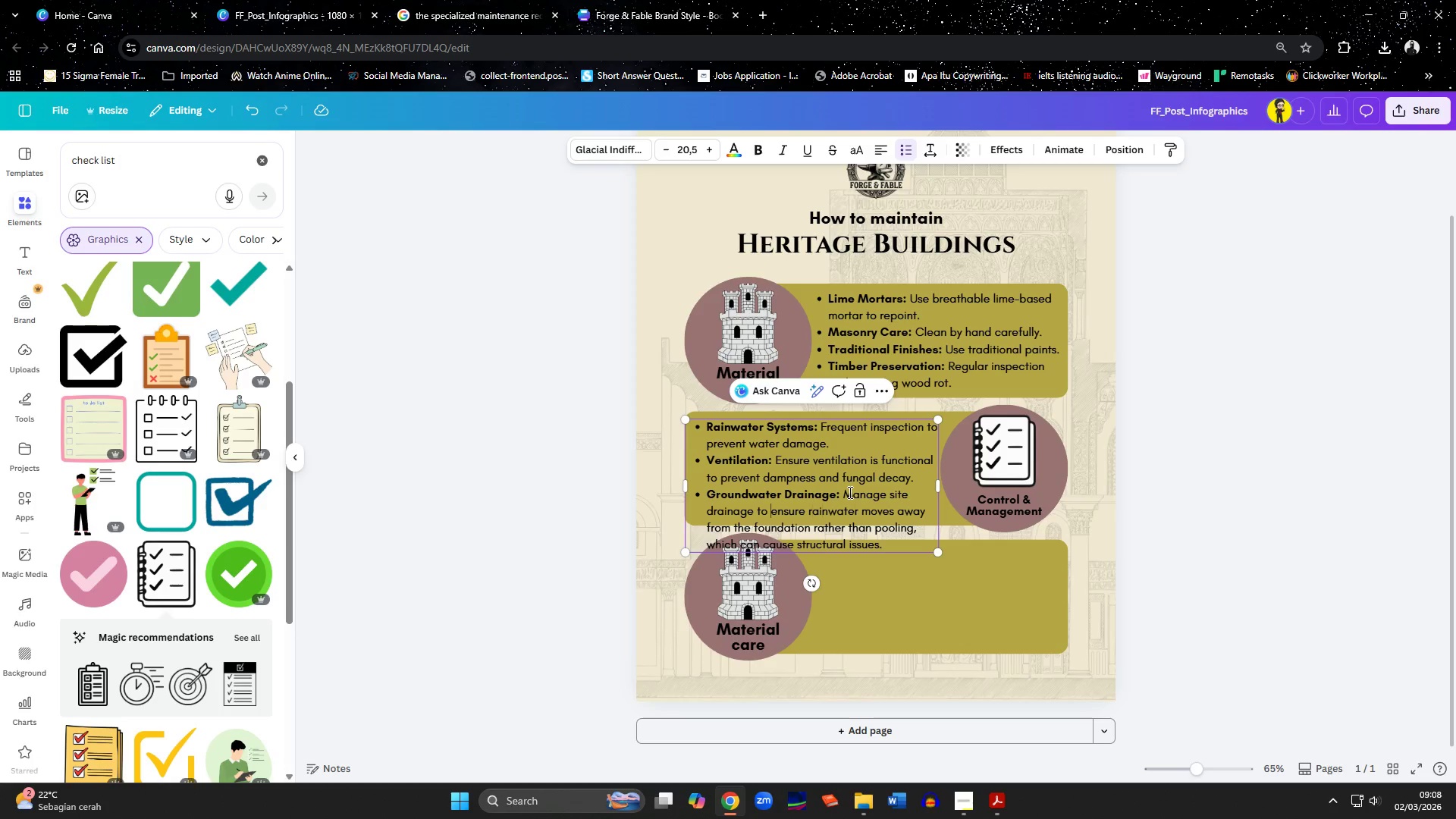 
key(ArrowLeft)
 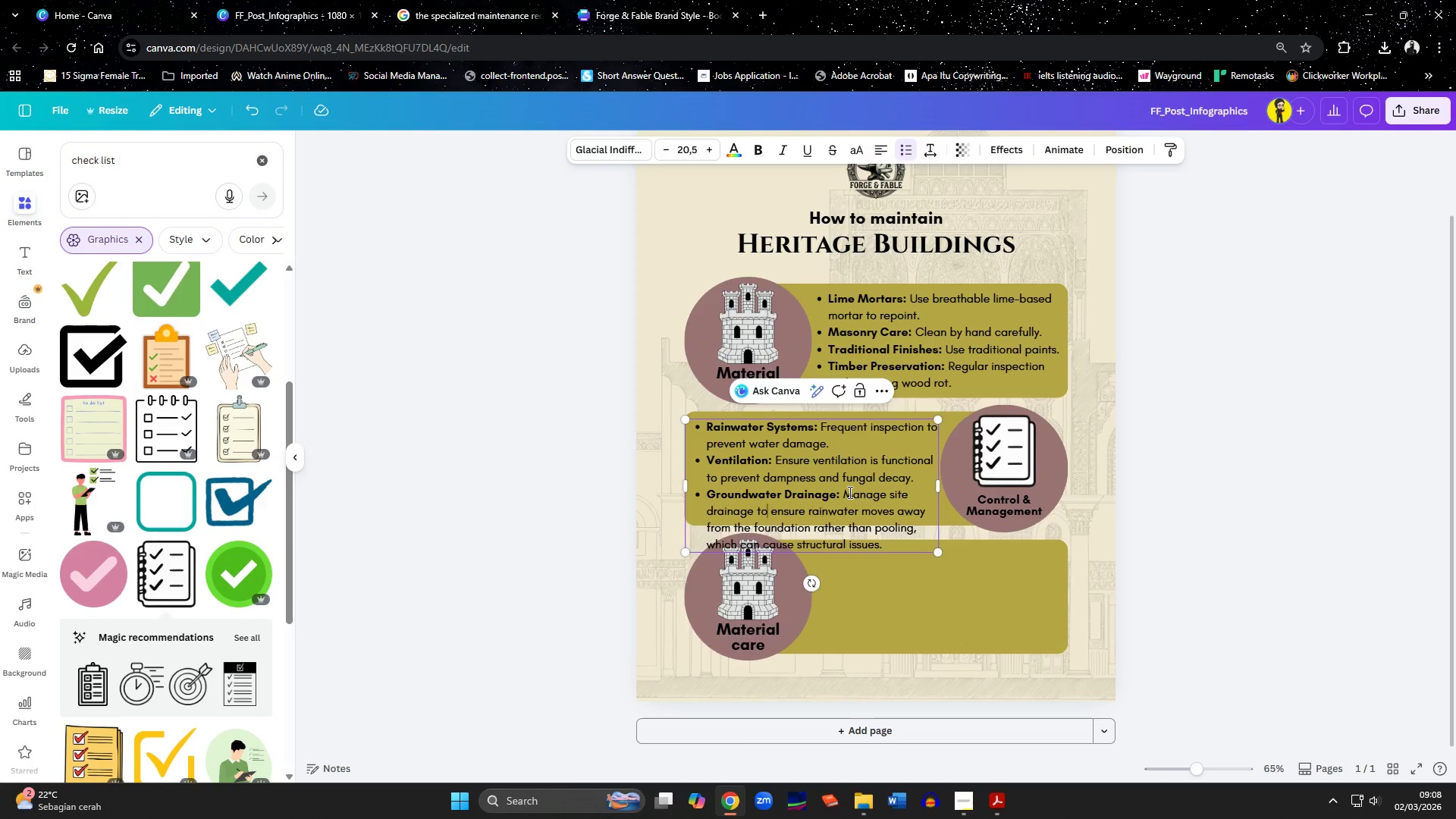 
key(ArrowLeft)
 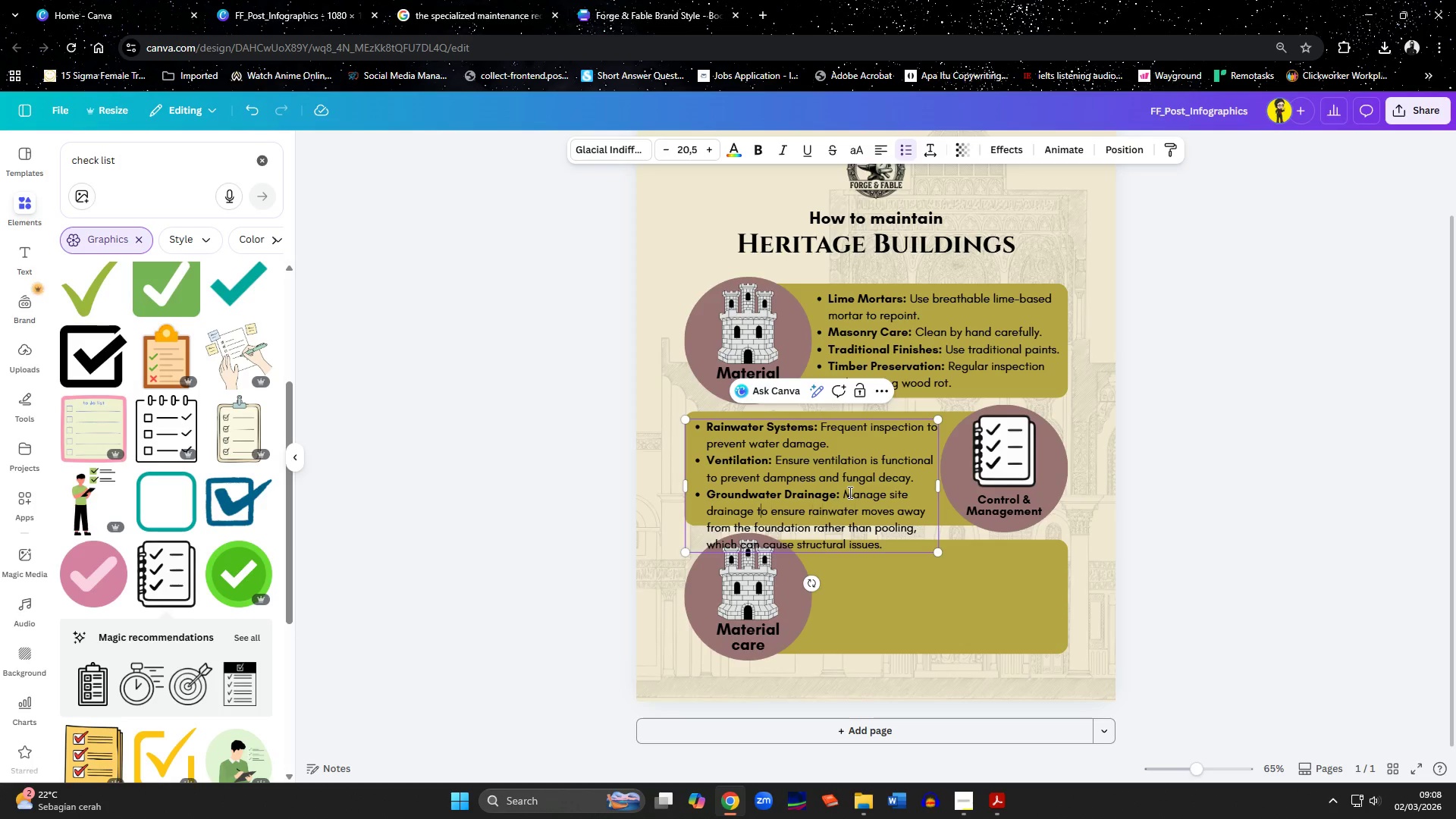 
key(ArrowLeft)
 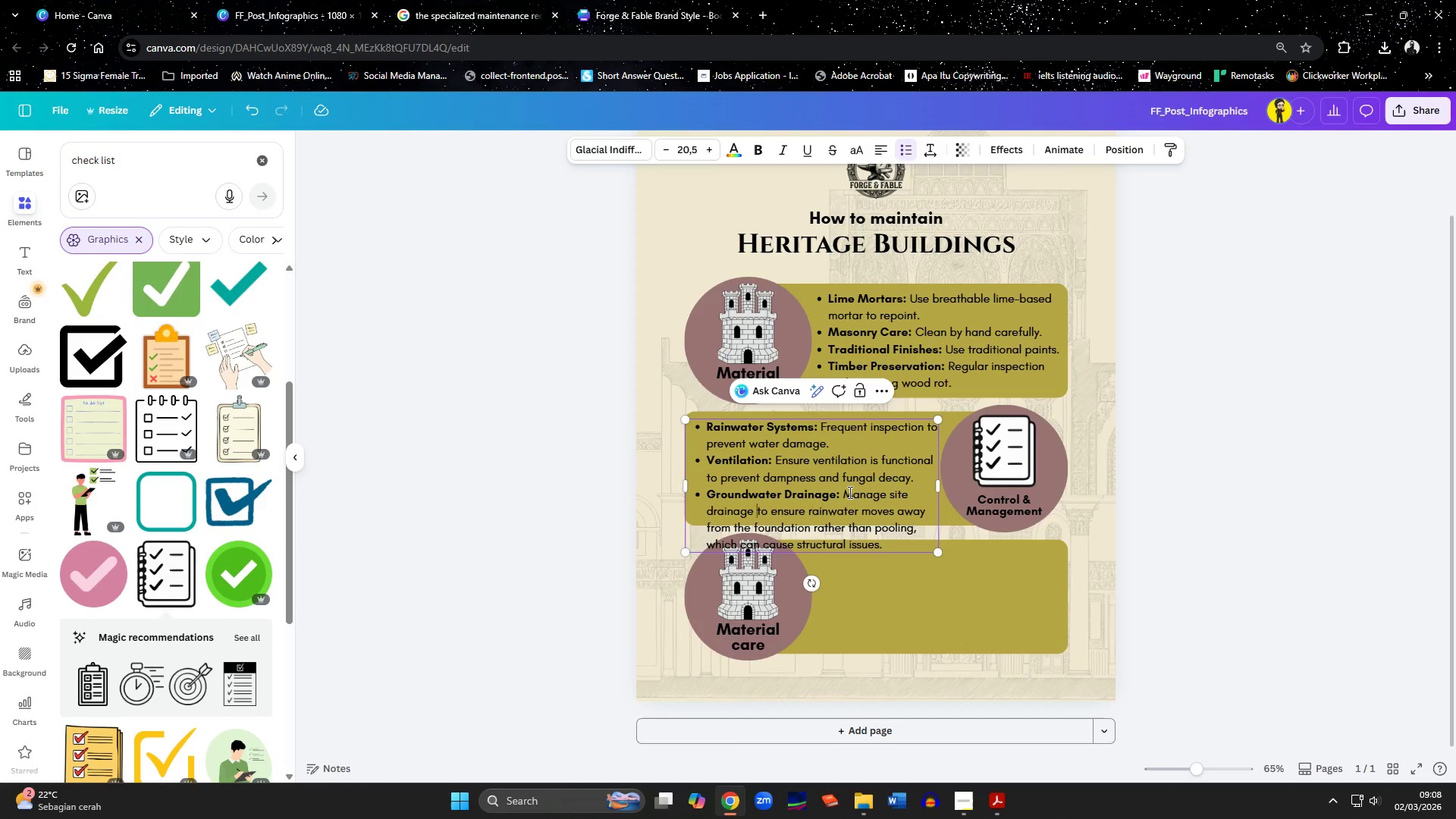 
hold_key(key=ShiftLeft, duration=1.52)
 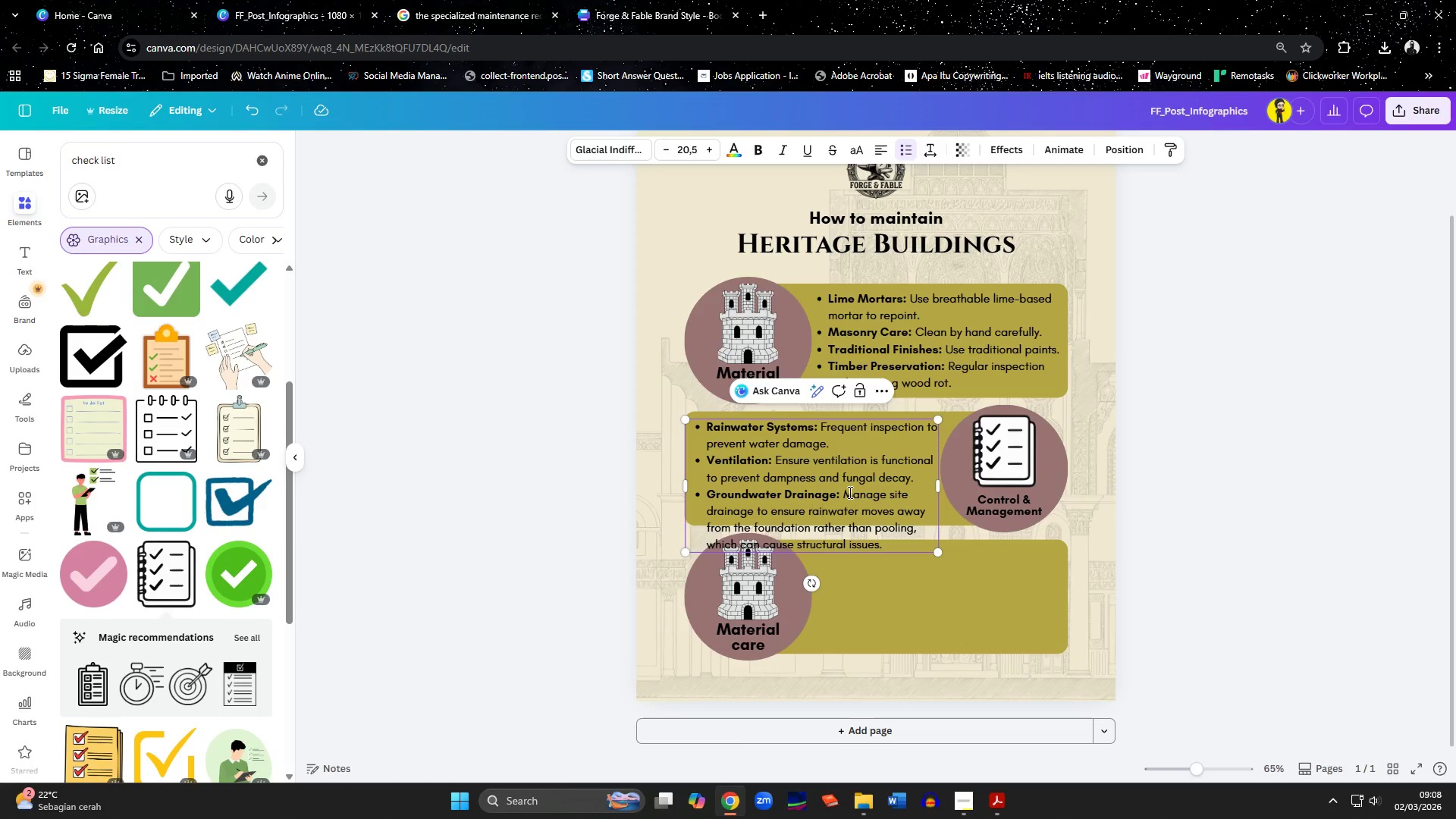 
hold_key(key=ShiftLeft, duration=1.5)
 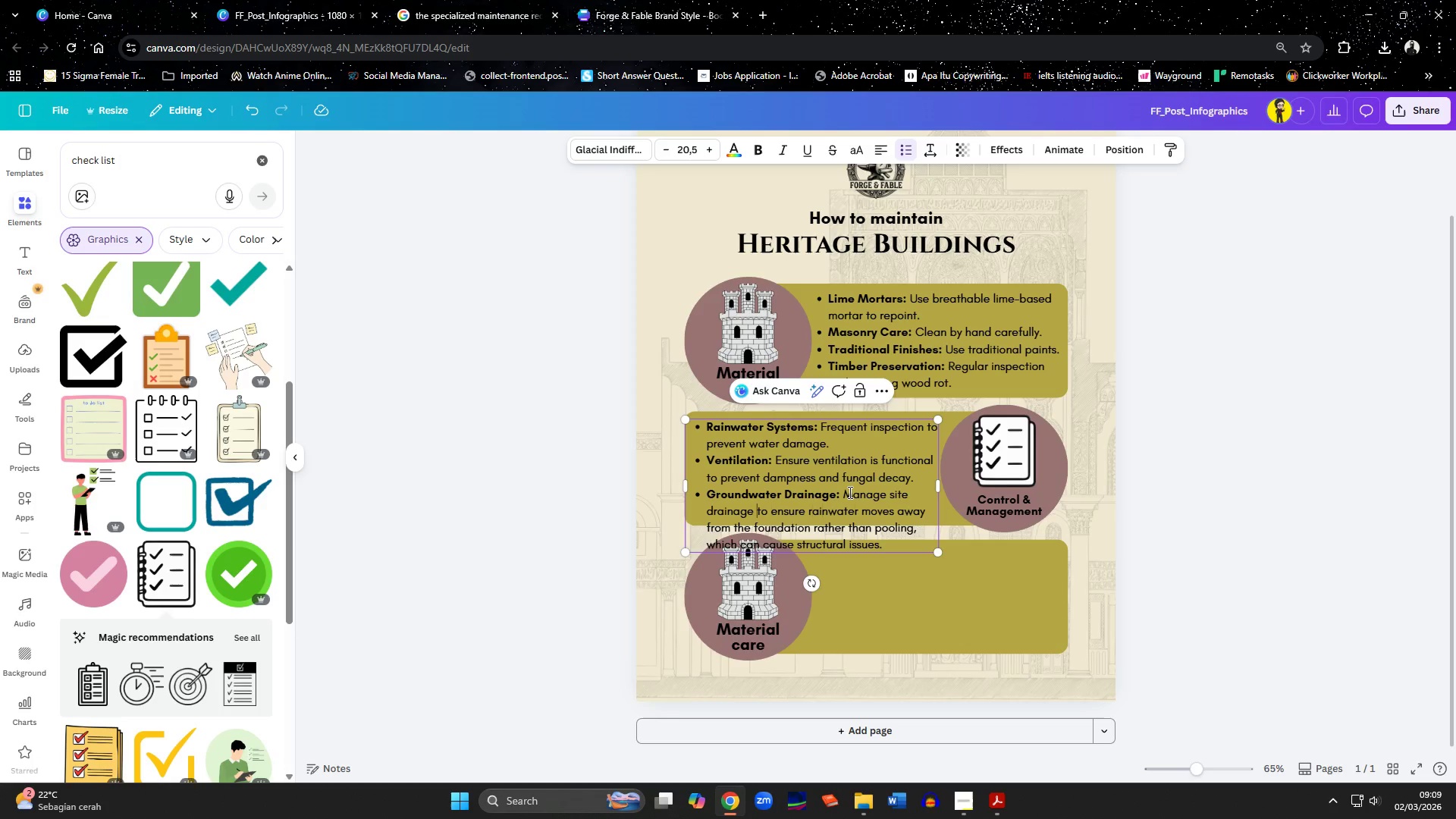 
hold_key(key=ShiftLeft, duration=0.98)
 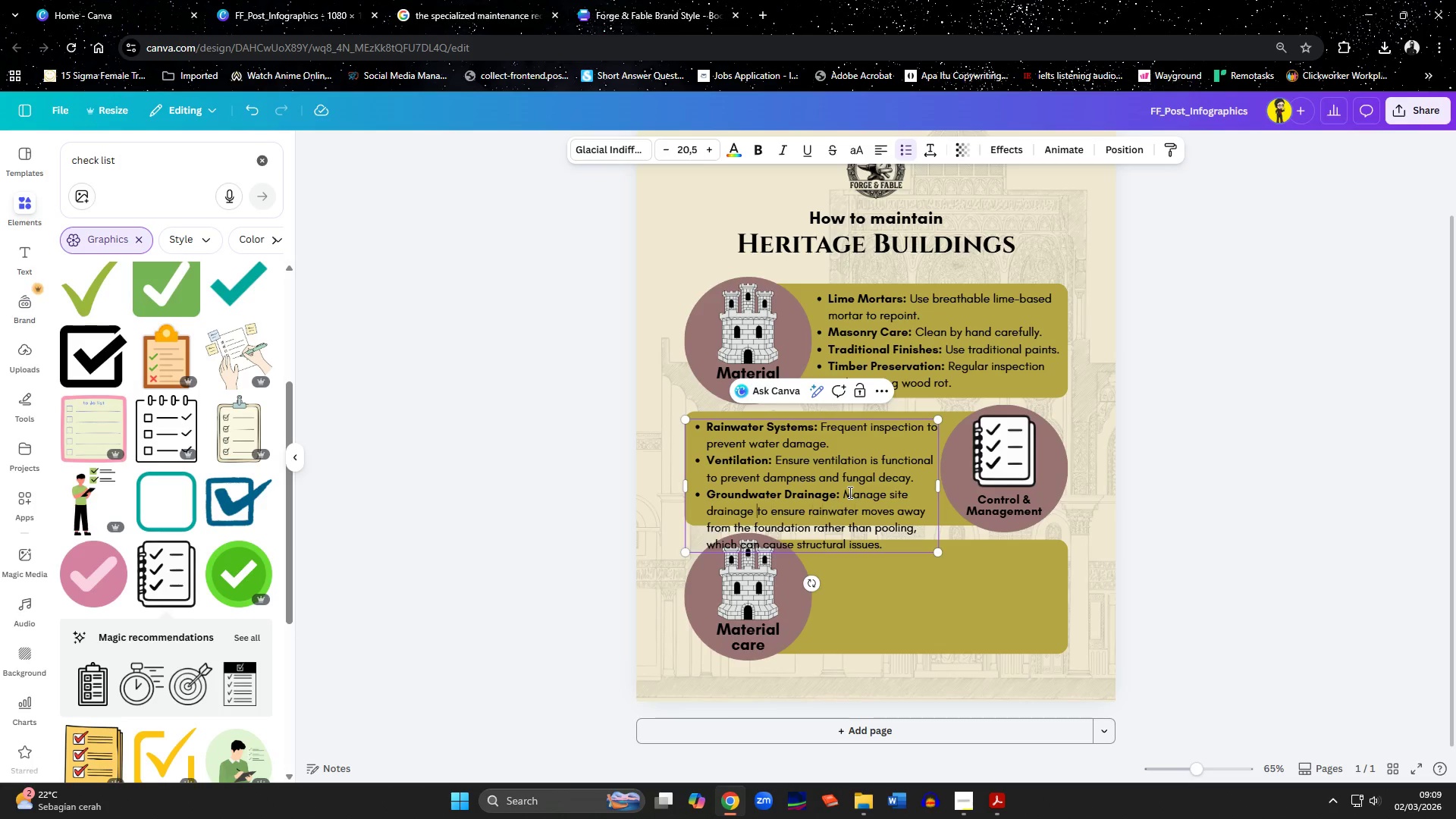 
key(ArrowDown)
 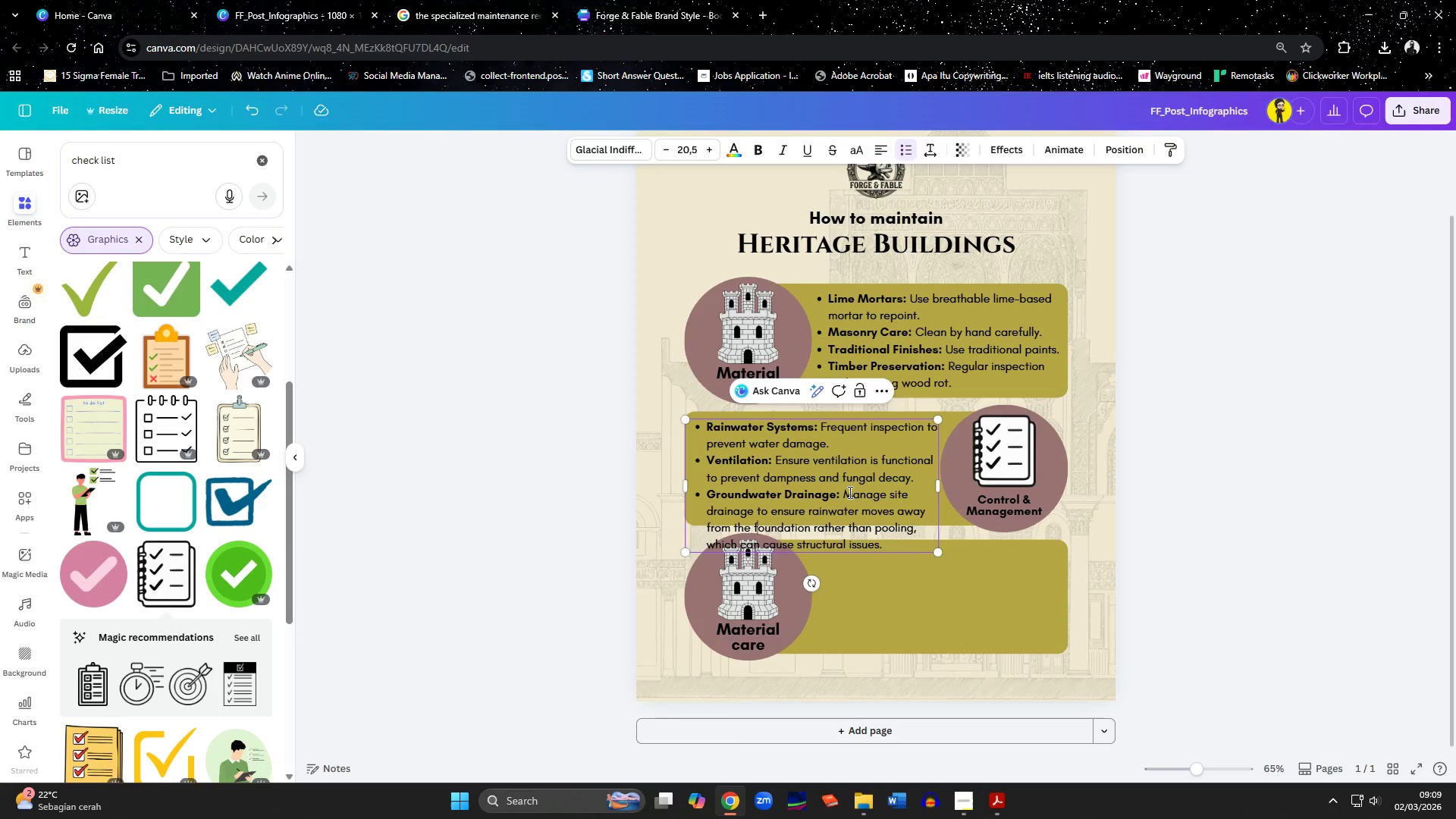 
key(ArrowLeft)
 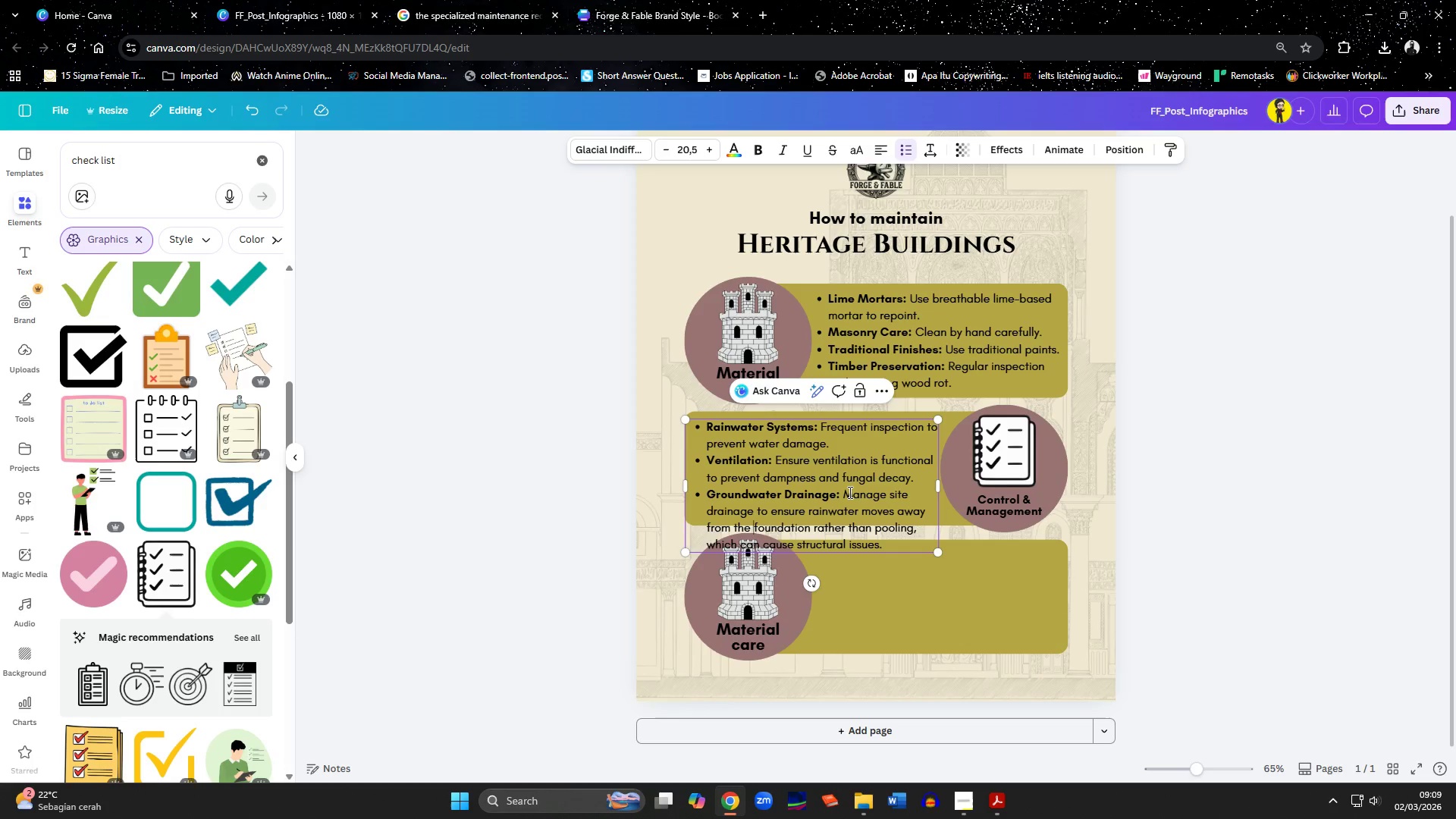 
key(ArrowLeft)
 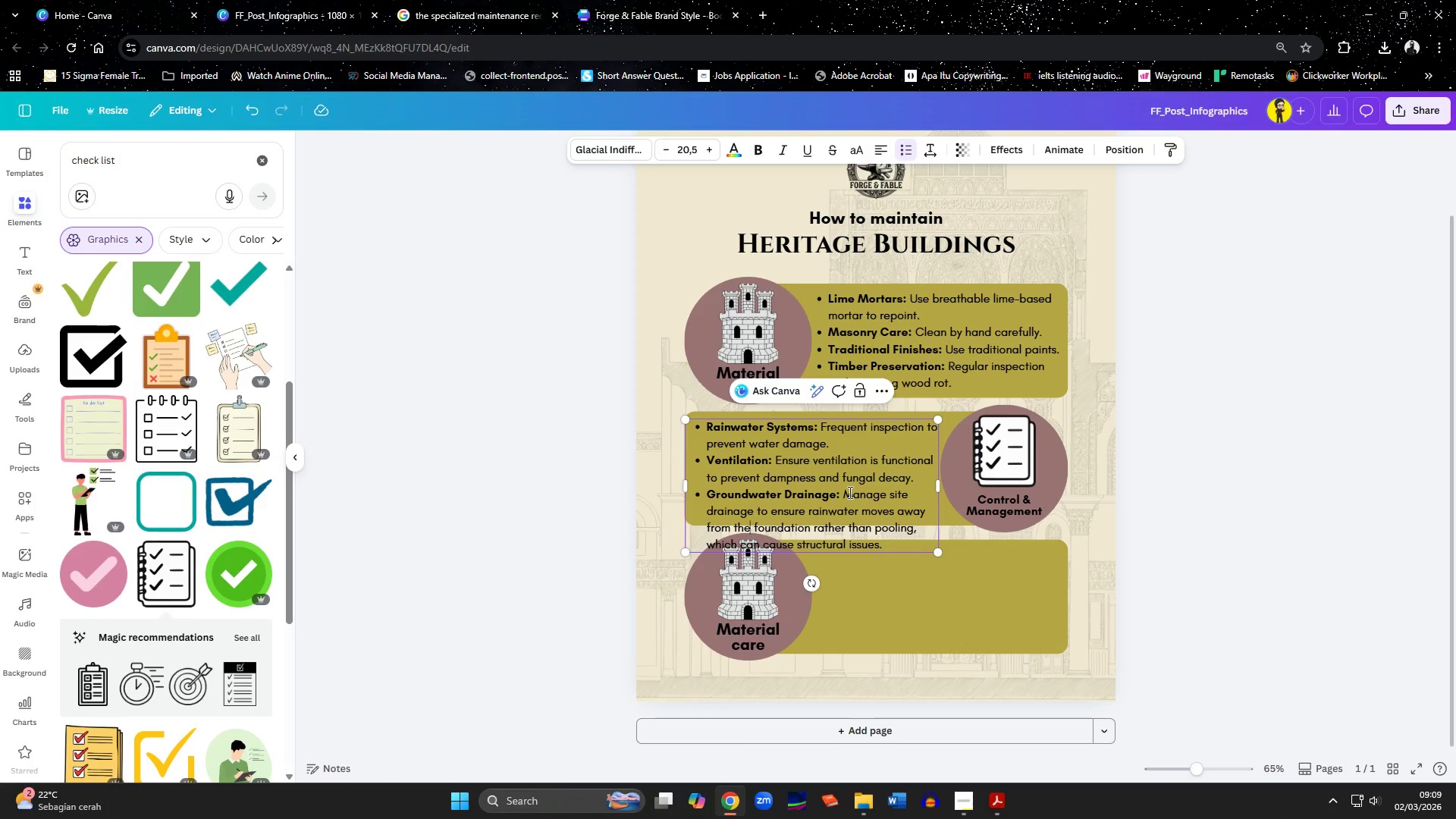 
key(ArrowLeft)
 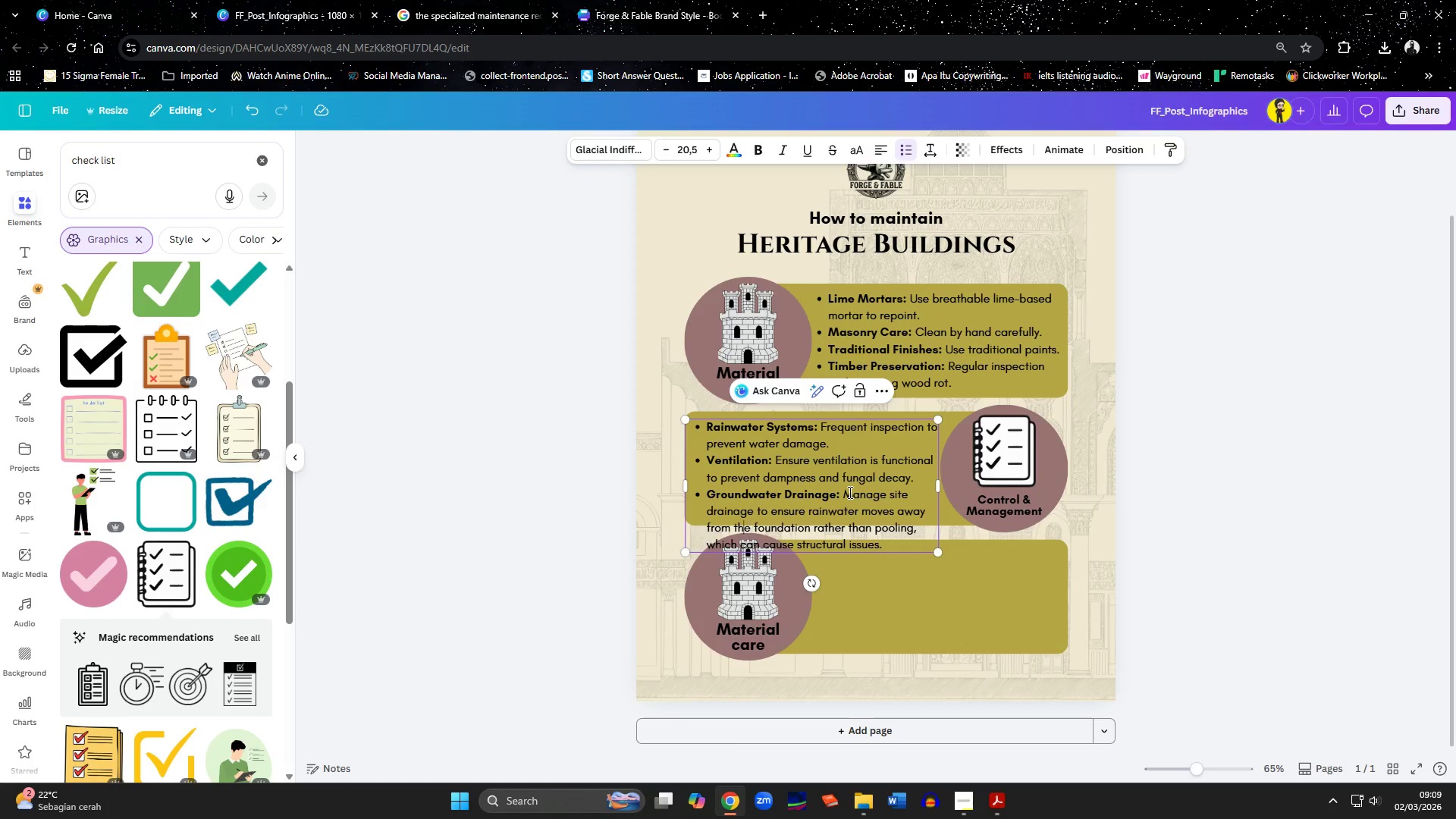 
key(ArrowLeft)
 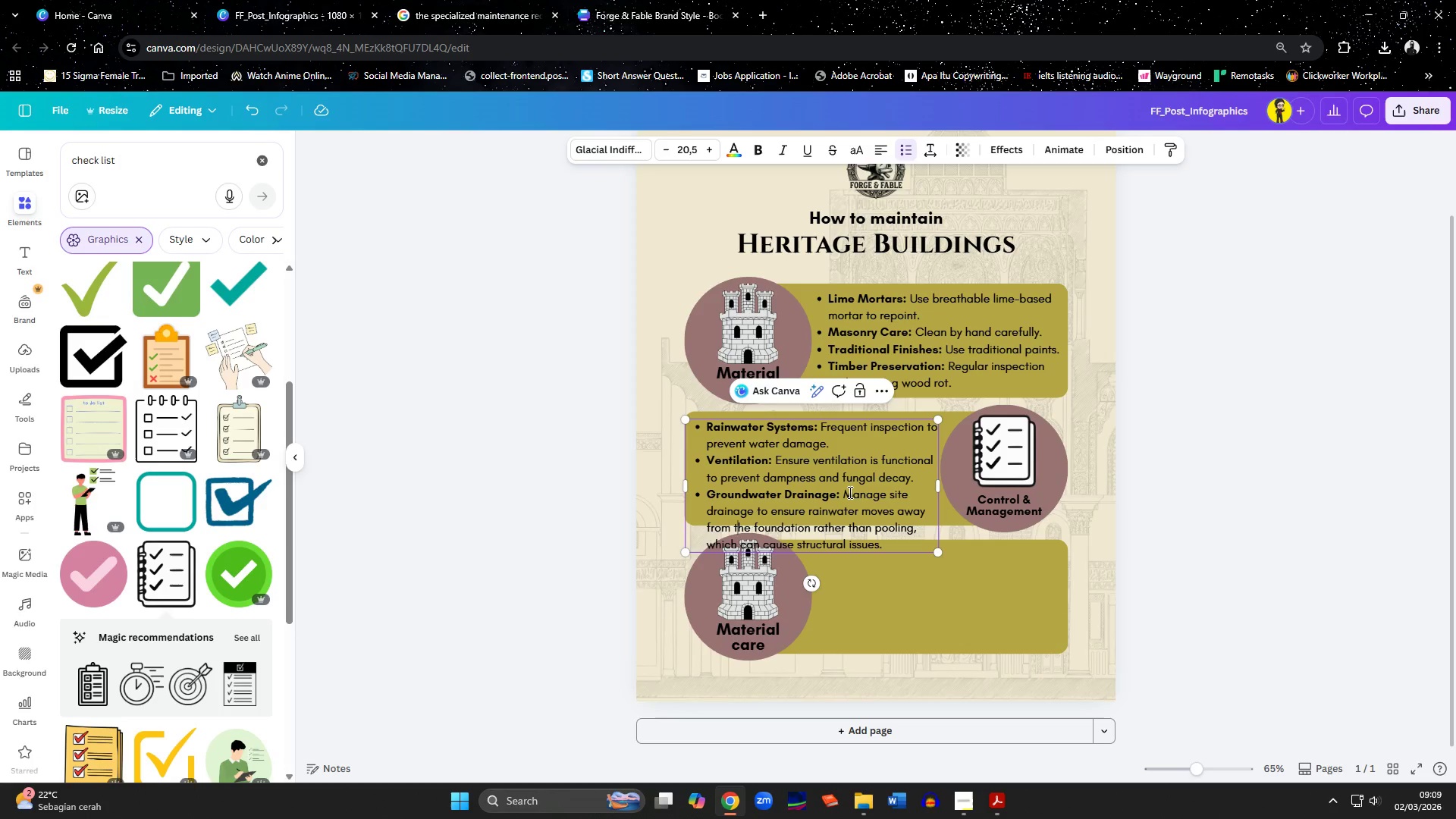 
key(ArrowLeft)
 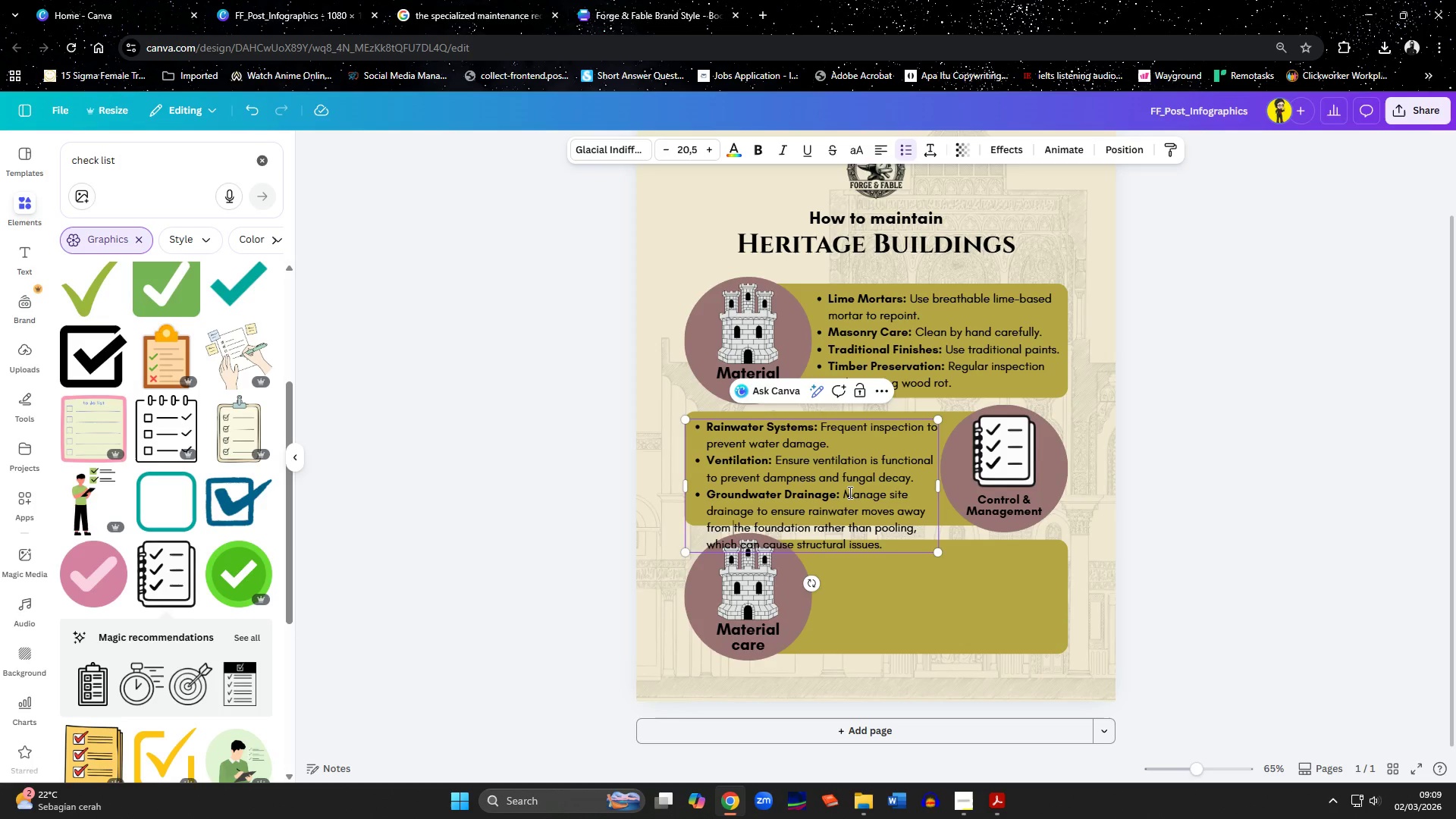 
key(ArrowLeft)
 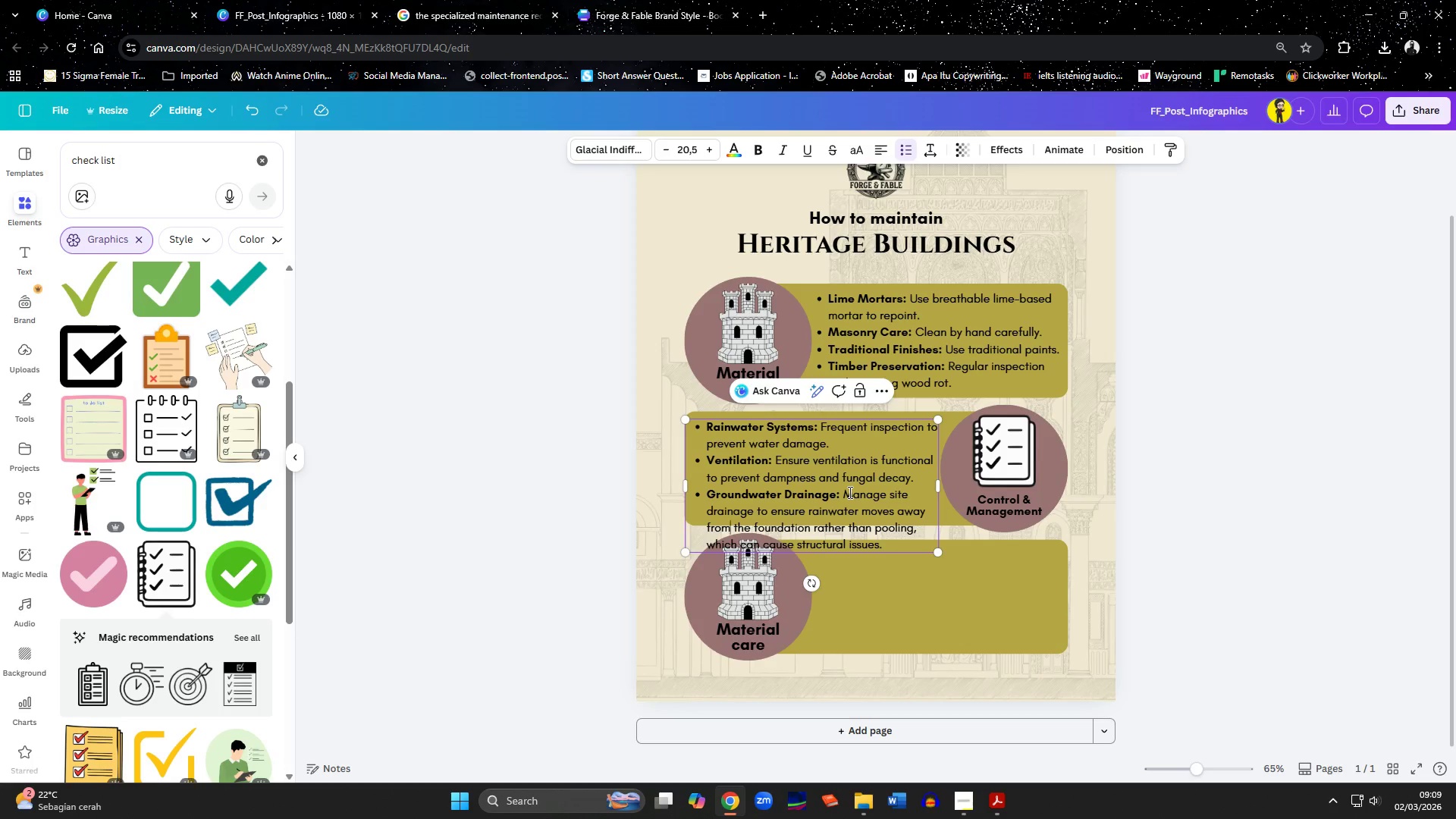 
key(ArrowLeft)
 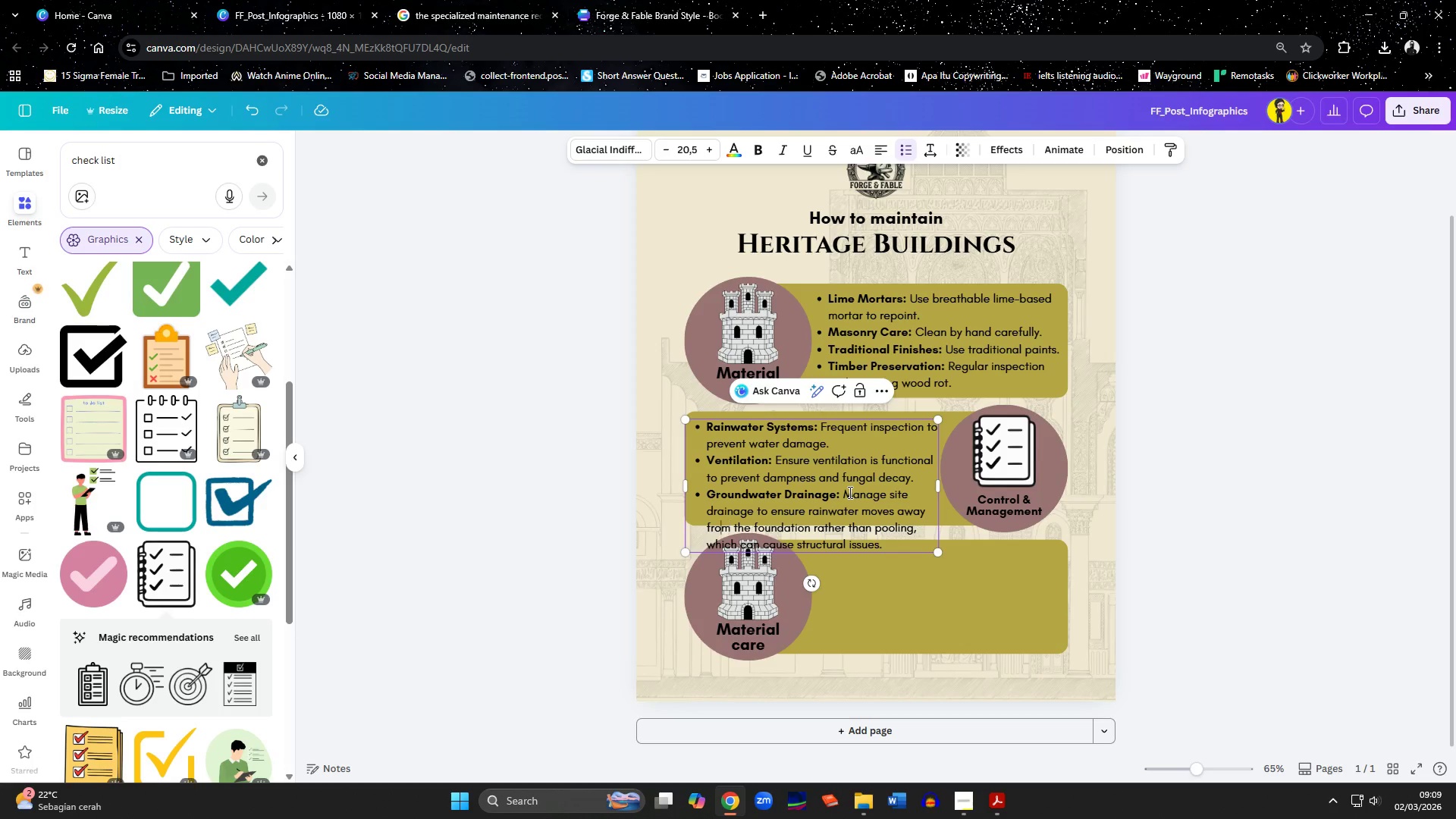 
key(ArrowLeft)
 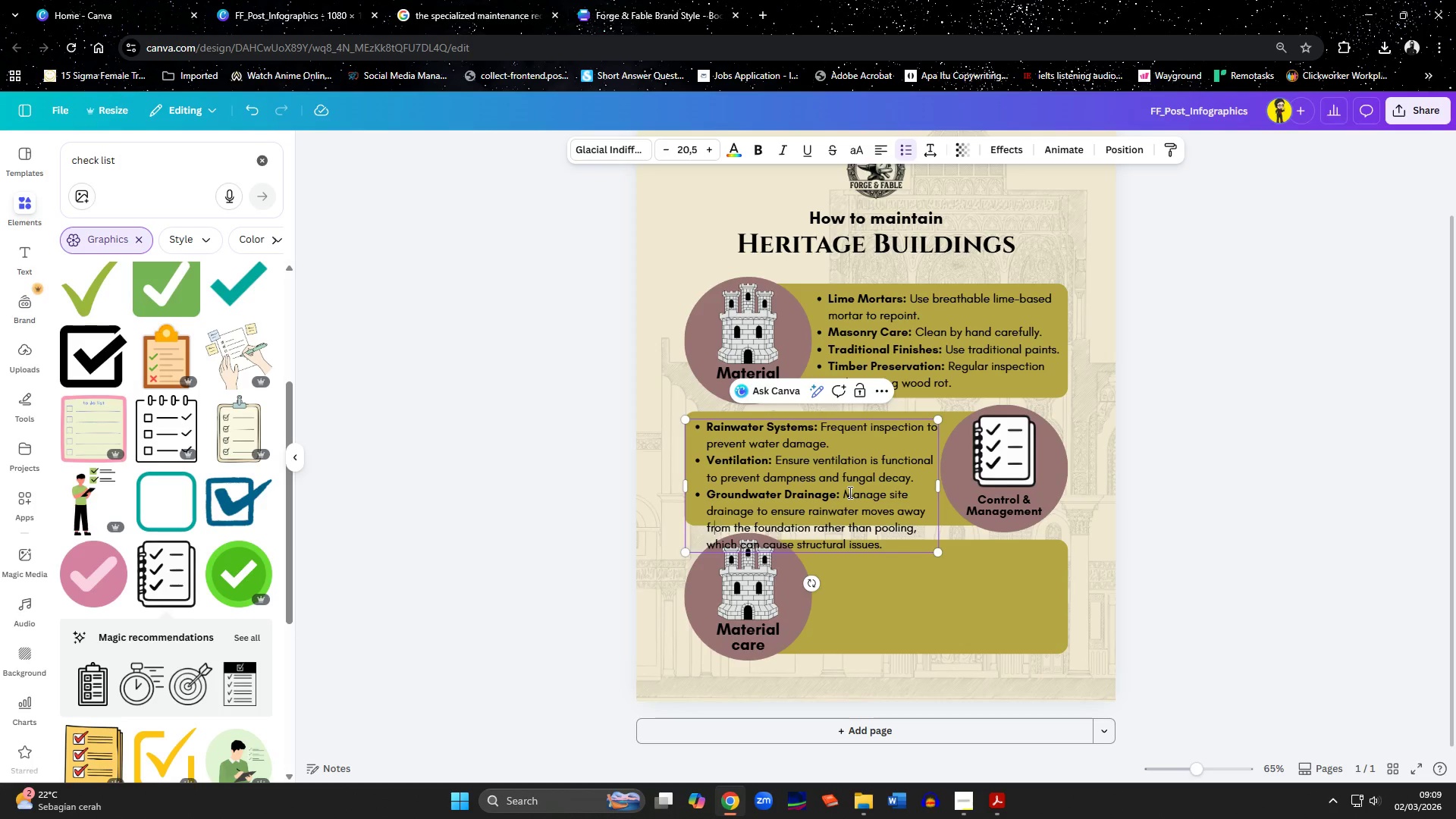 
key(ArrowLeft)
 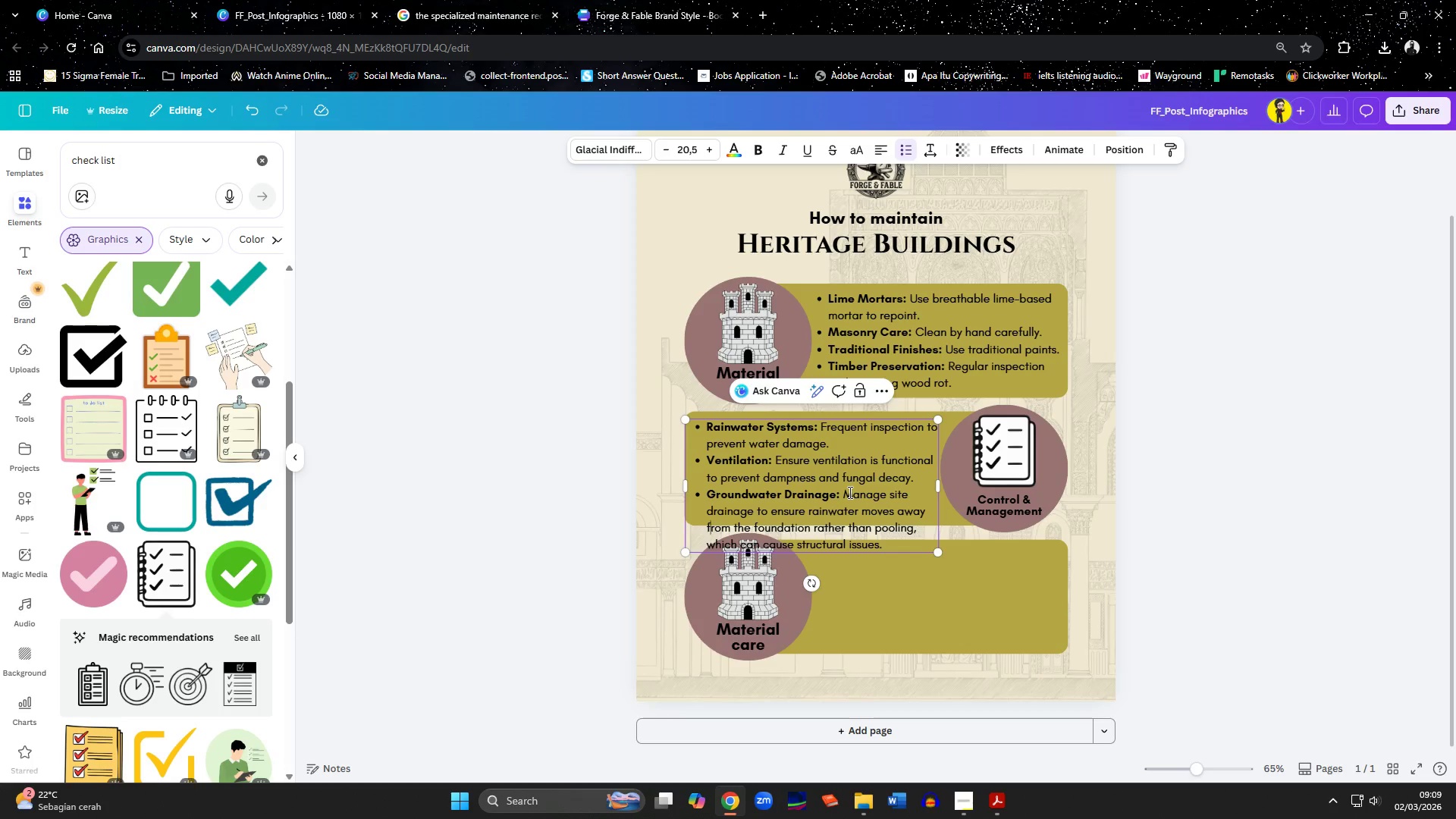 
key(ArrowLeft)
 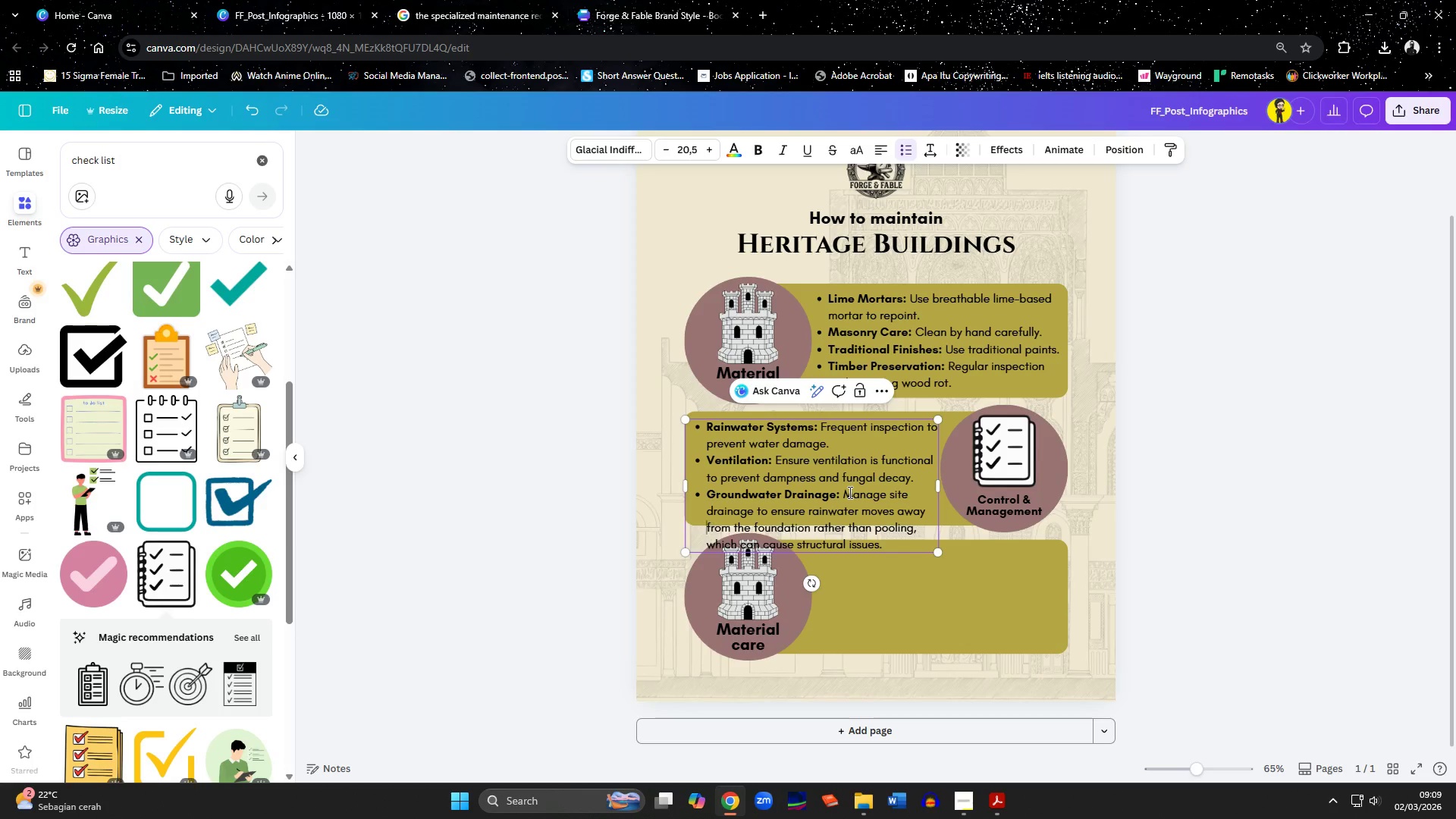 
key(Shift+ArrowDown)
 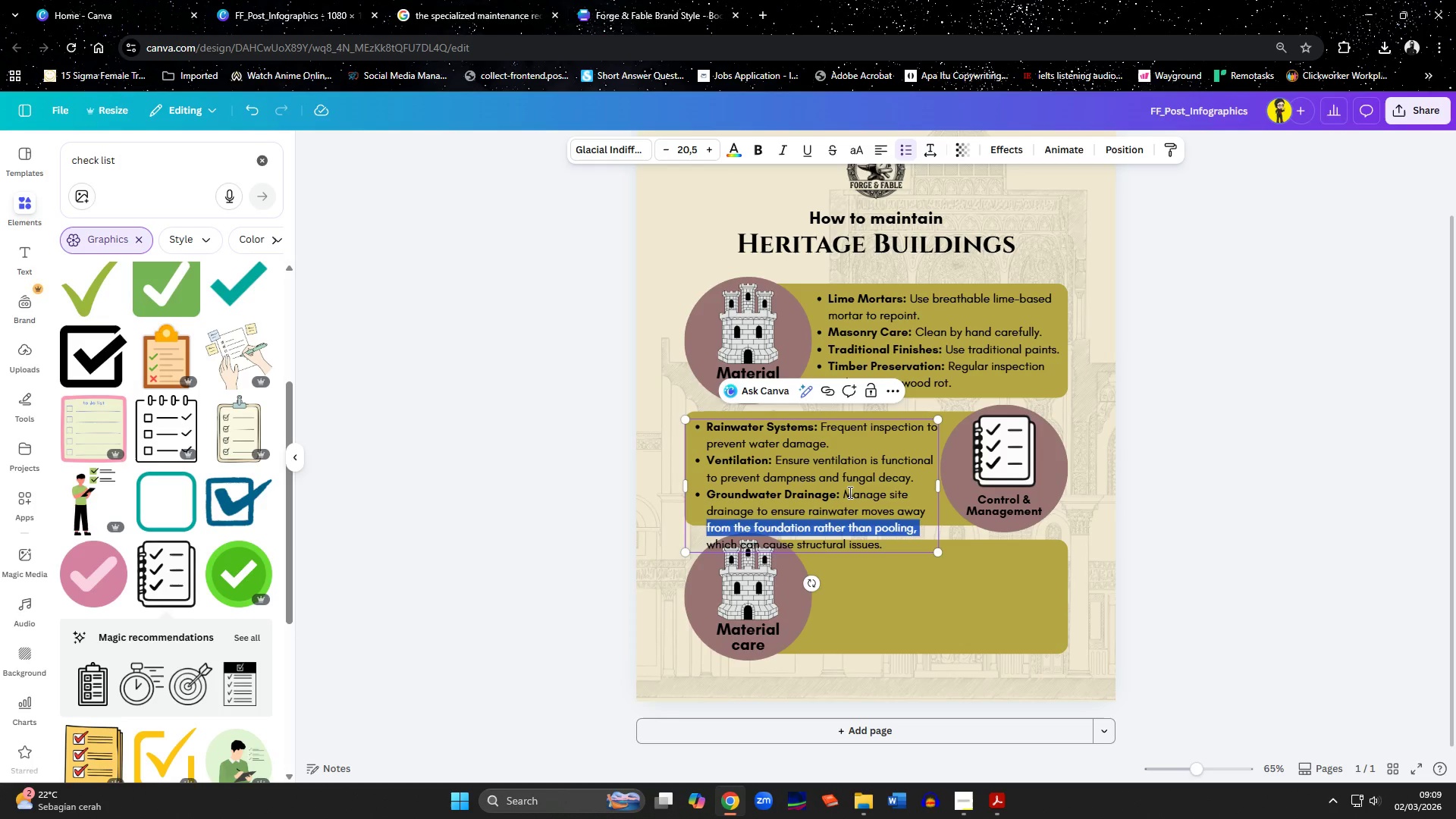 
key(Shift+ArrowDown)
 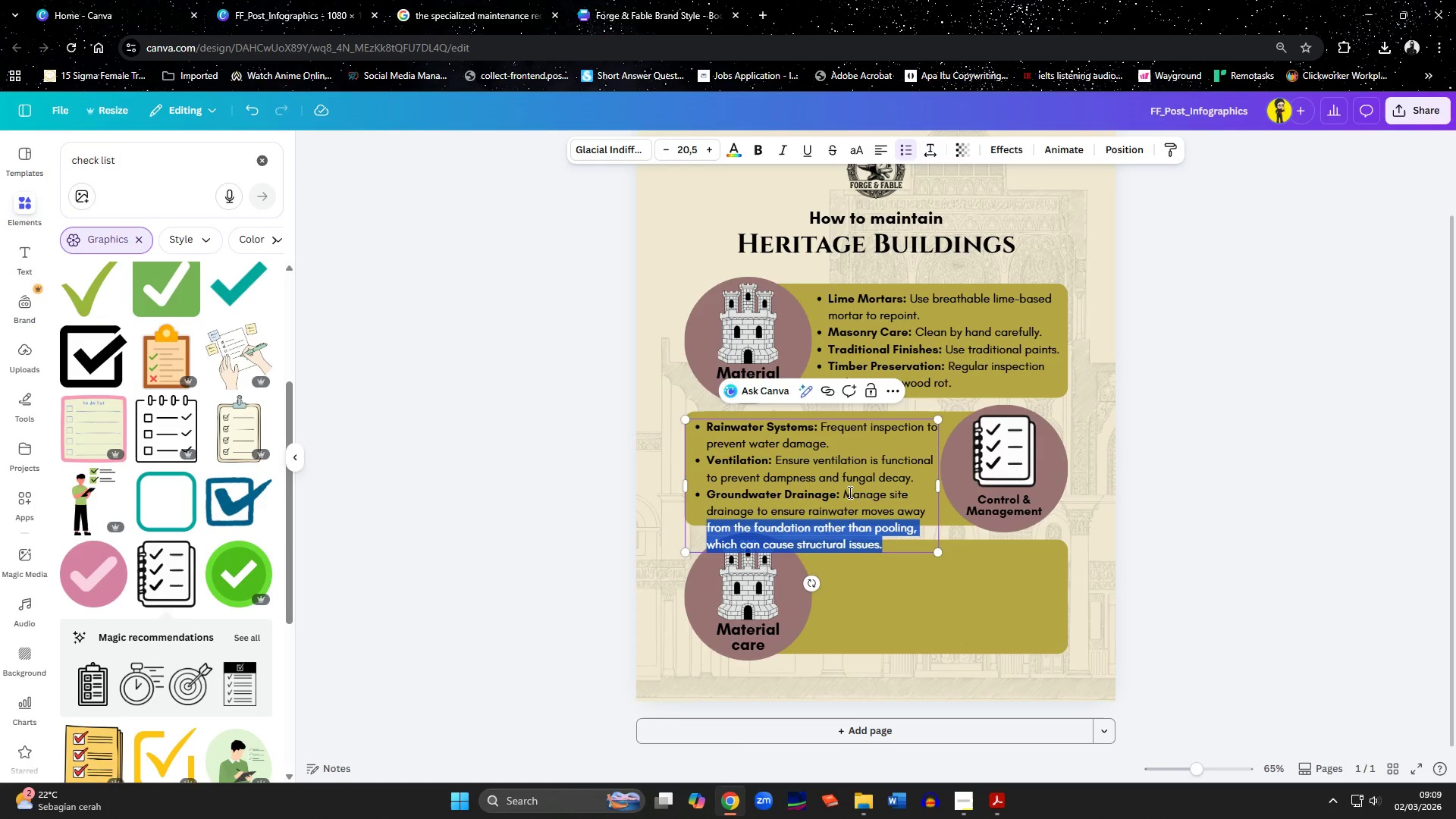 
key(Shift+ArrowLeft)
 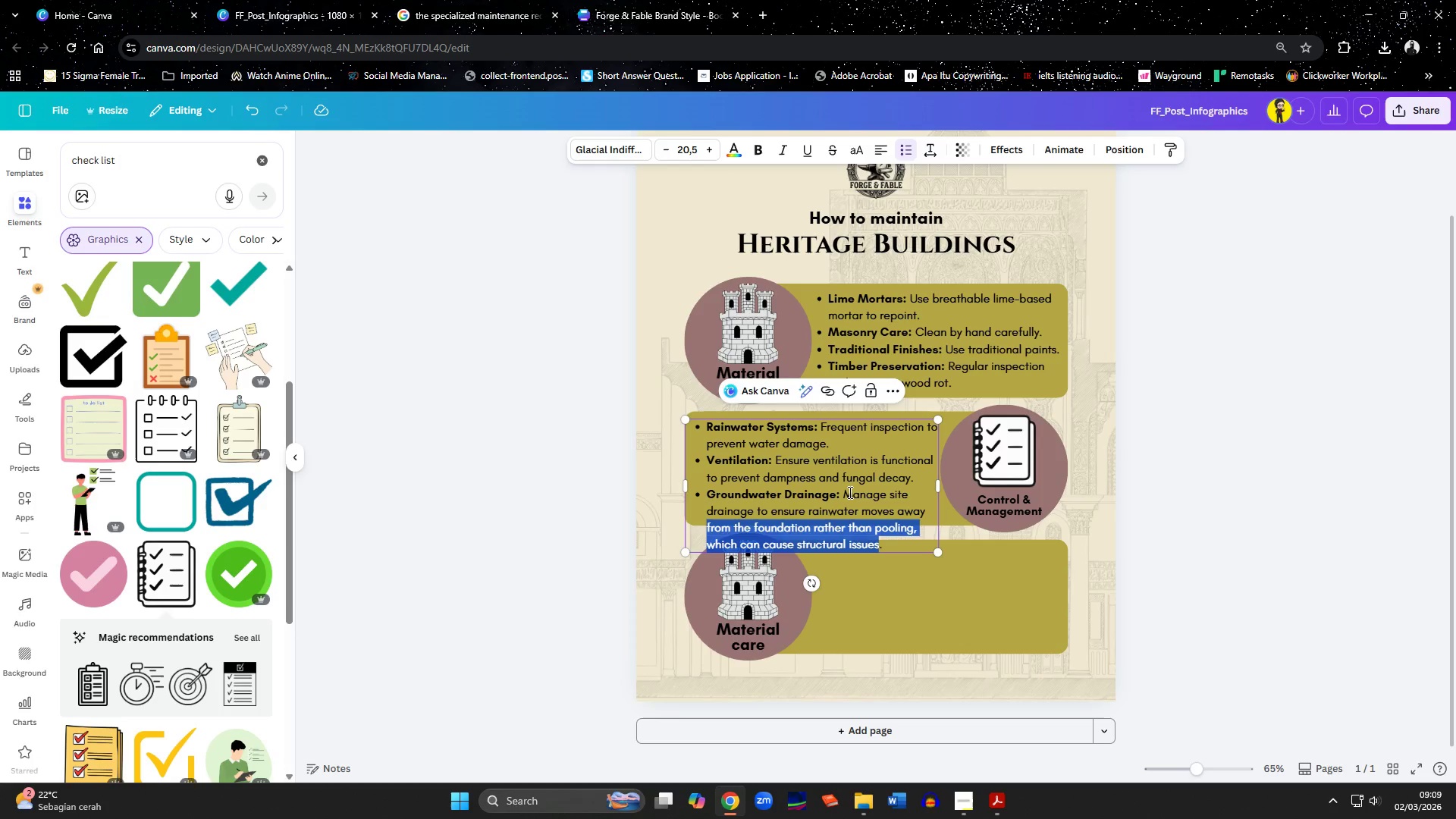 
key(Backspace)
 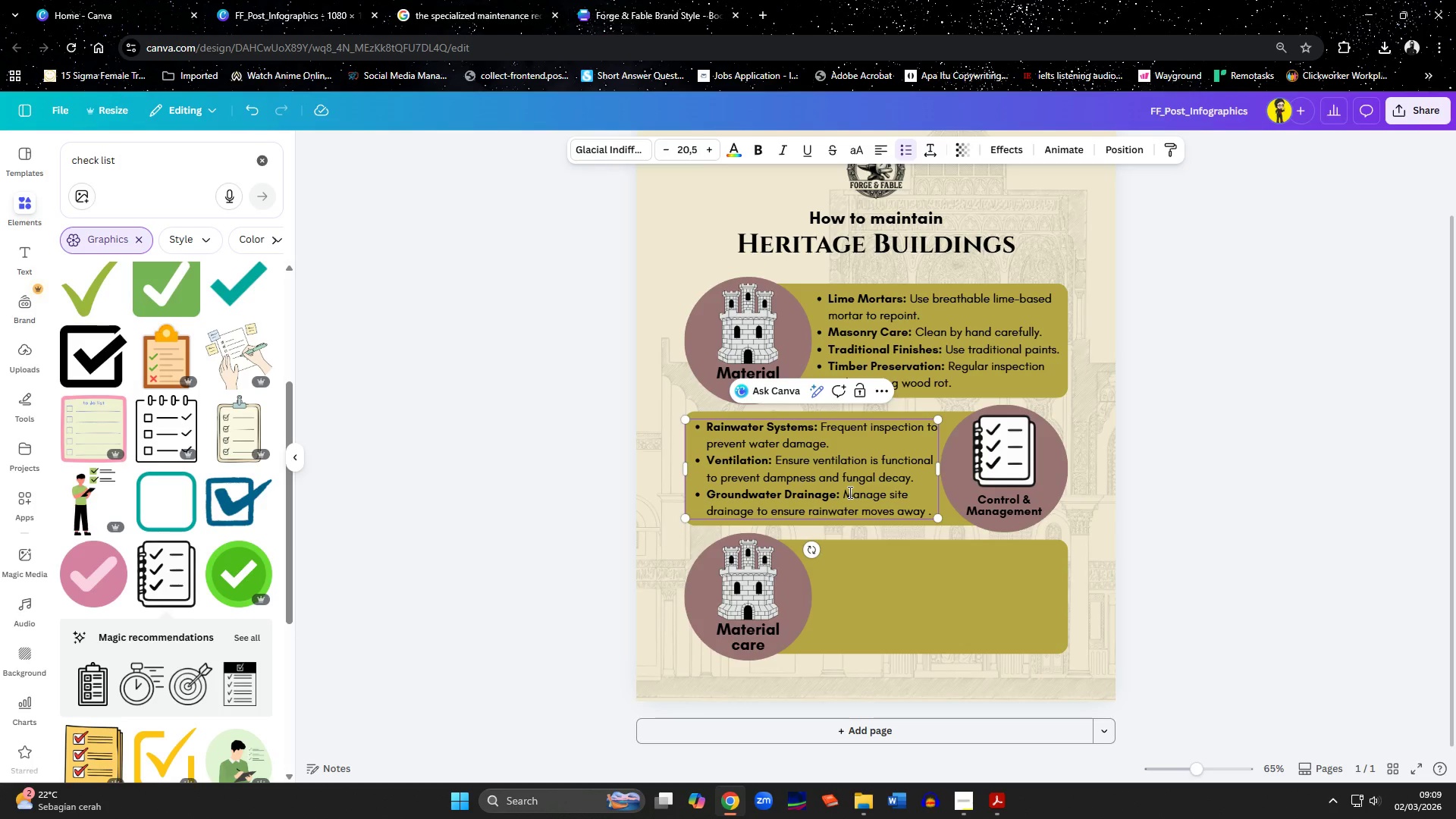 
key(Backspace)
 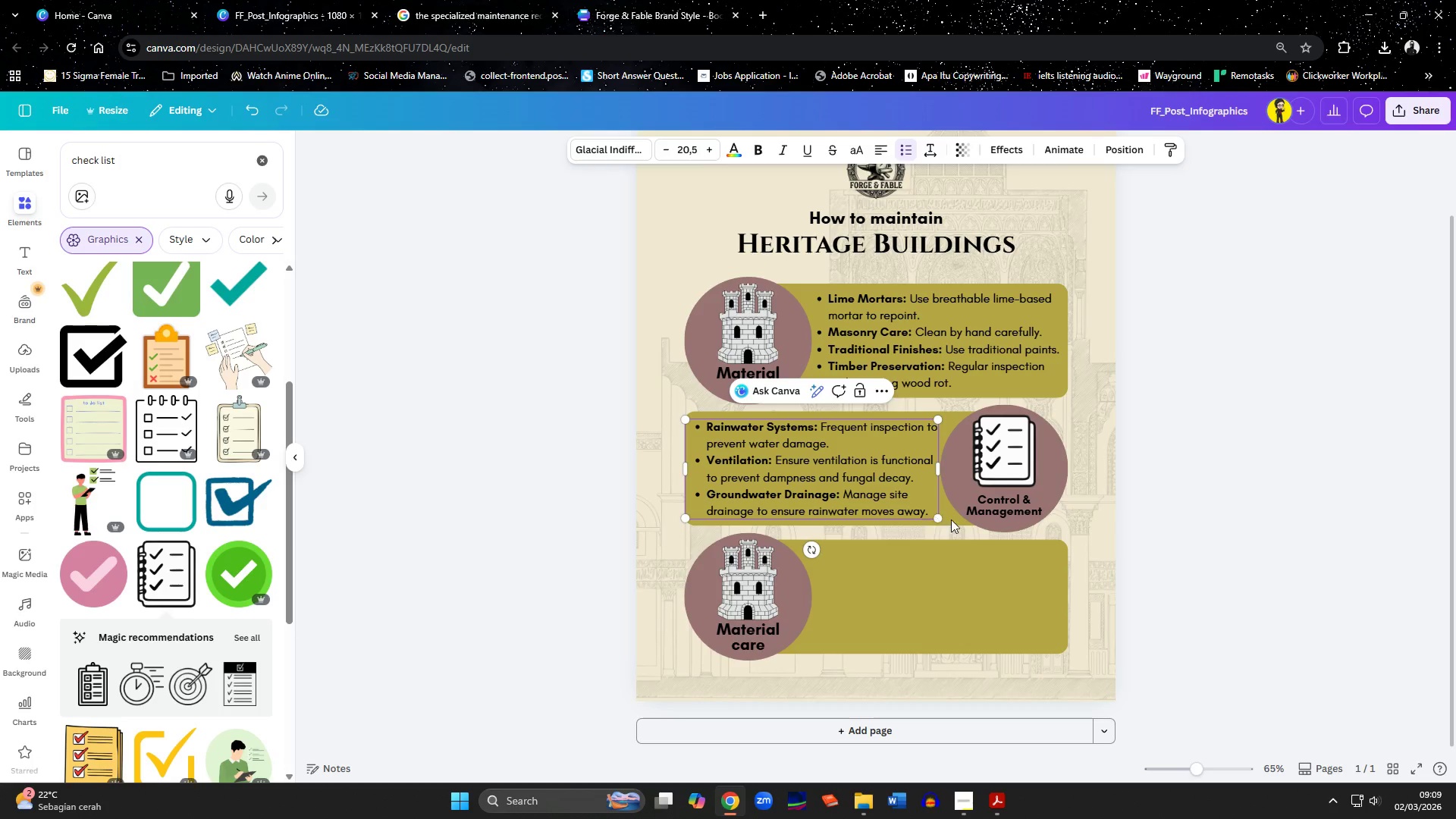 
left_click([1175, 514])
 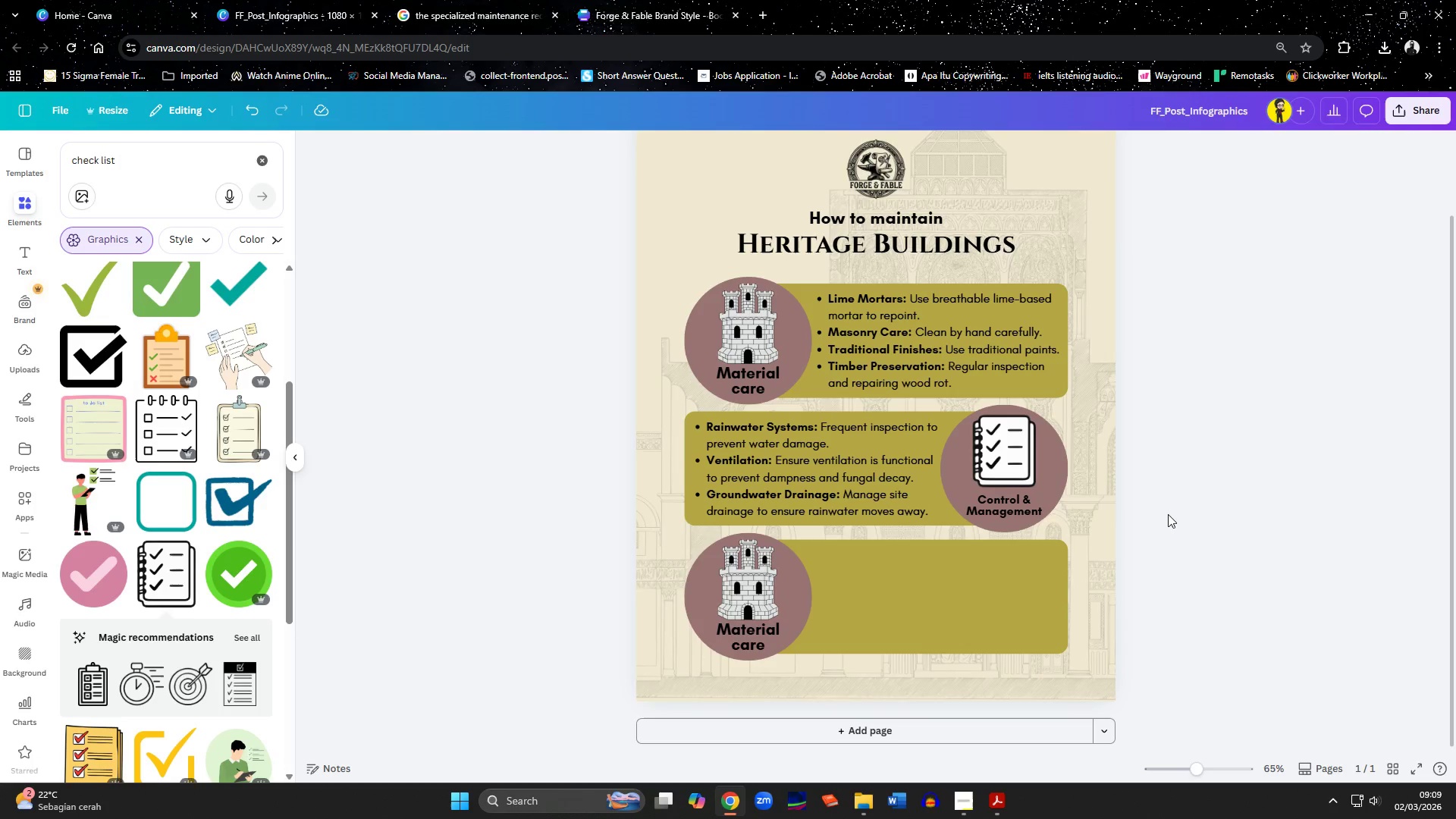 
hold_key(key=ControlLeft, duration=0.58)
scroll: coordinate [1239, 469], scroll_direction: down, amount: 2.0
 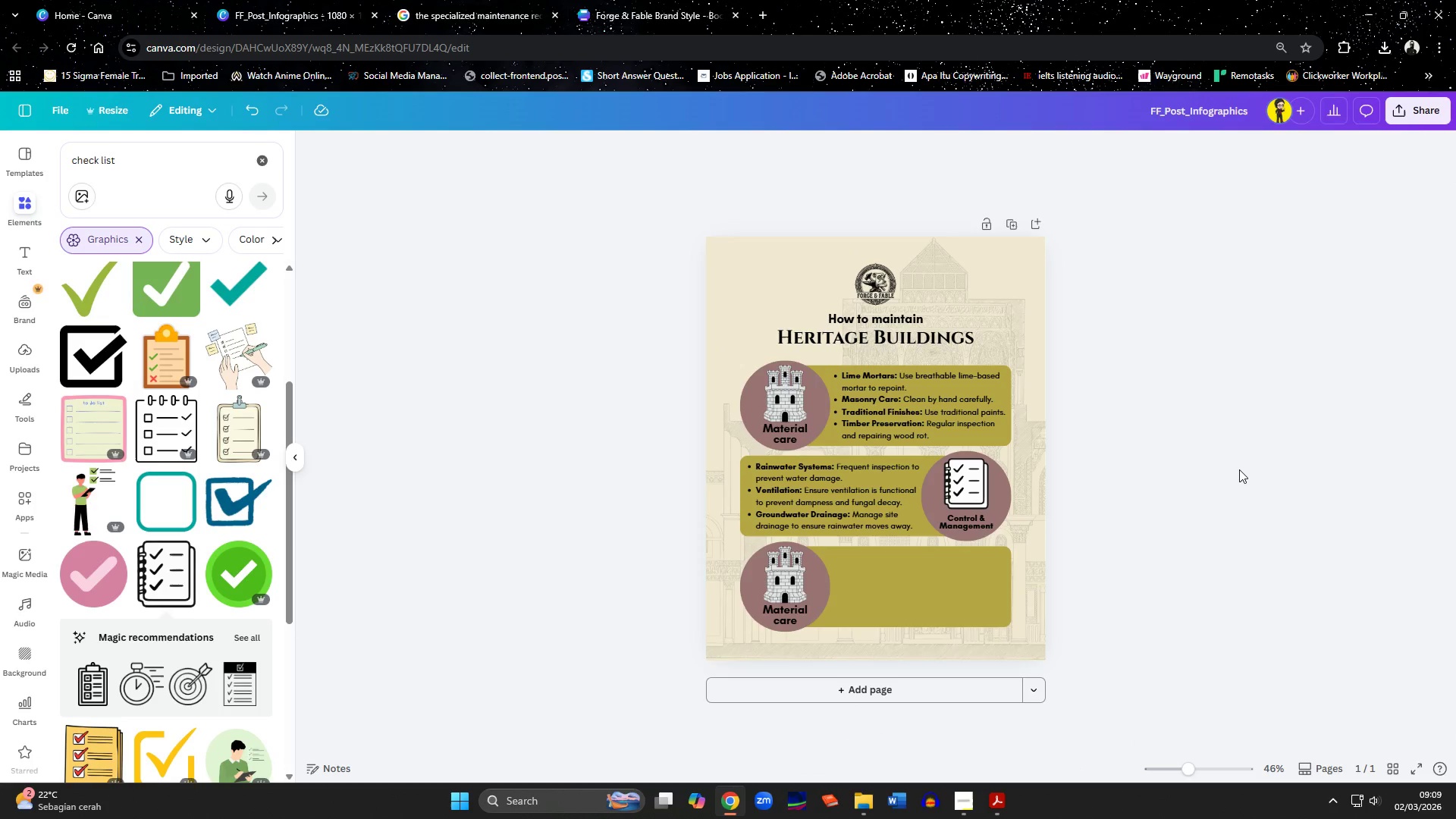 
scroll: coordinate [1239, 469], scroll_direction: up, amount: 2.0
 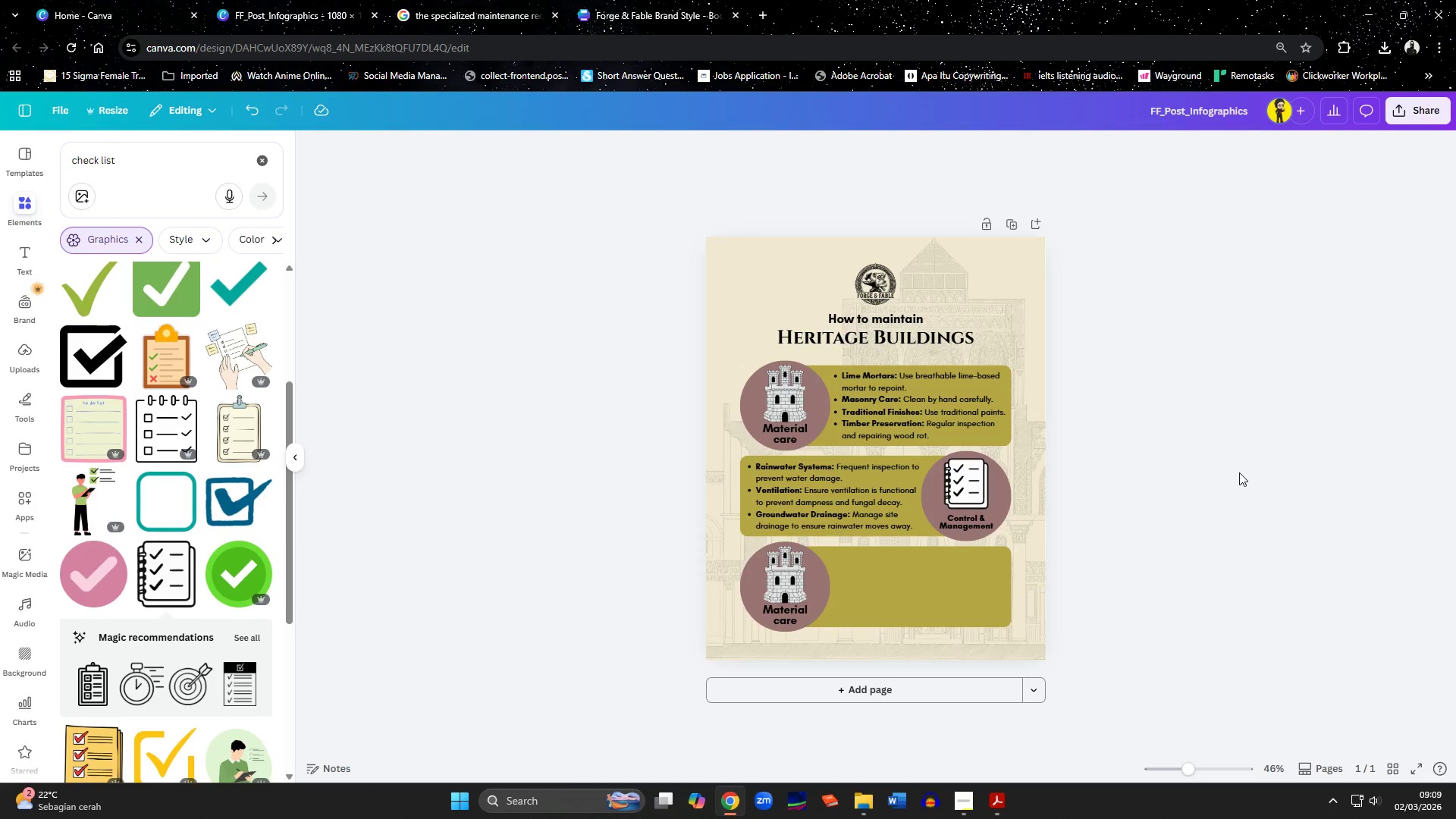 
wait(7.29)
 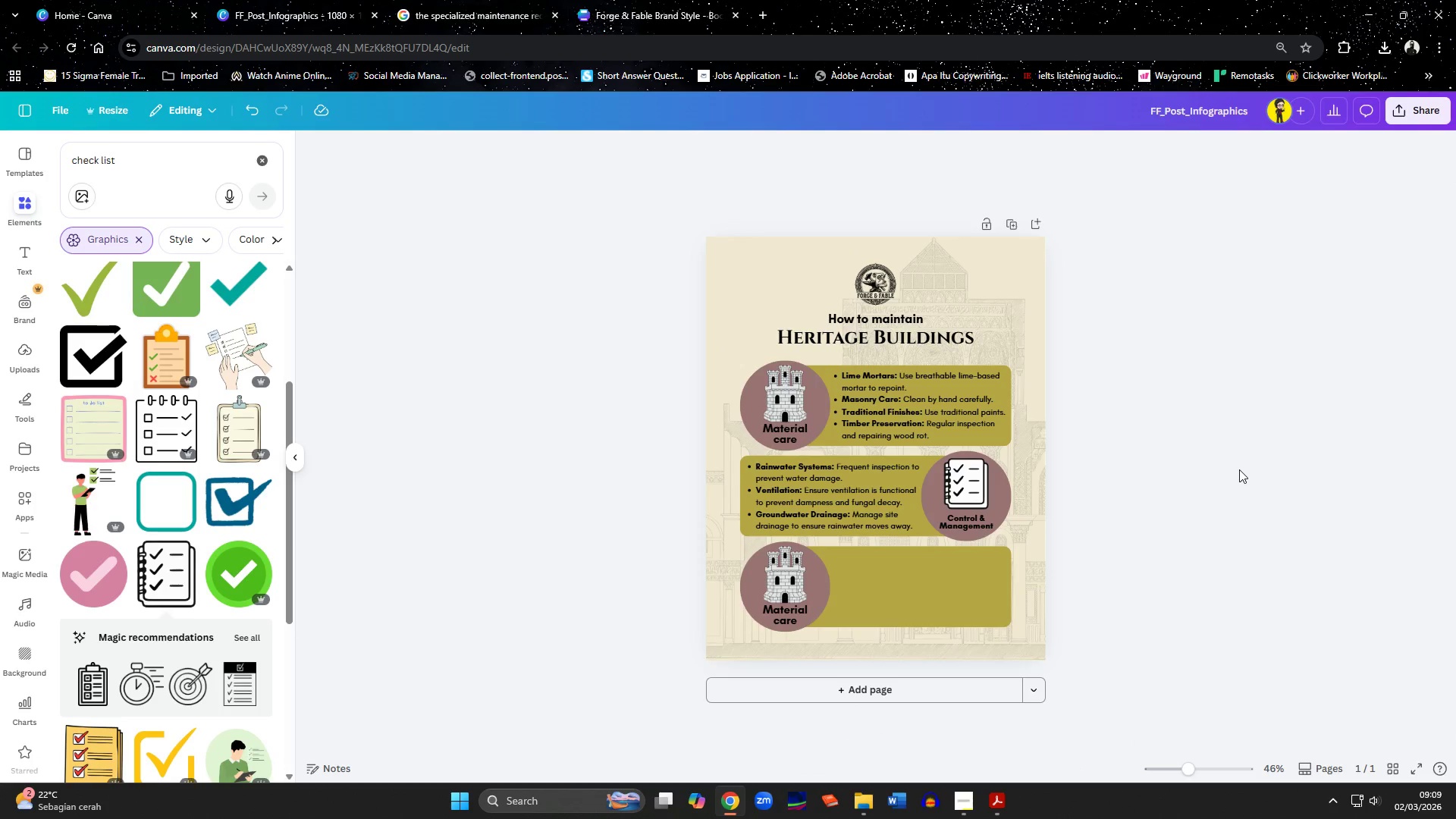 
left_click([457, 0])
 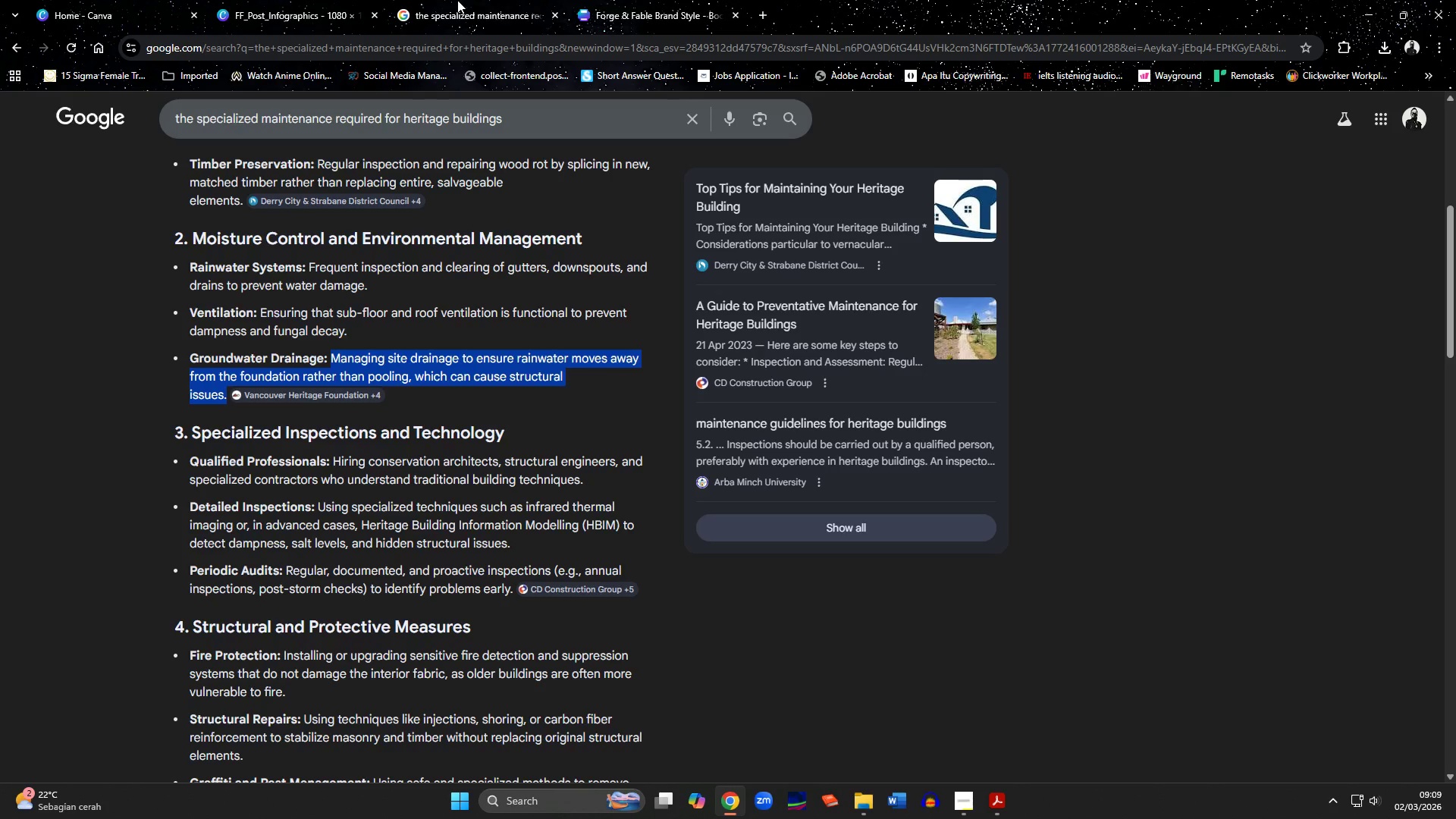 
wait(6.84)
 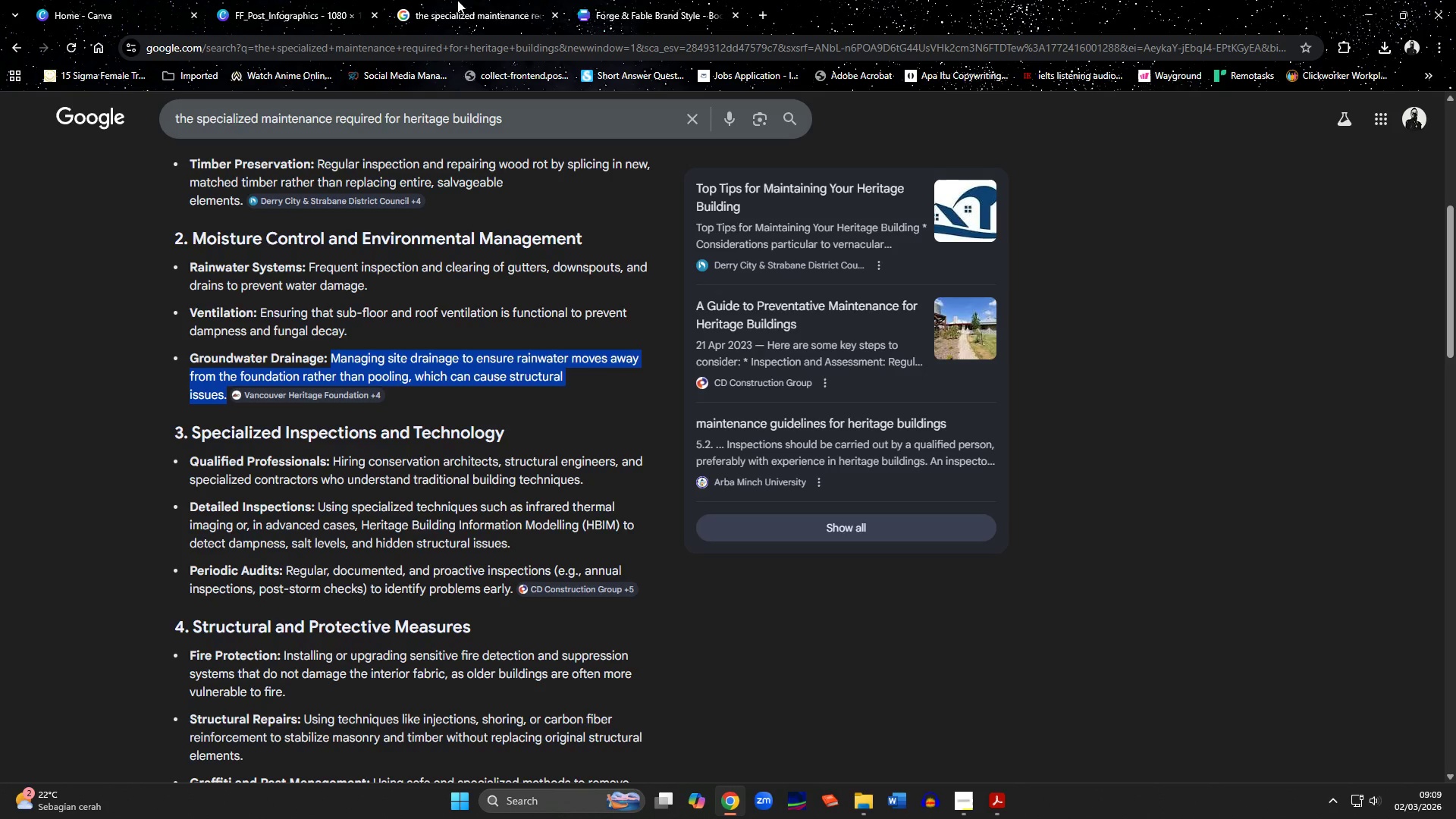 
scroll: coordinate [522, 455], scroll_direction: down, amount: 5.0
 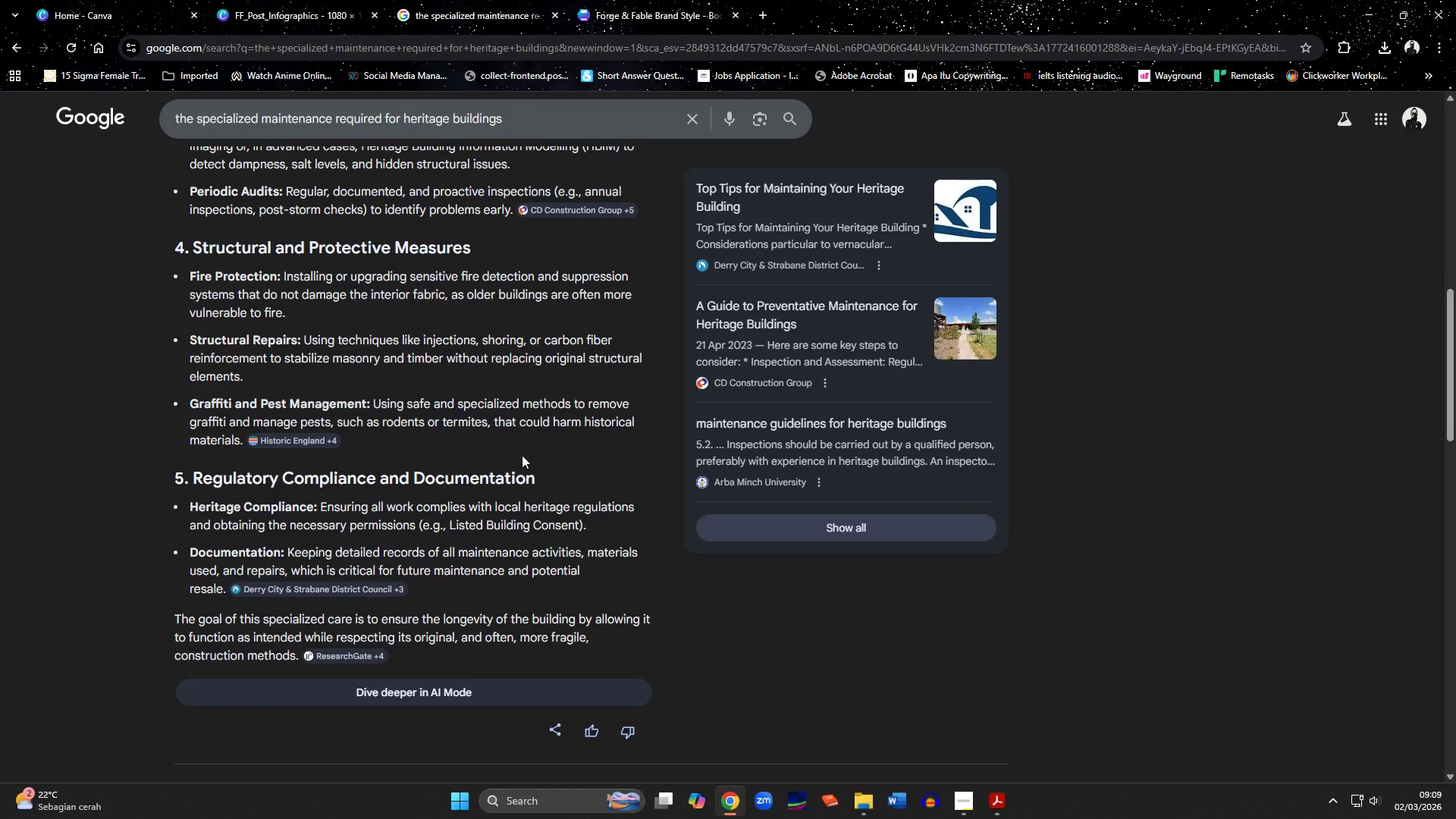 
scroll: coordinate [522, 455], scroll_direction: up, amount: 2.0
 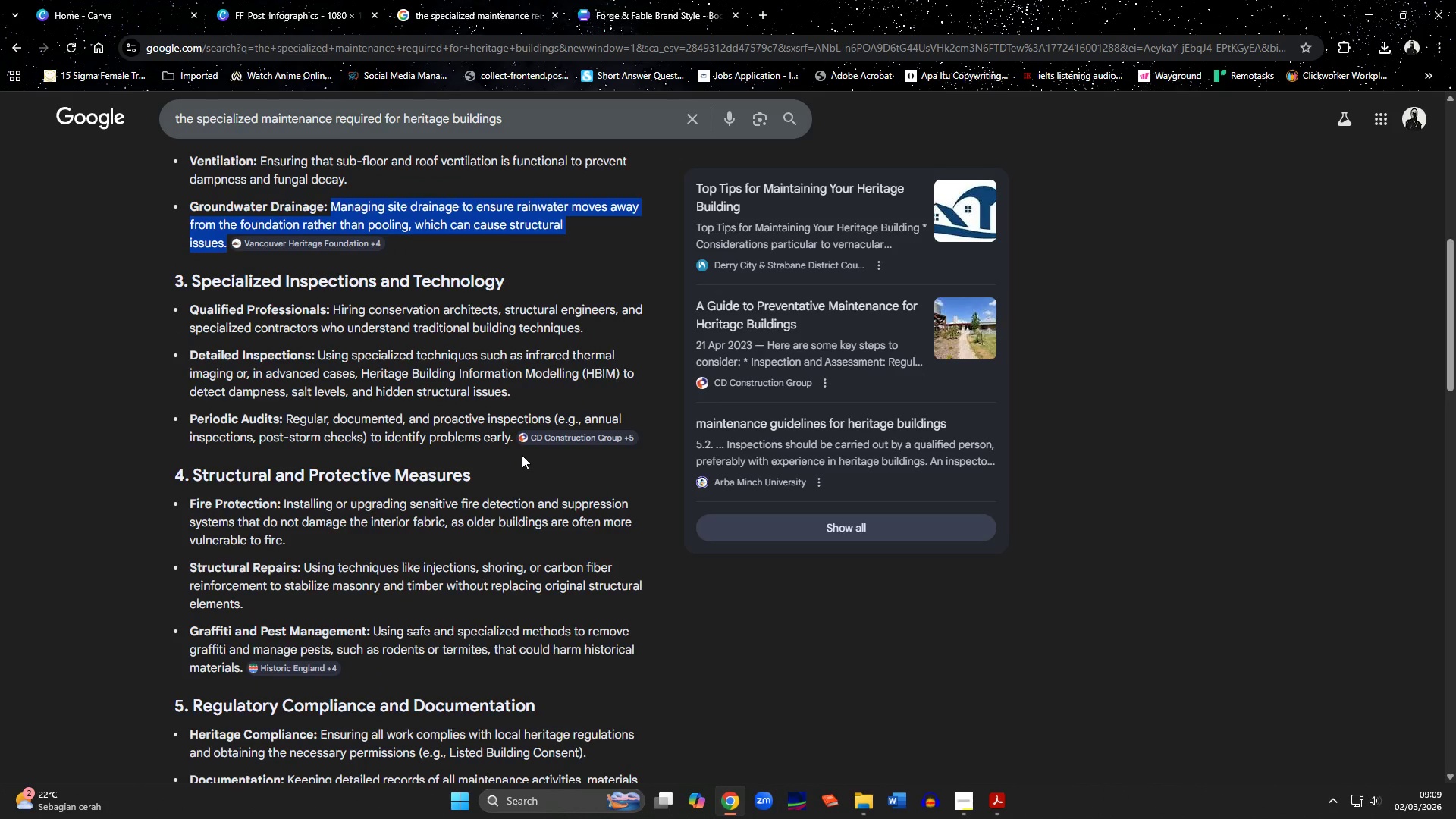 
wait(6.22)
 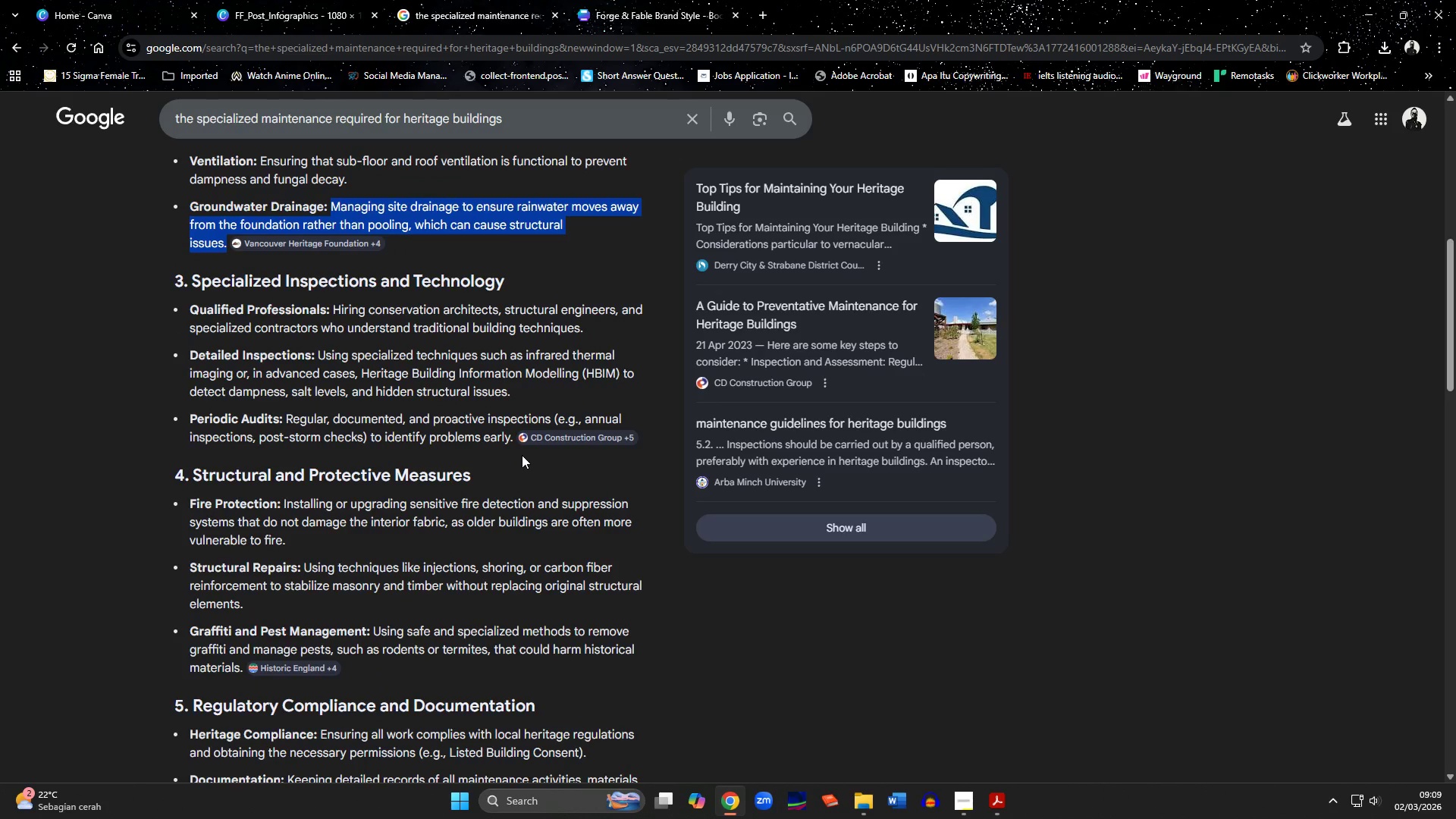 
left_click_drag(start_coordinate=[195, 475], to_coordinate=[484, 475])
 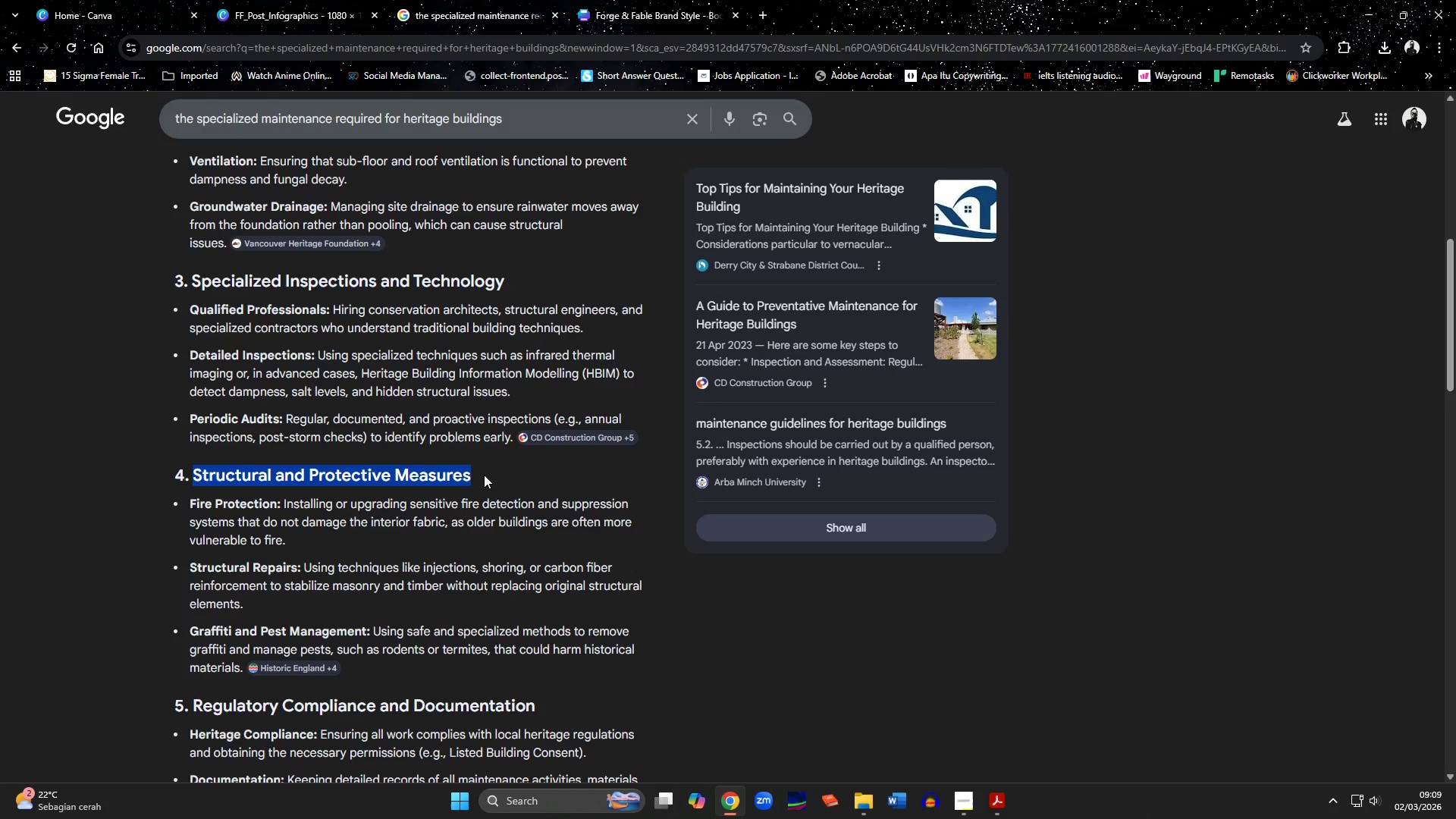 
key(Control+C)
 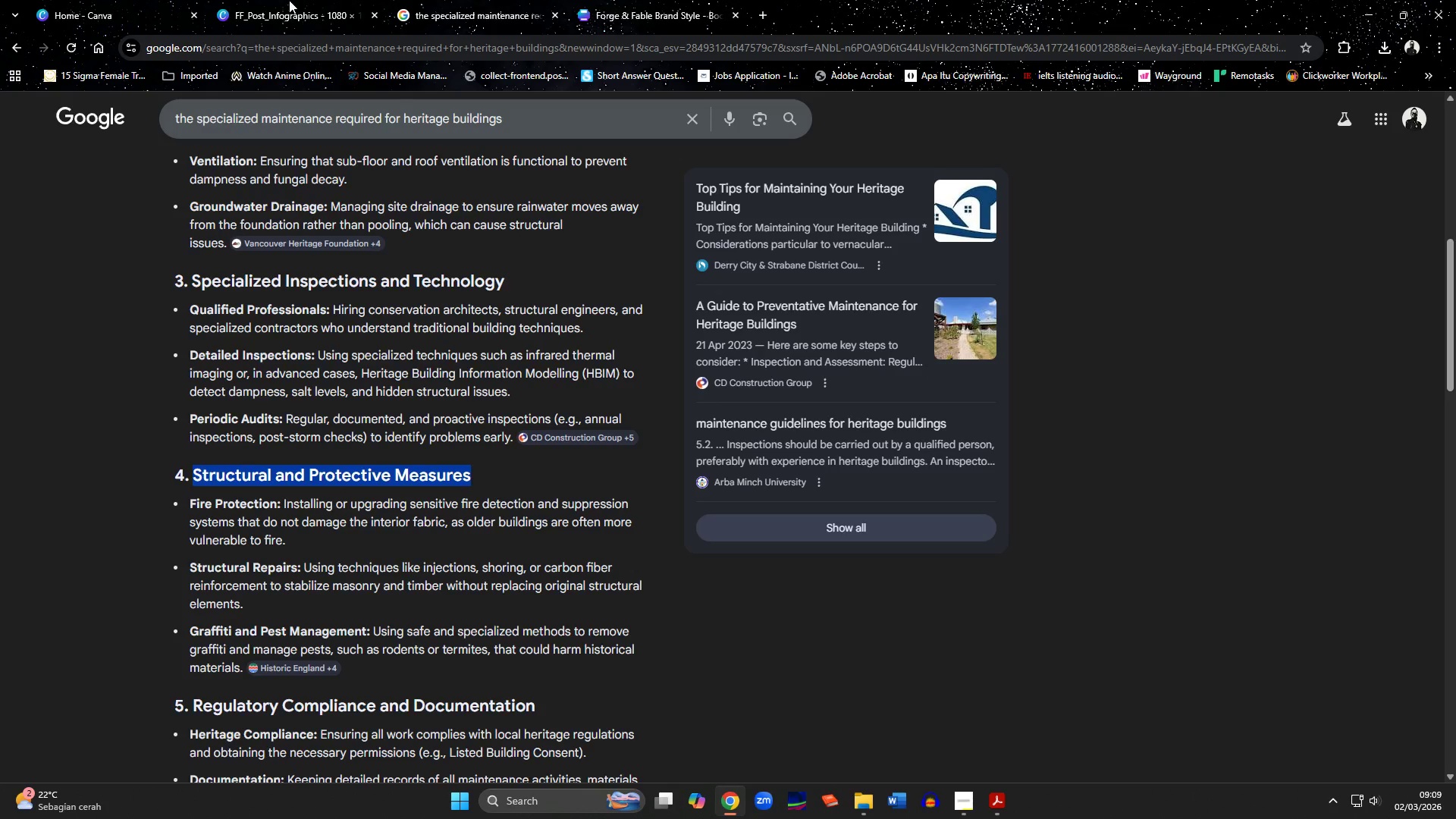 
left_click([284, 0])
 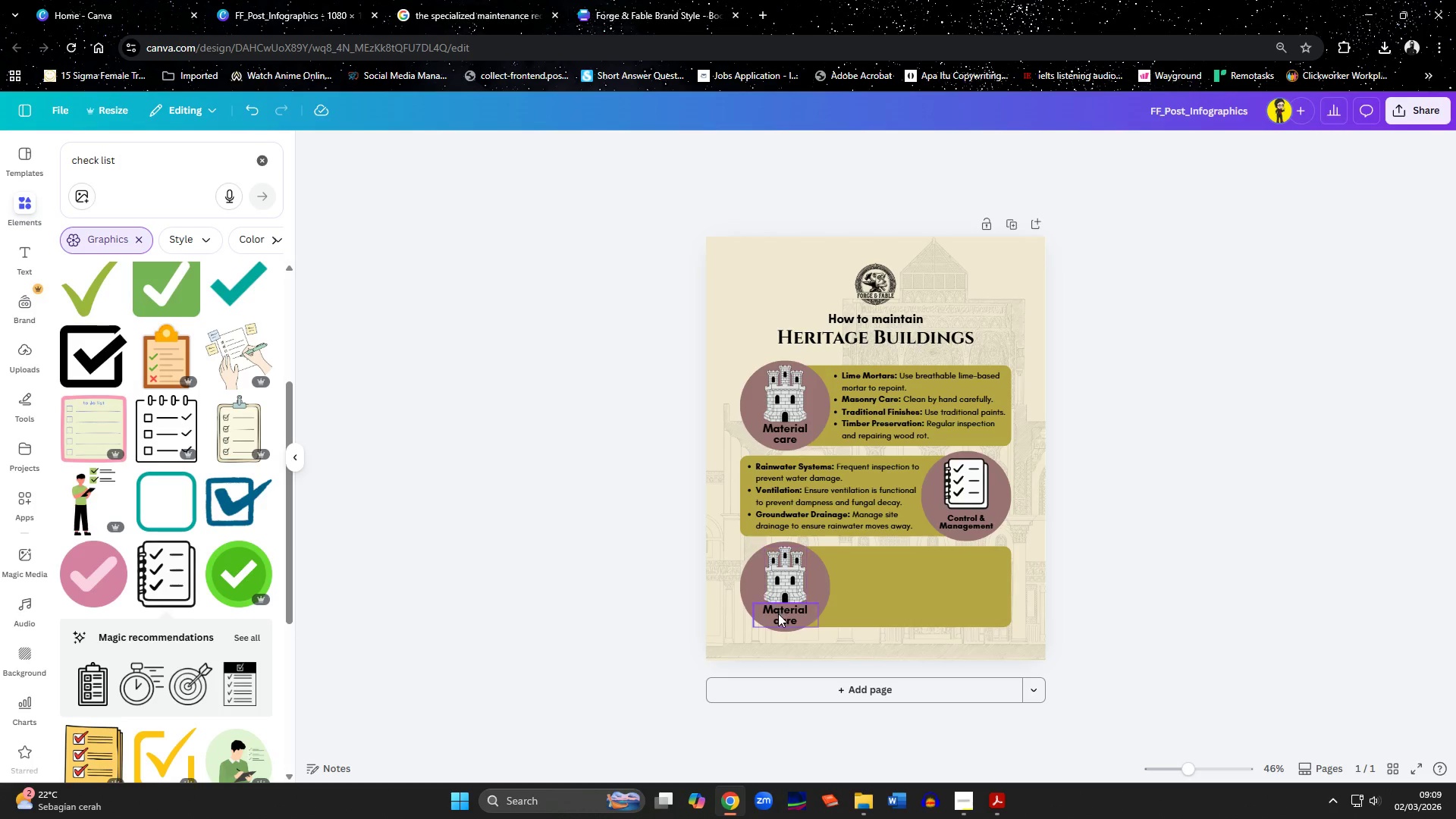 
double_click([778, 616])
 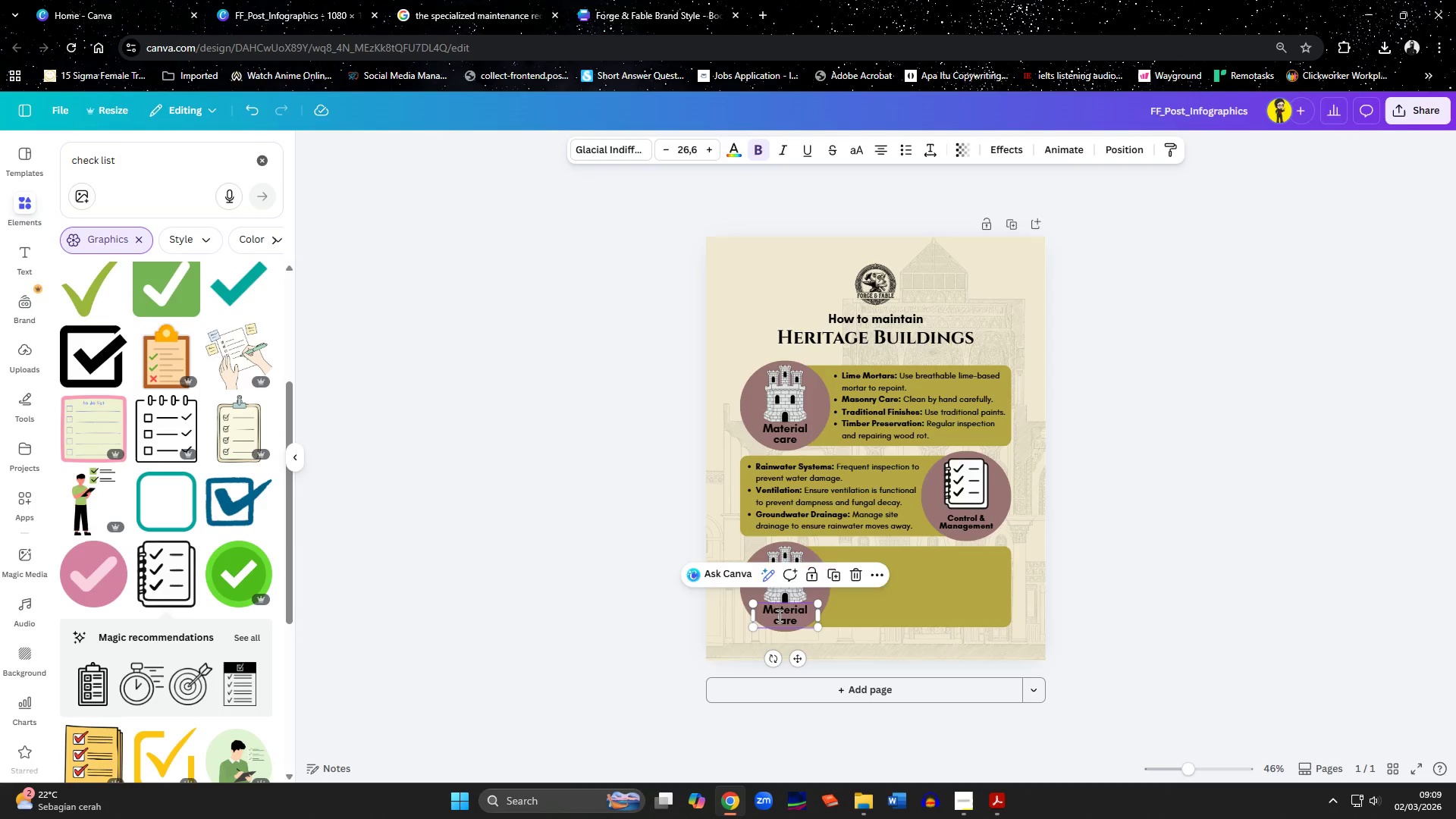 
key(Control+ControlLeft)
 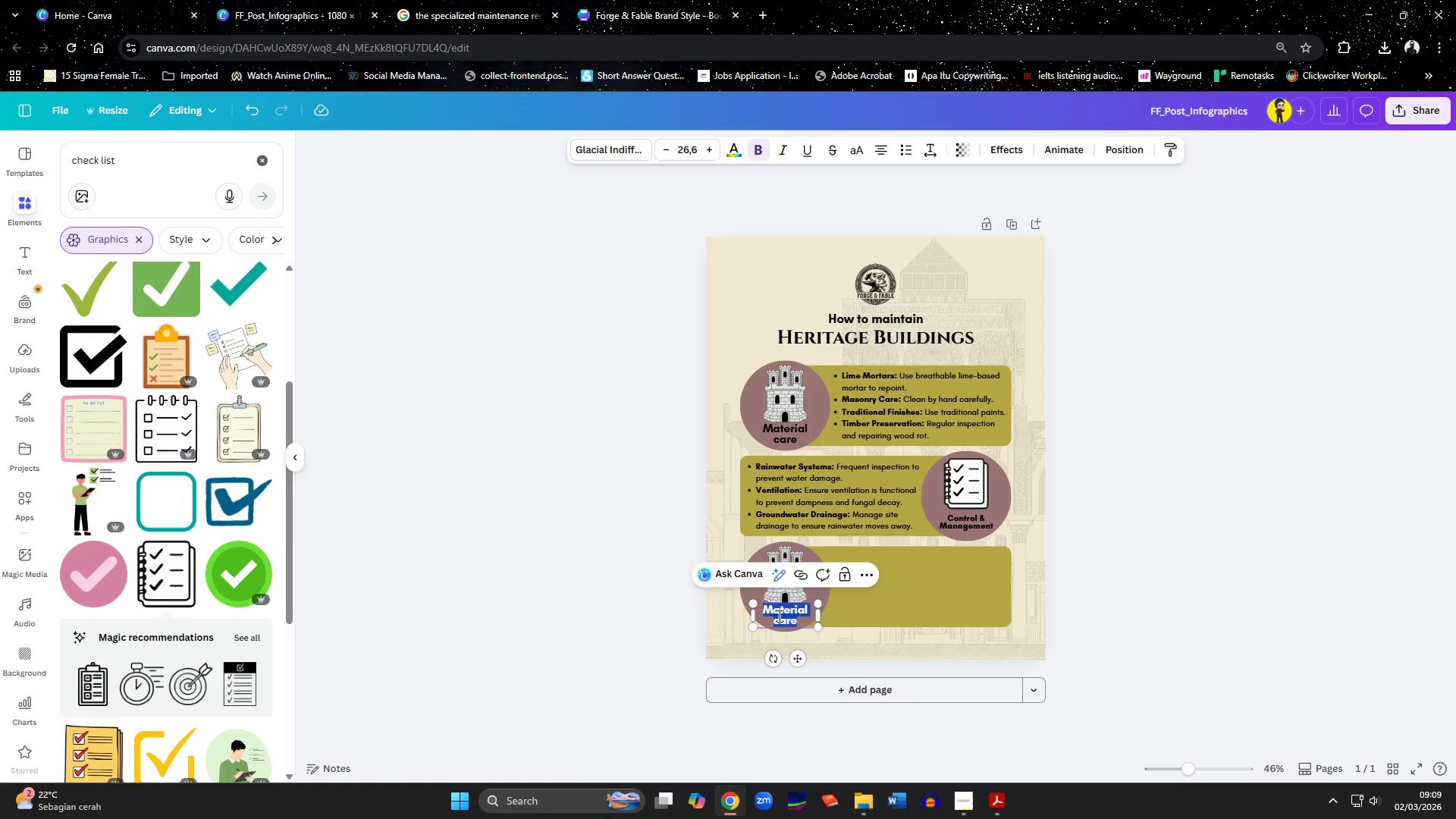 
key(Control+V)
 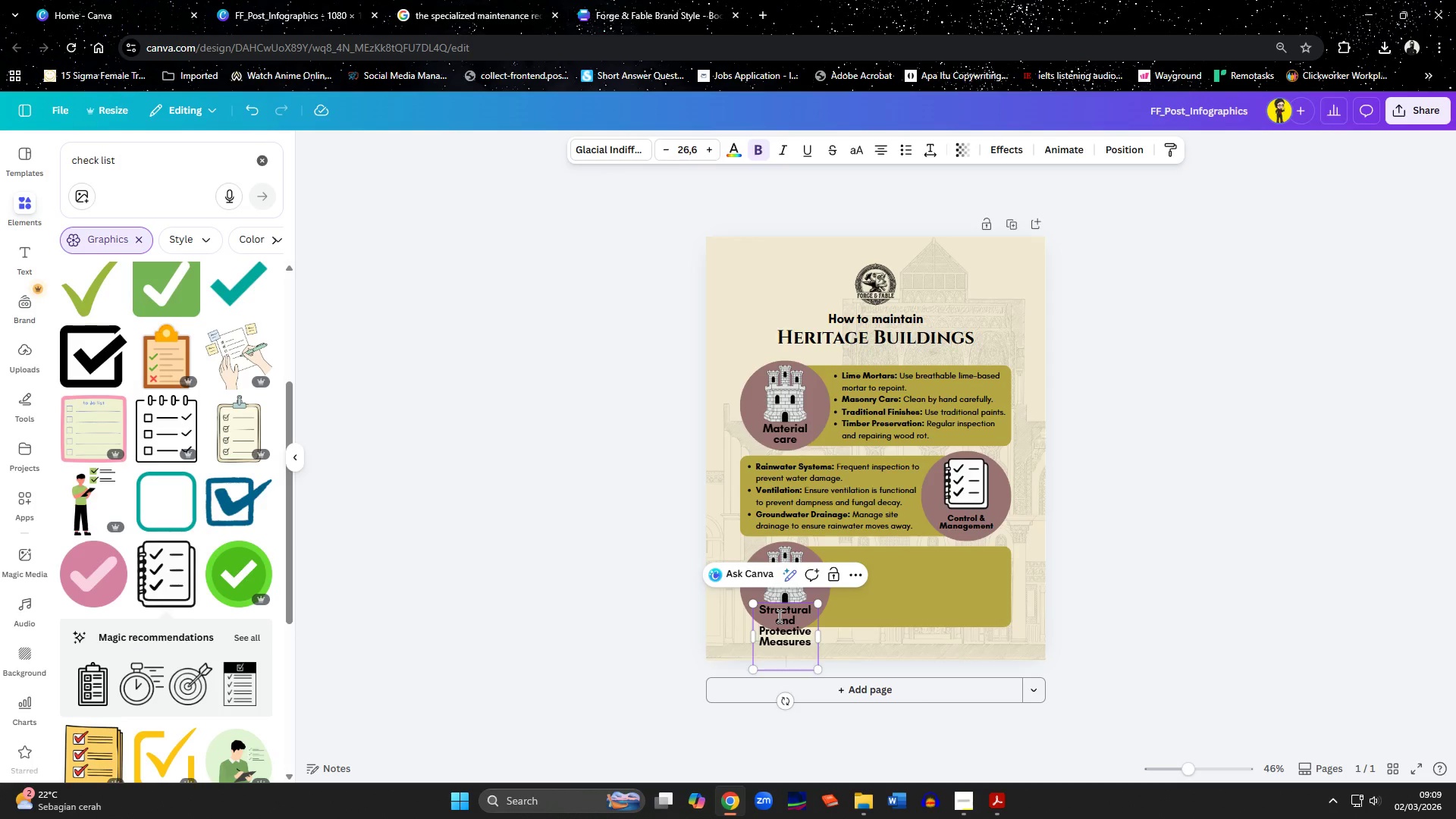 
key(Backspace)
 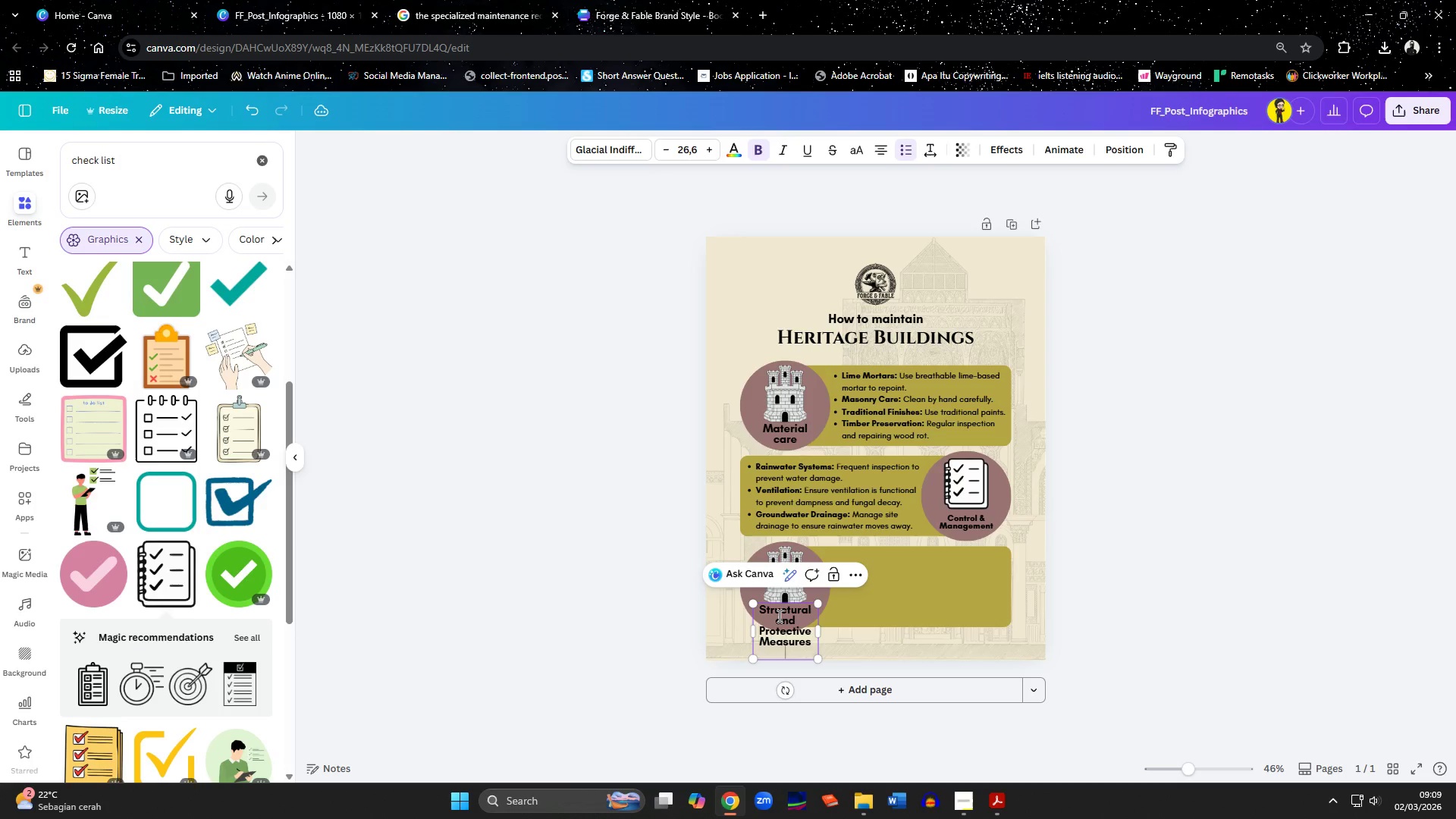 
key(Backspace)
 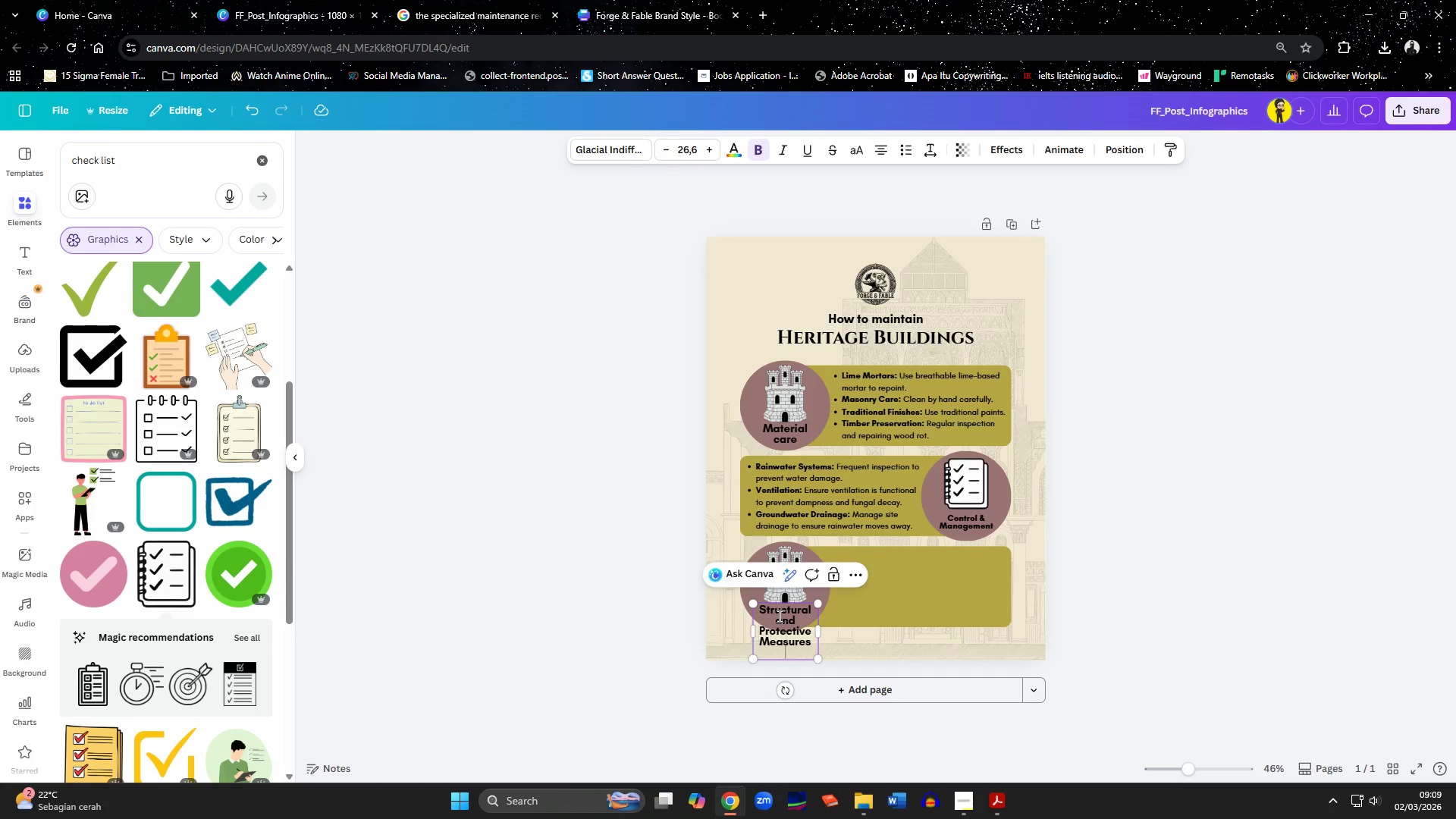 
key(Backspace)
 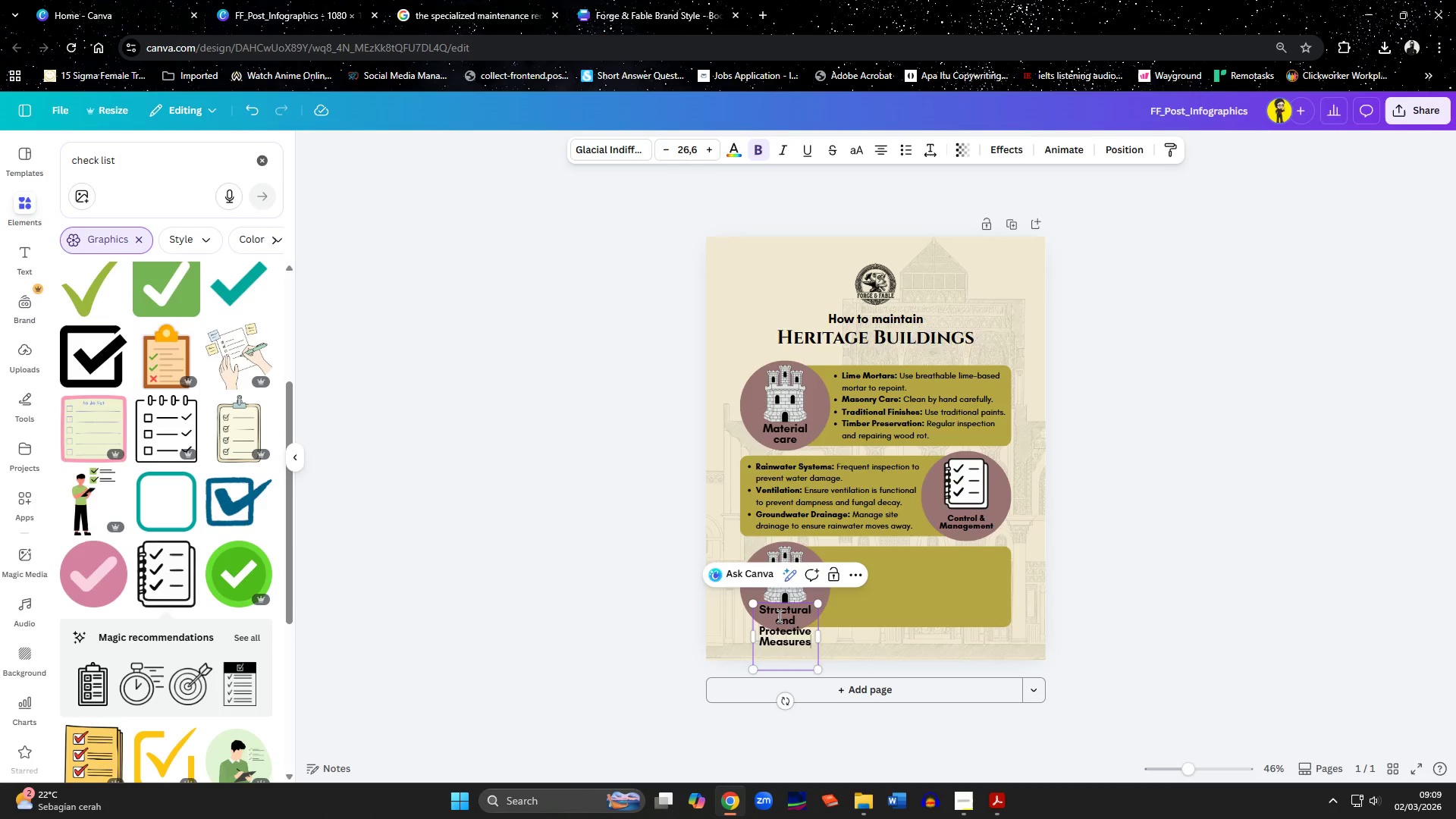 
key(ArrowDown)
 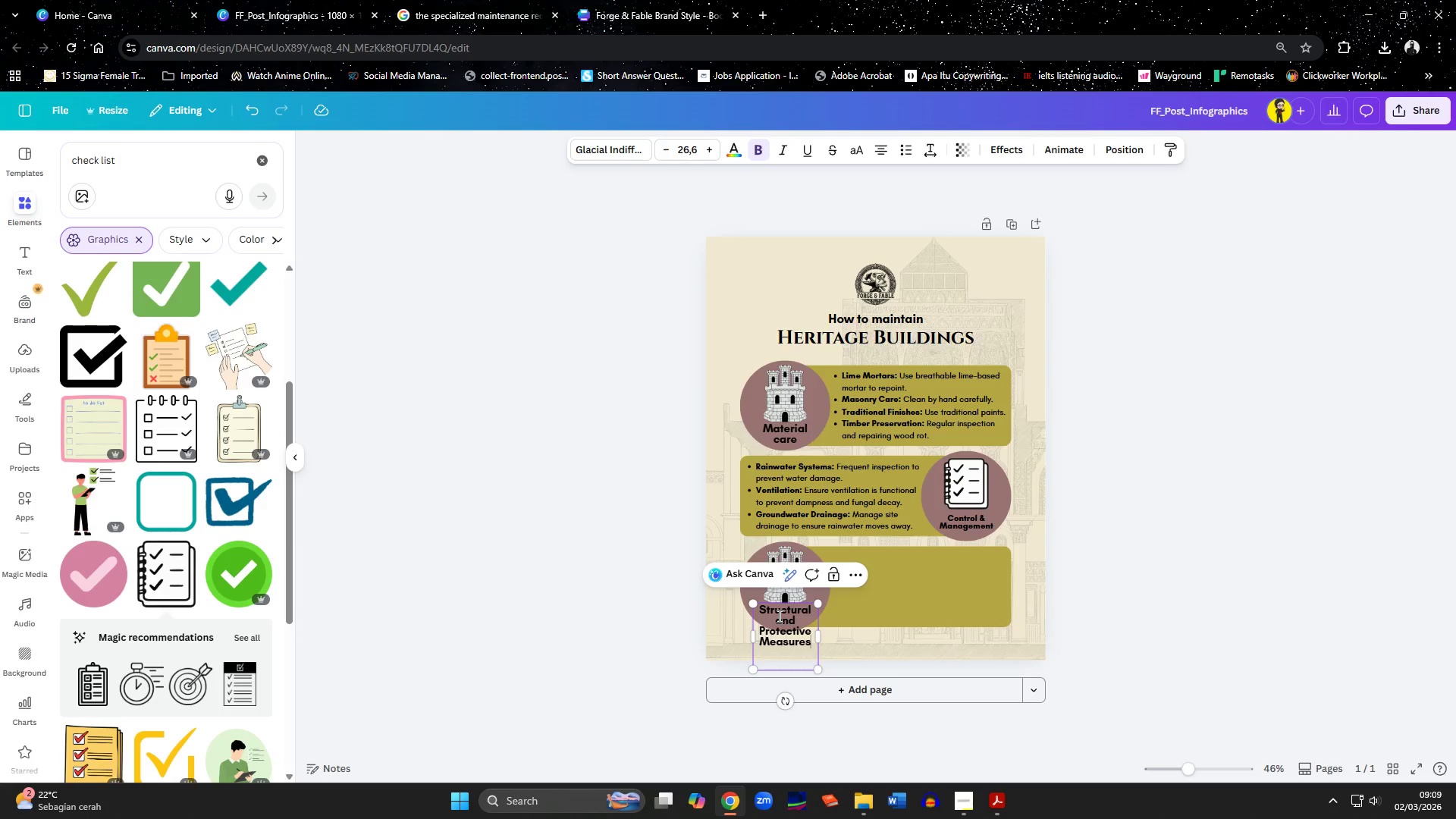 
key(ArrowDown)
 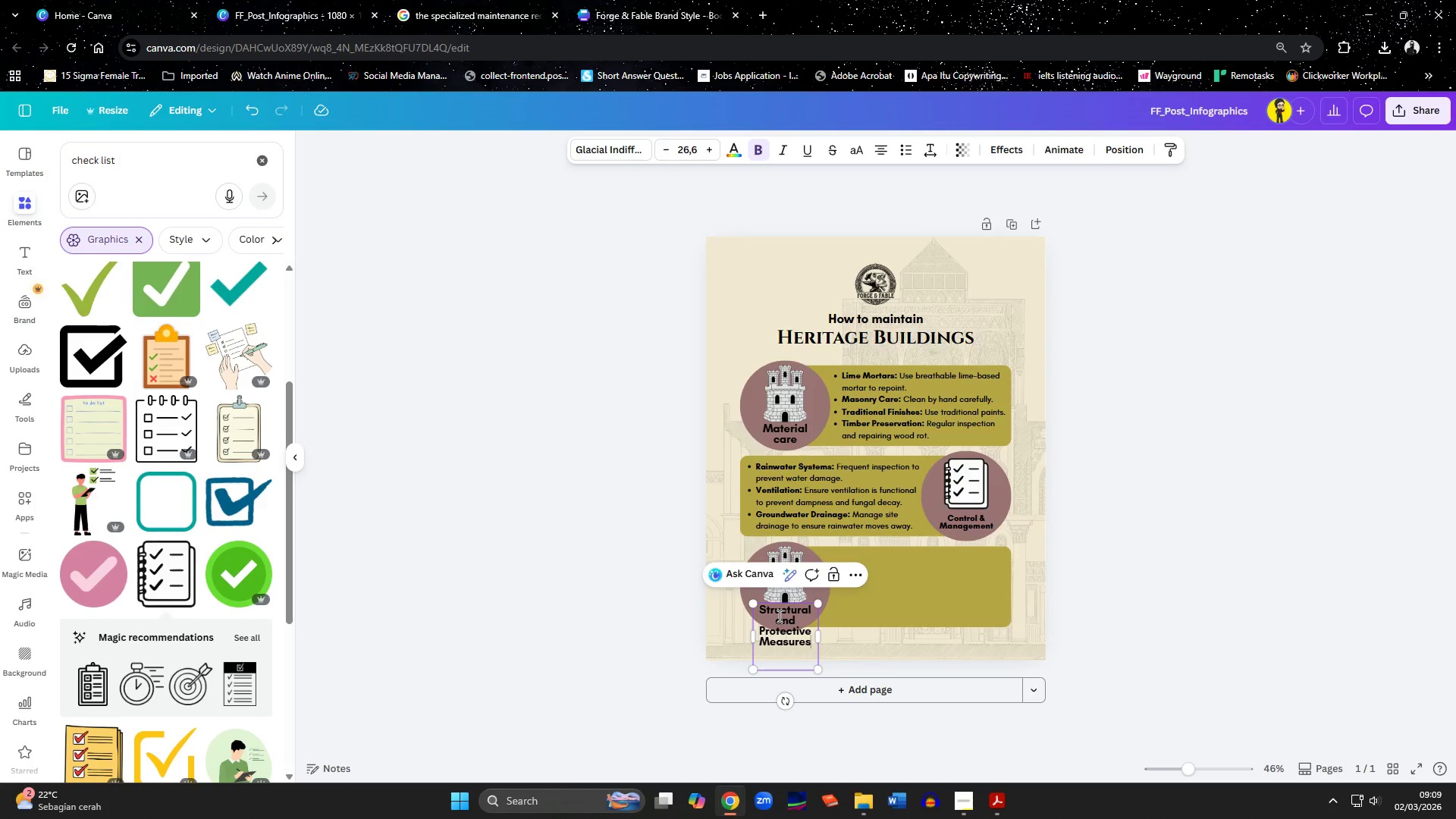 
left_click([853, 633])
 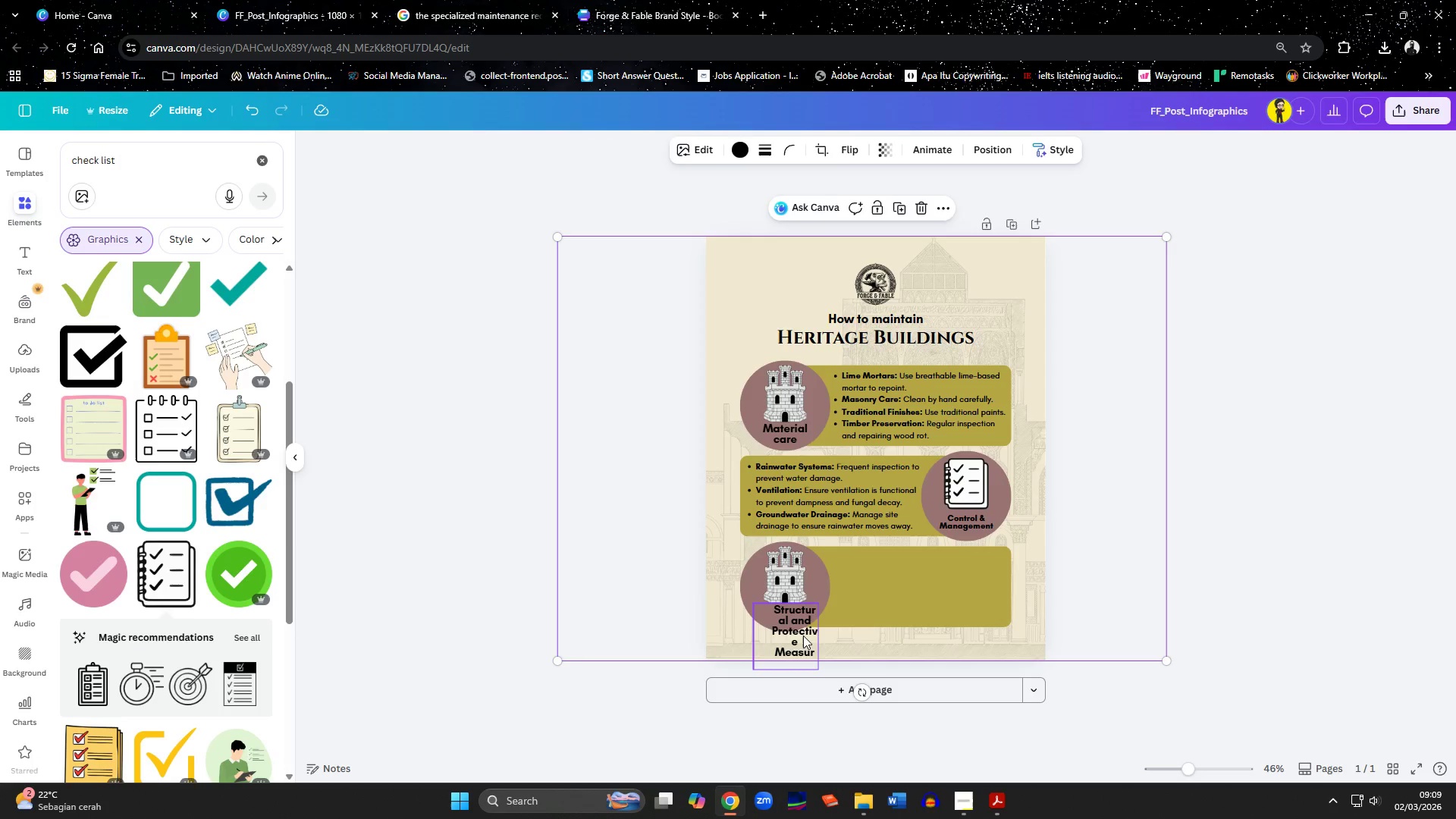 
double_click([803, 635])
 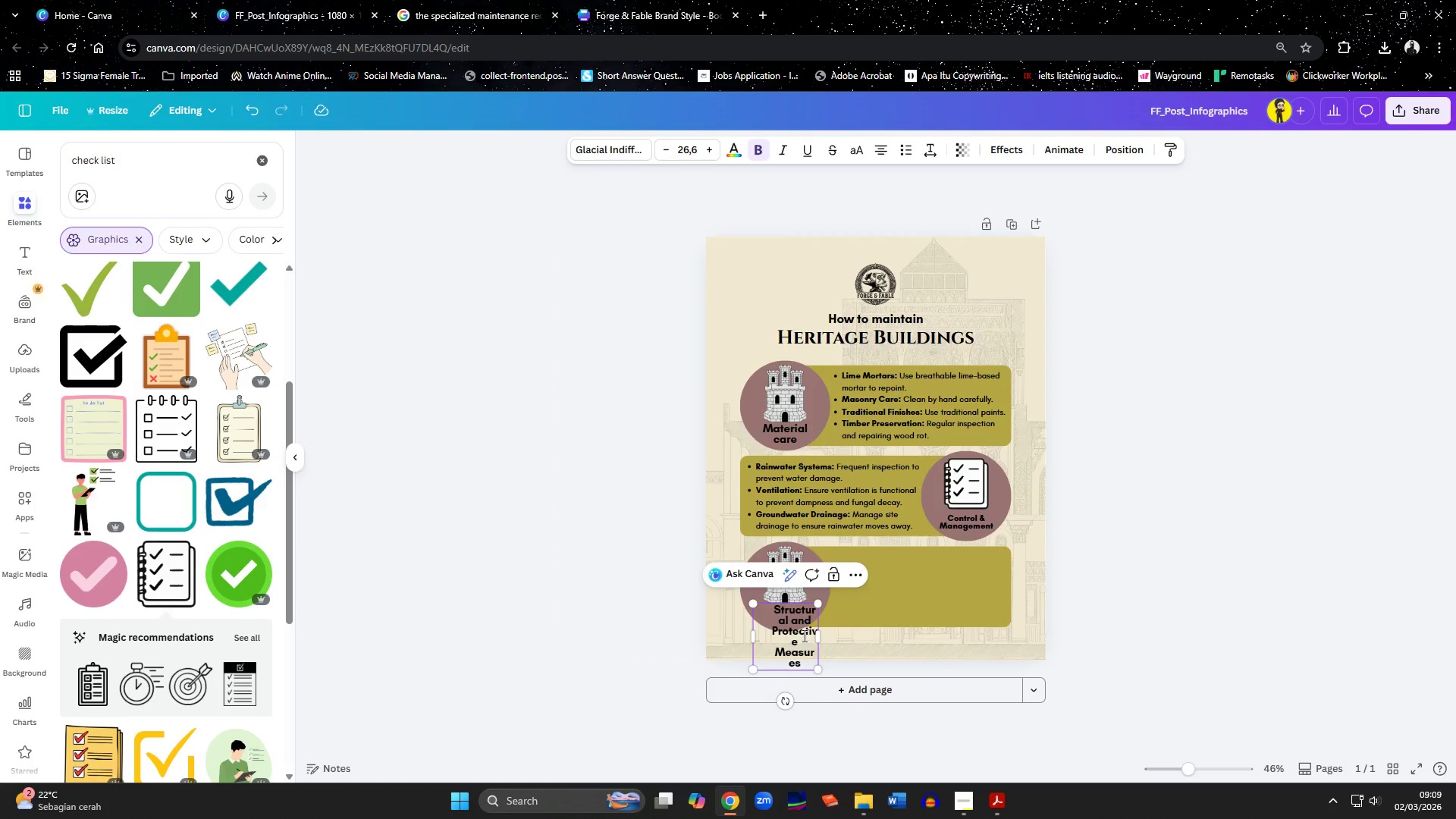 
left_click([864, 657])
 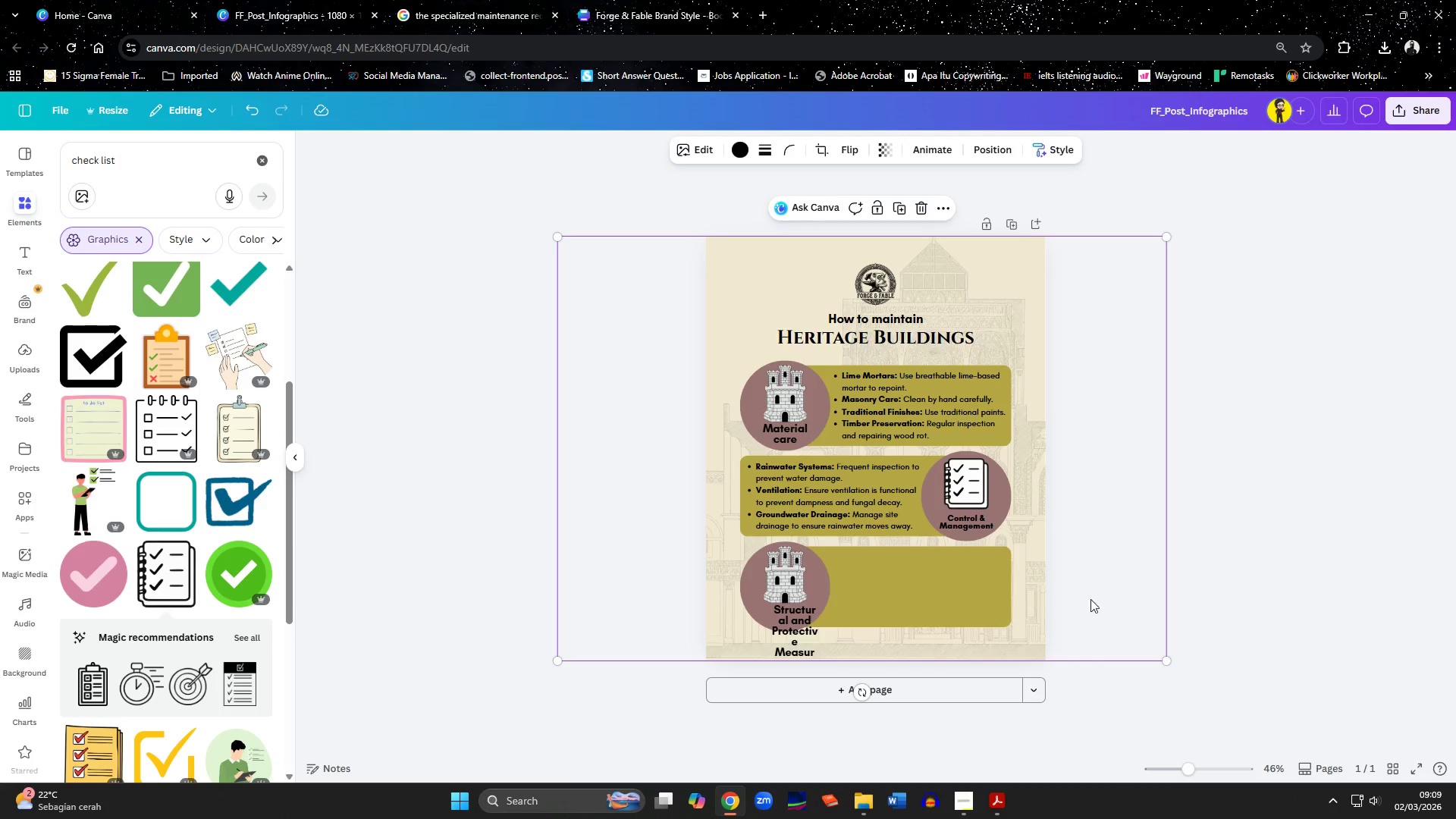 
key(Control+Z)
 